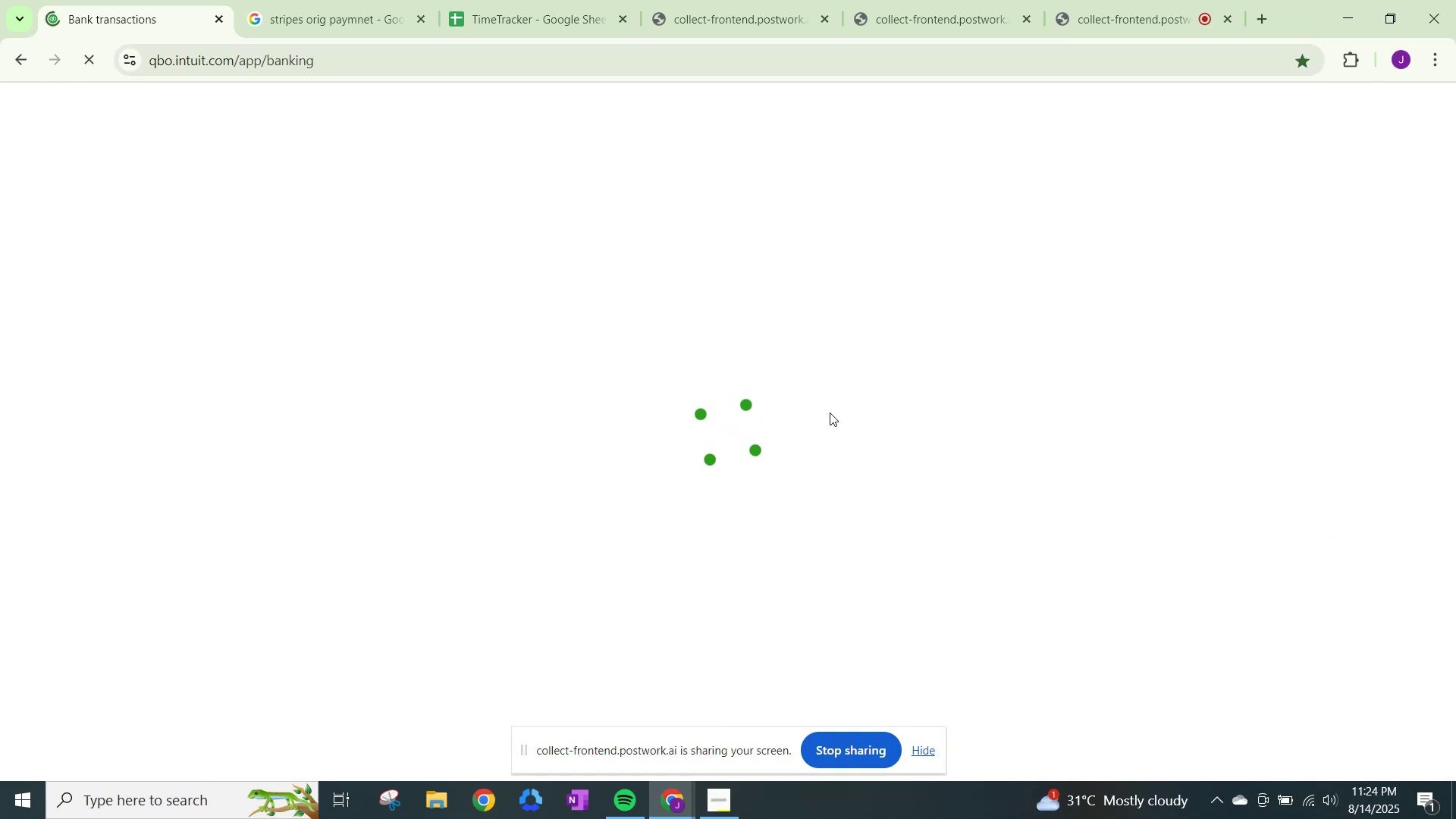 
wait(6.46)
 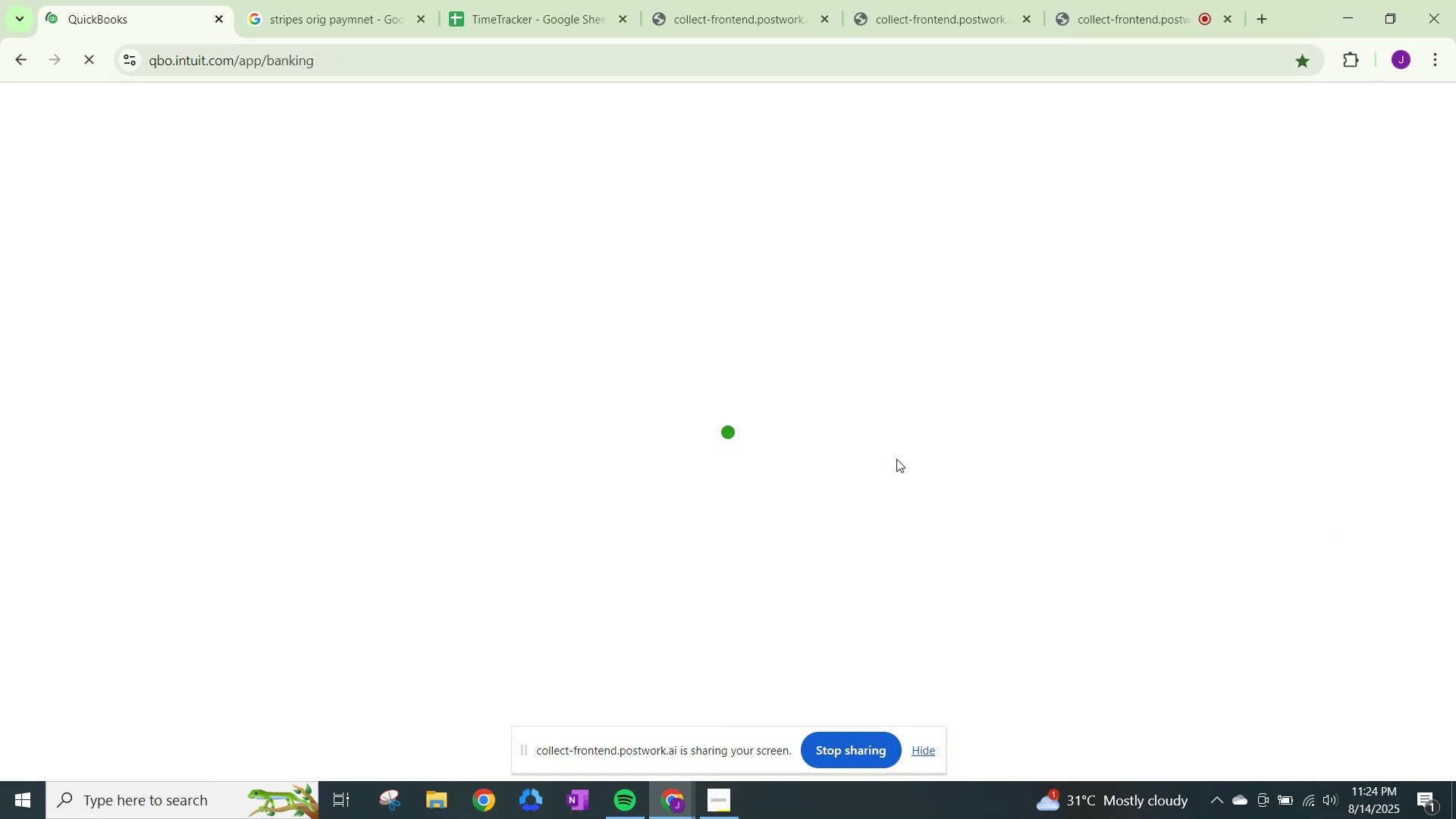 
scroll: coordinate [830, 447], scroll_direction: down, amount: 5.0
 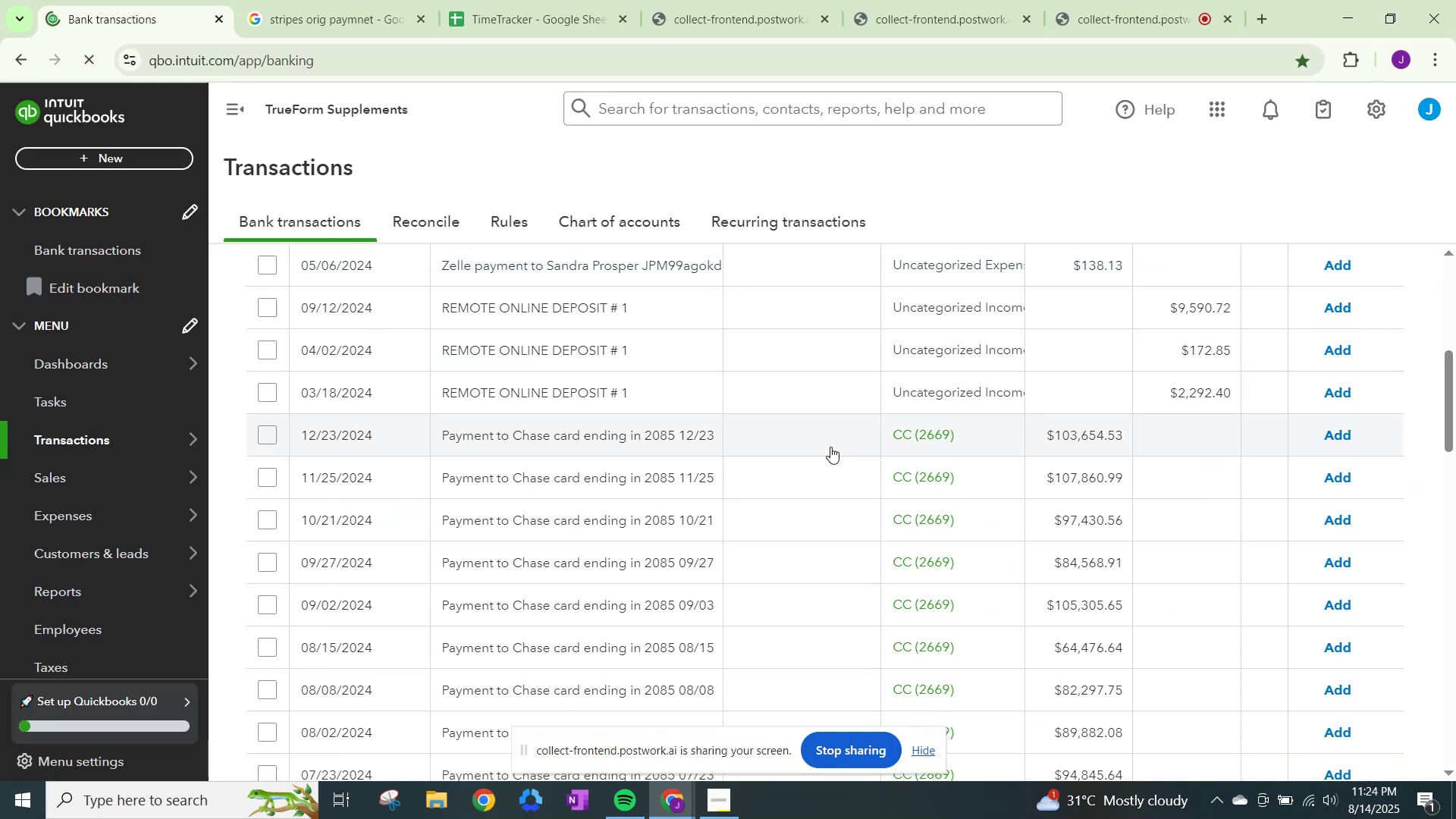 
scroll: coordinate [830, 447], scroll_direction: up, amount: 5.0
 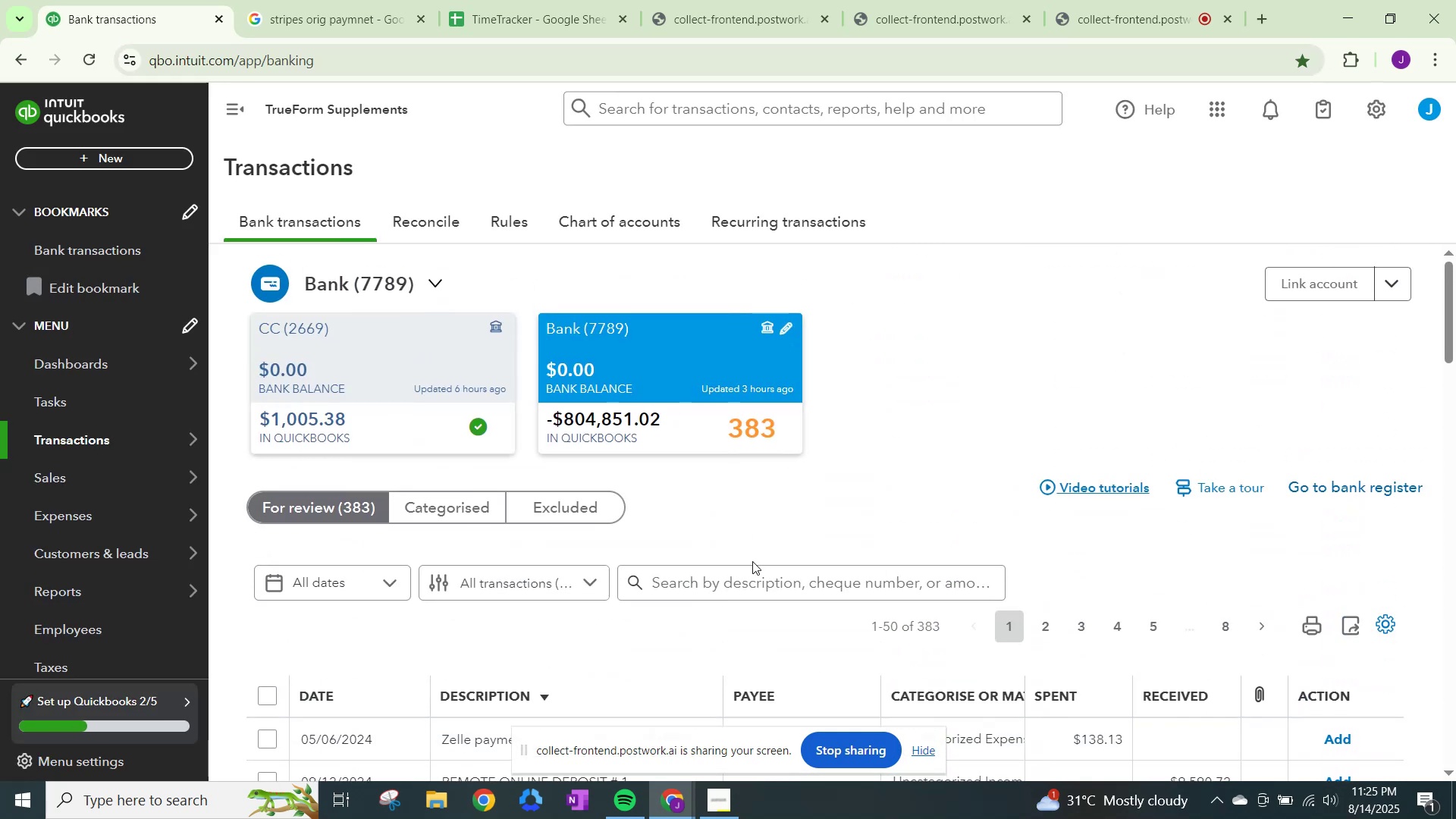 
left_click([761, 589])
 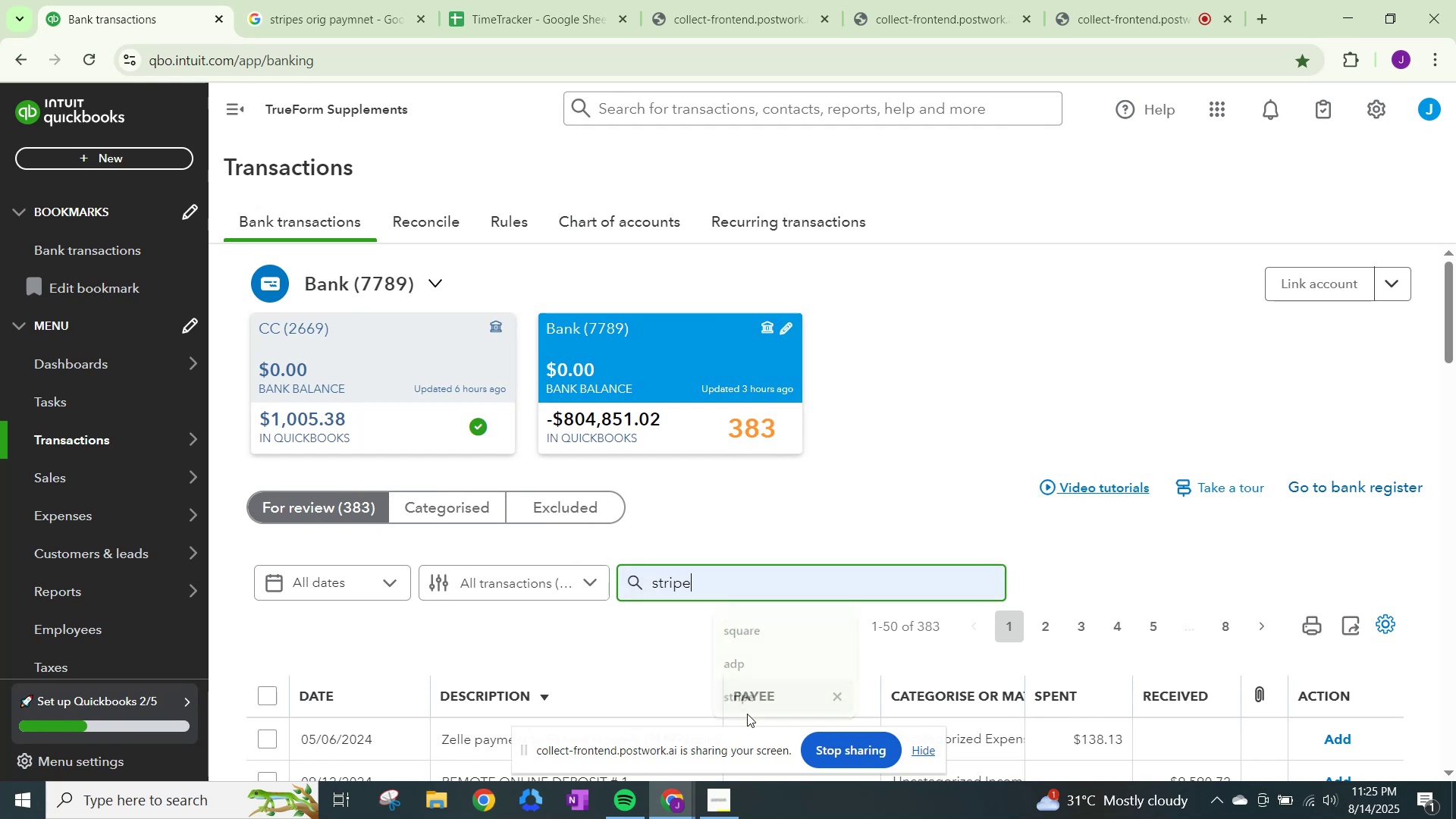 
scroll: coordinate [897, 582], scroll_direction: down, amount: 3.0
 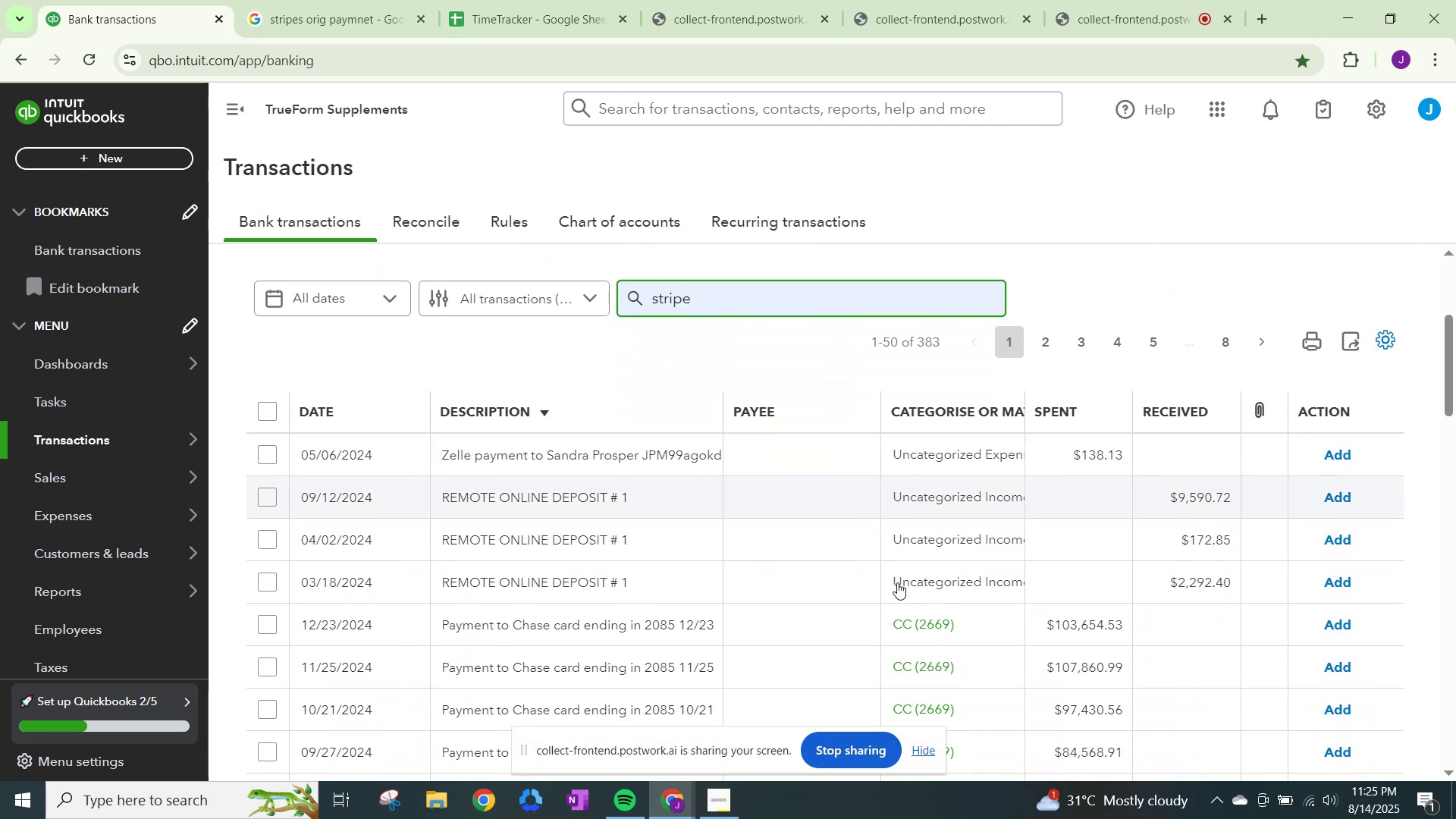 
key(NumpadEnter)
 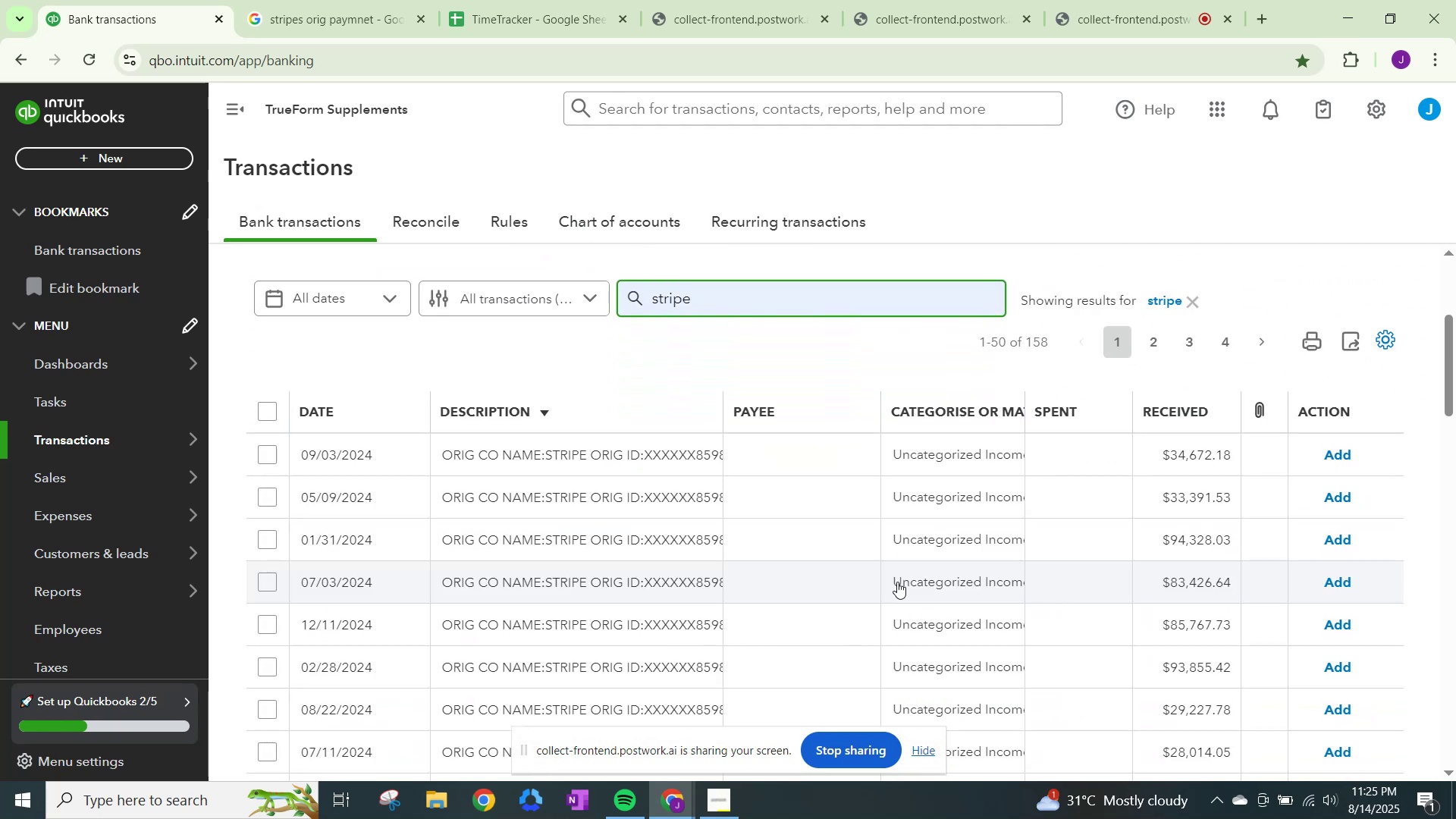 
left_click([937, 438])
 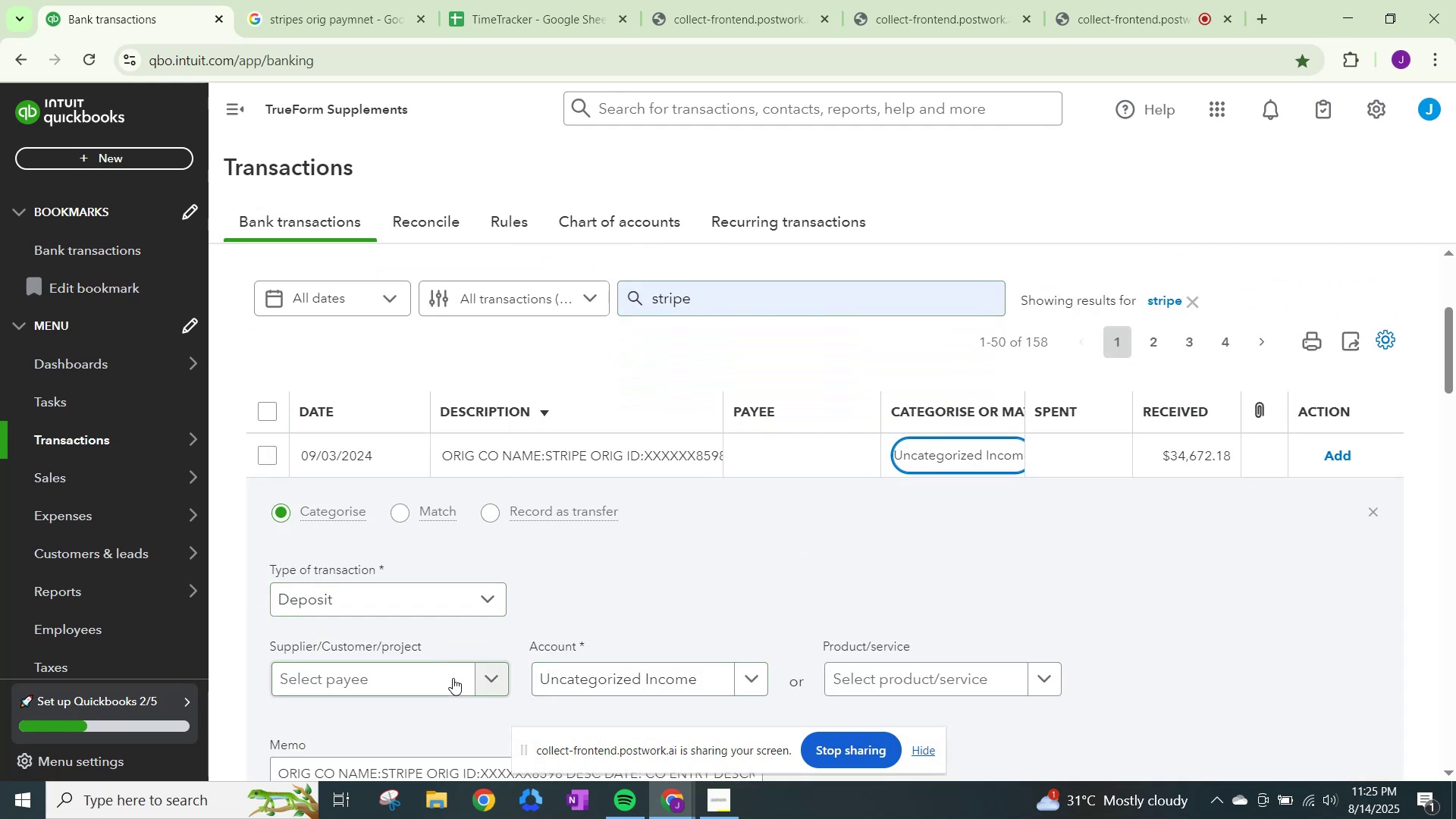 
left_click([459, 677])
 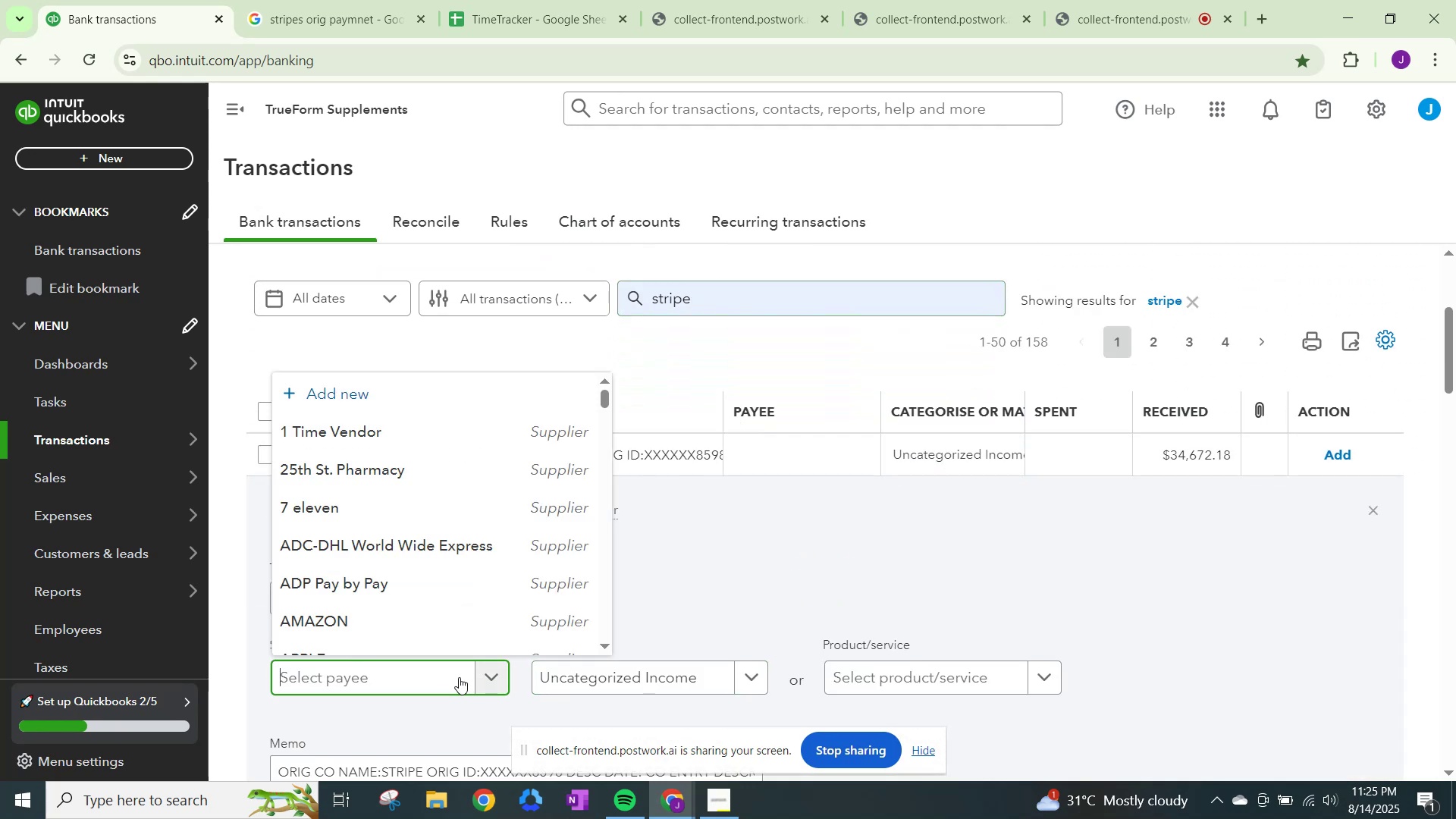 
key(Control+ControlLeft)
 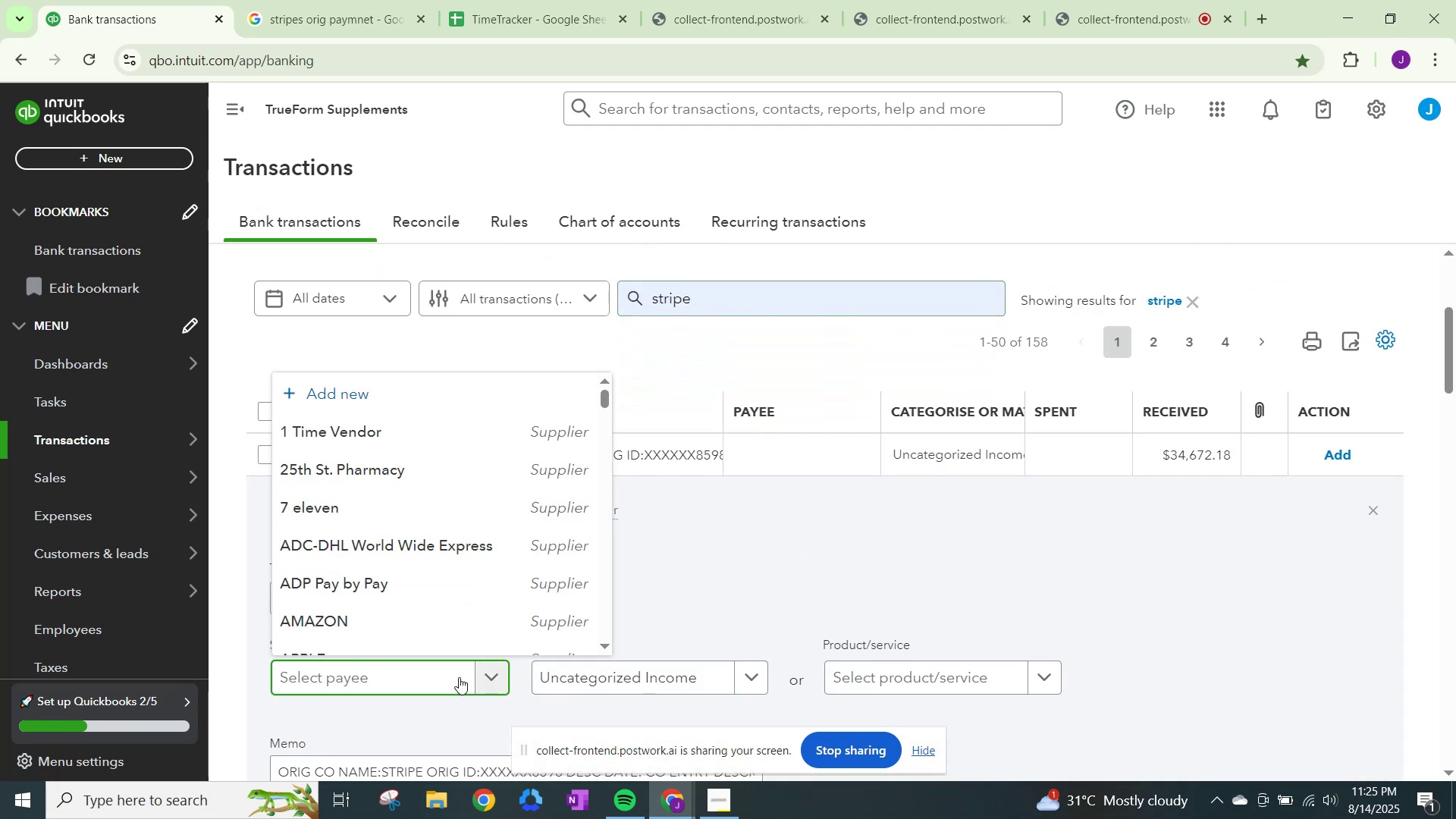 
key(Control+V)
 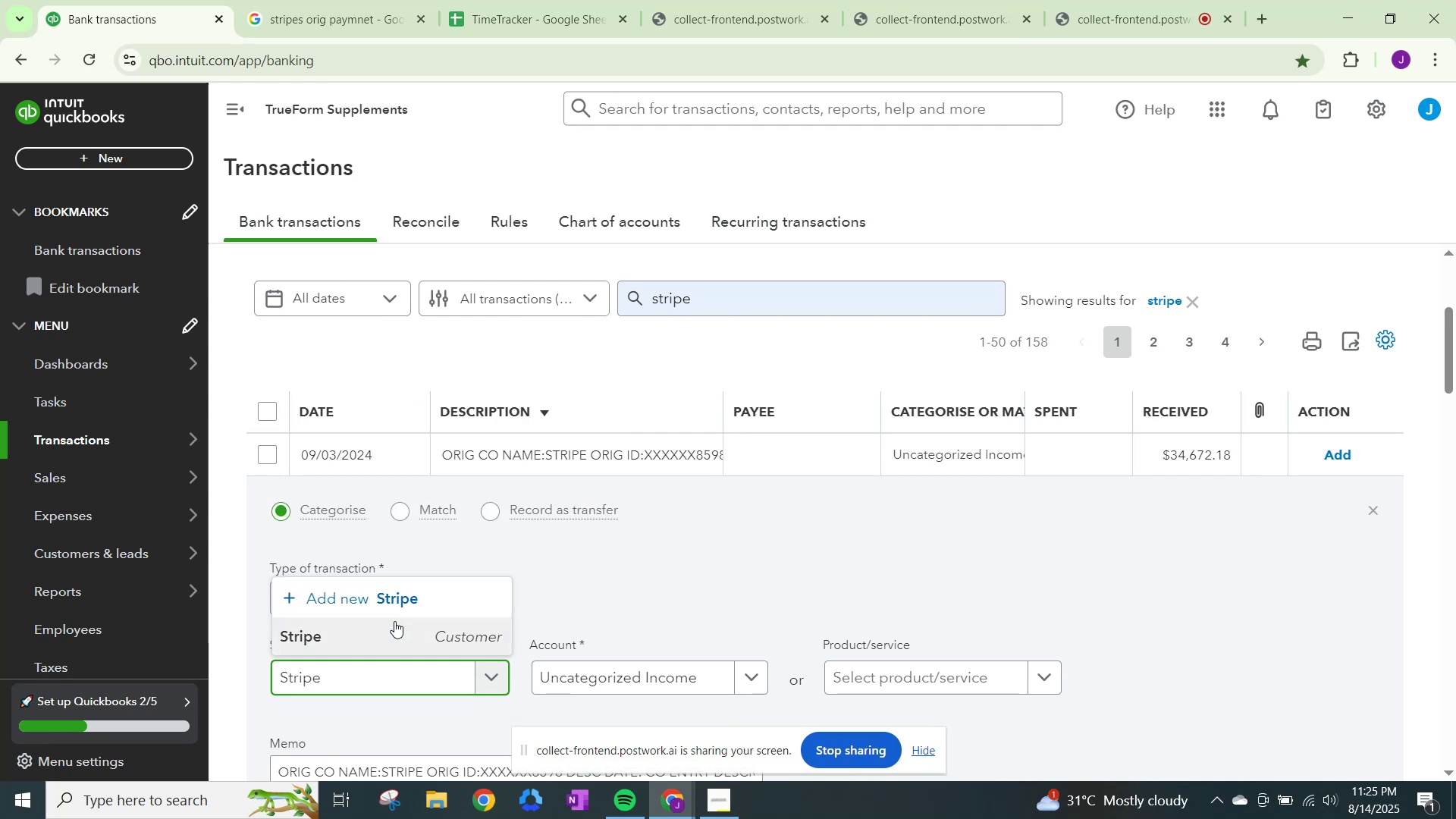 
left_click([394, 621])
 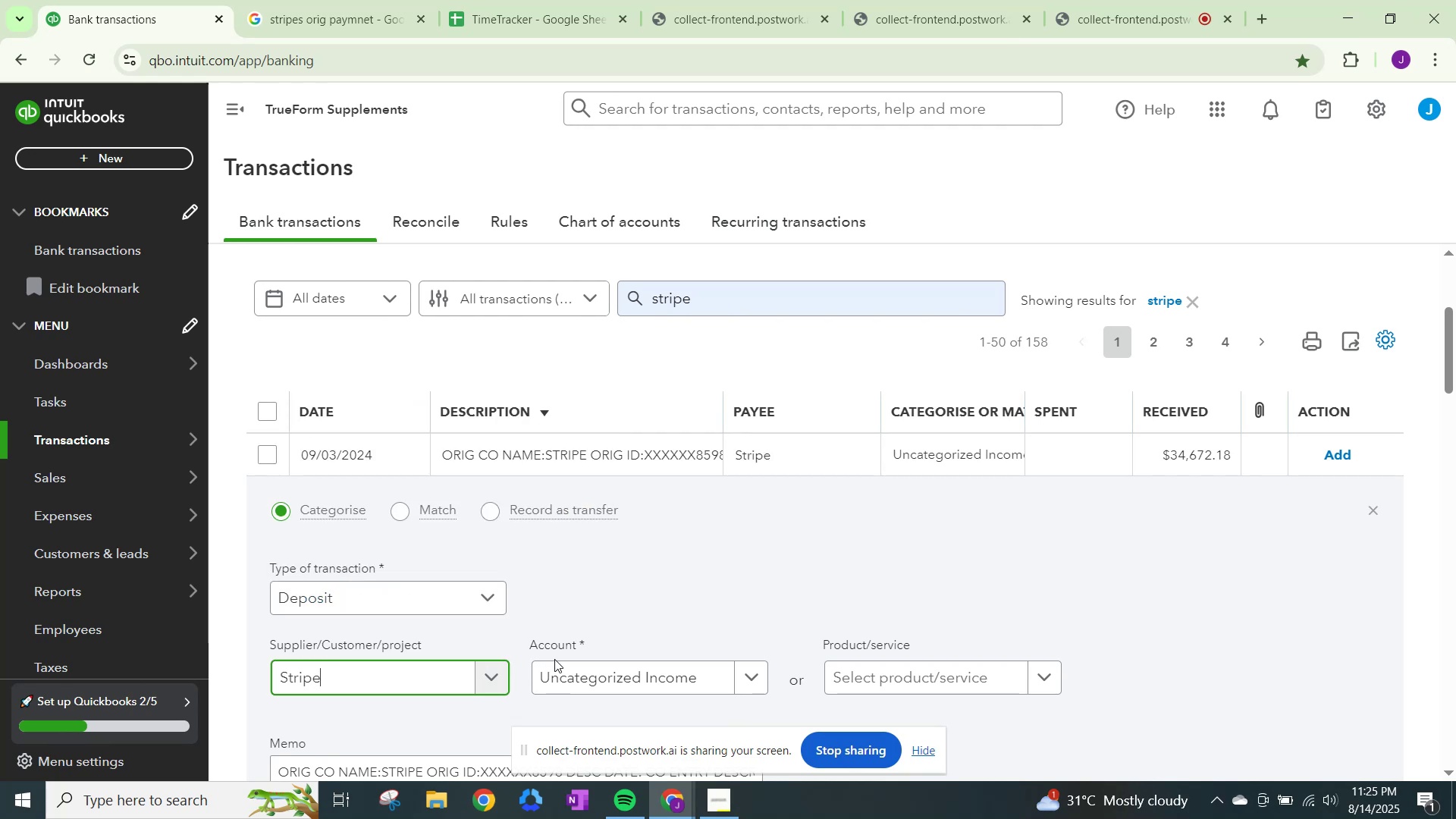 
left_click([554, 659])
 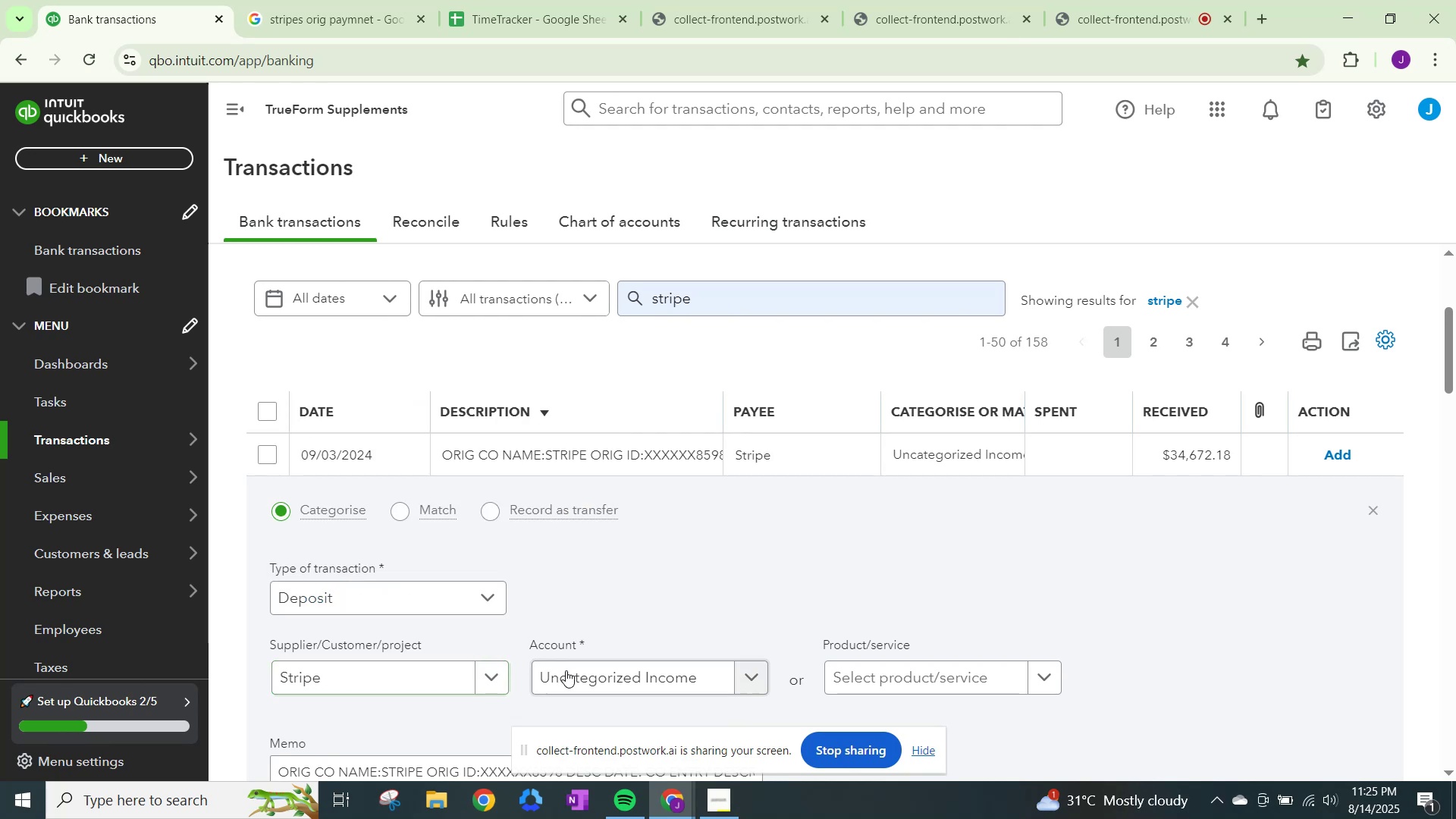 
left_click([566, 671])
 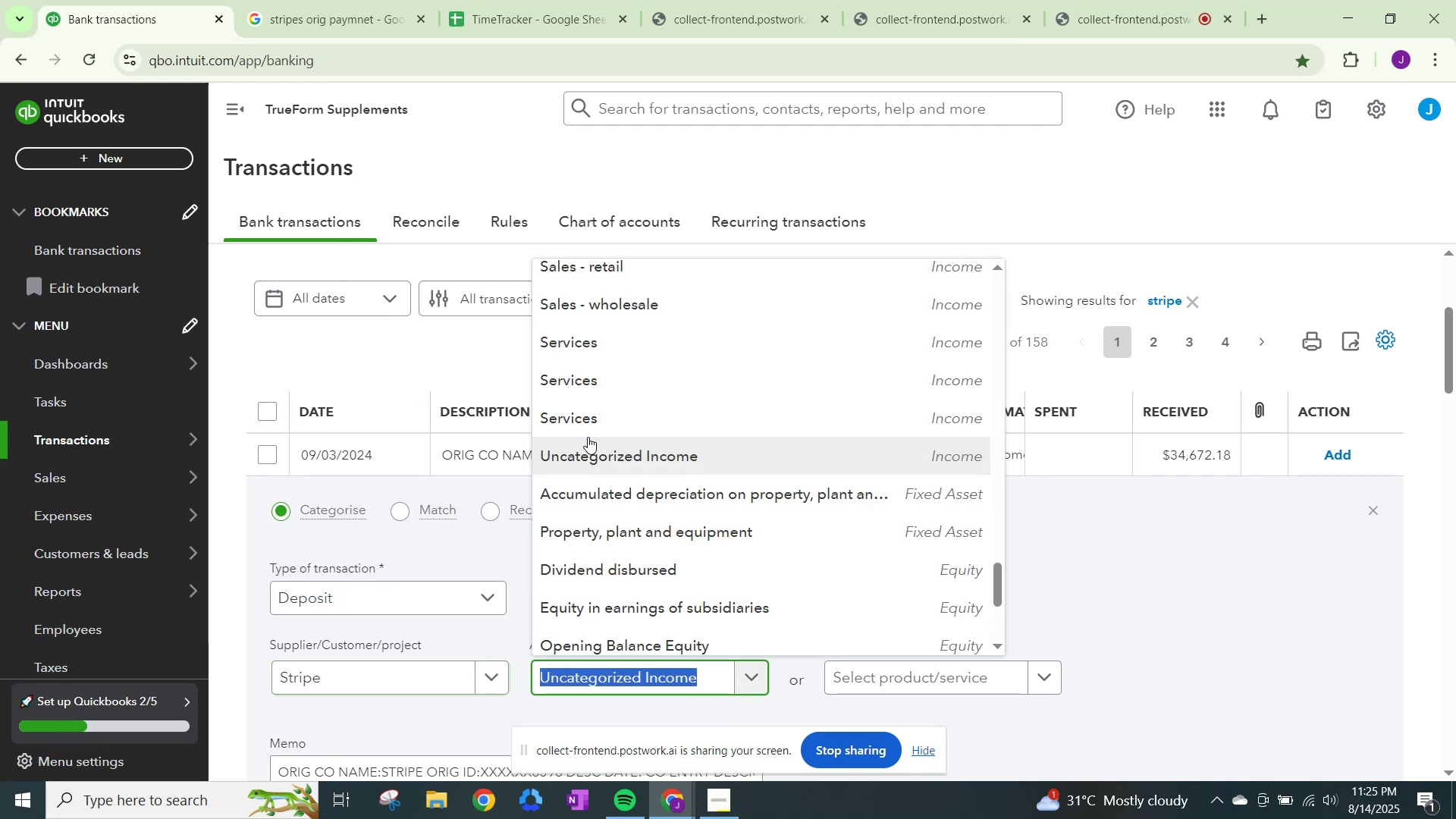 
left_click([588, 422])
 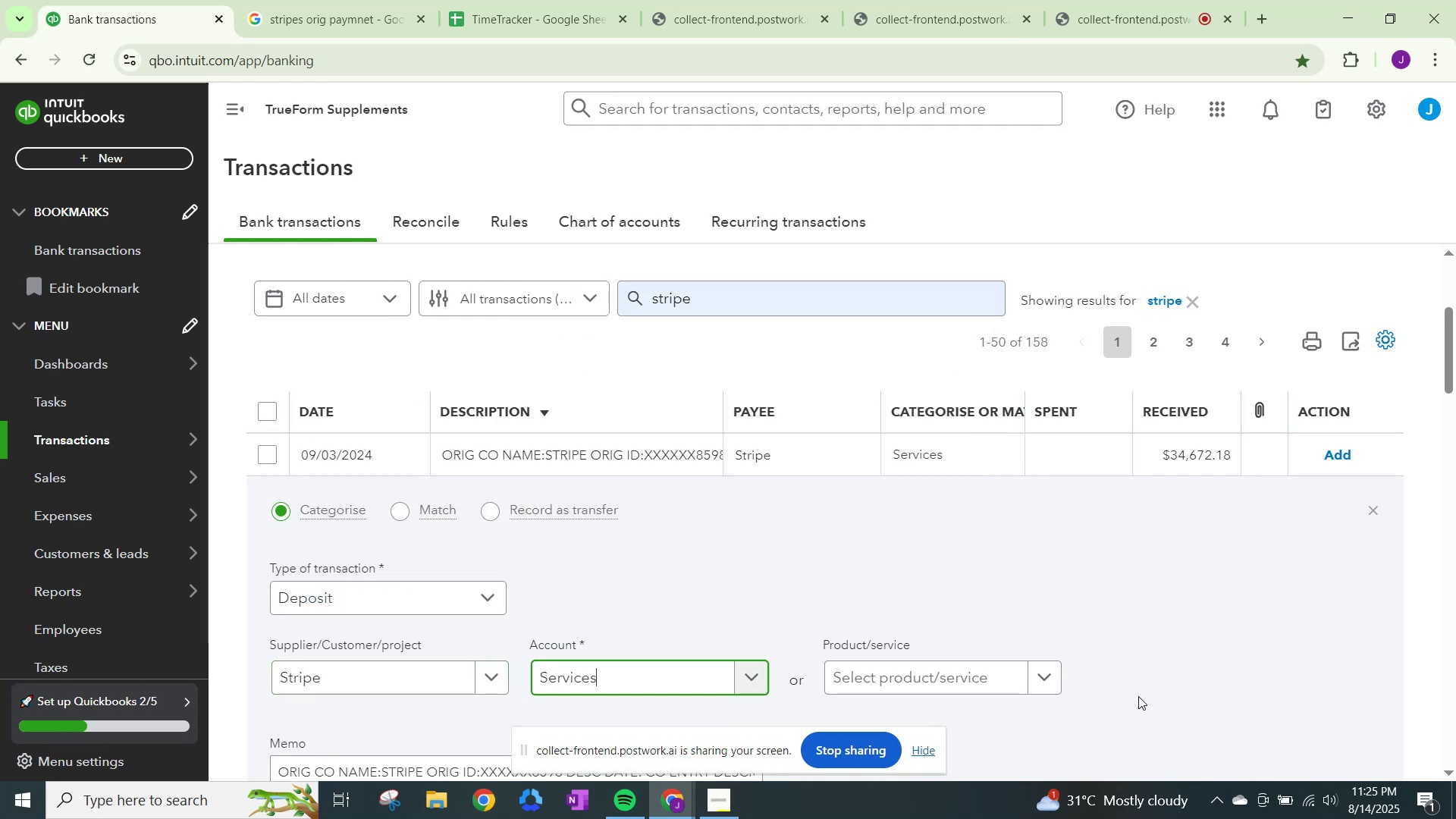 
scroll: coordinate [1240, 764], scroll_direction: down, amount: 2.0
 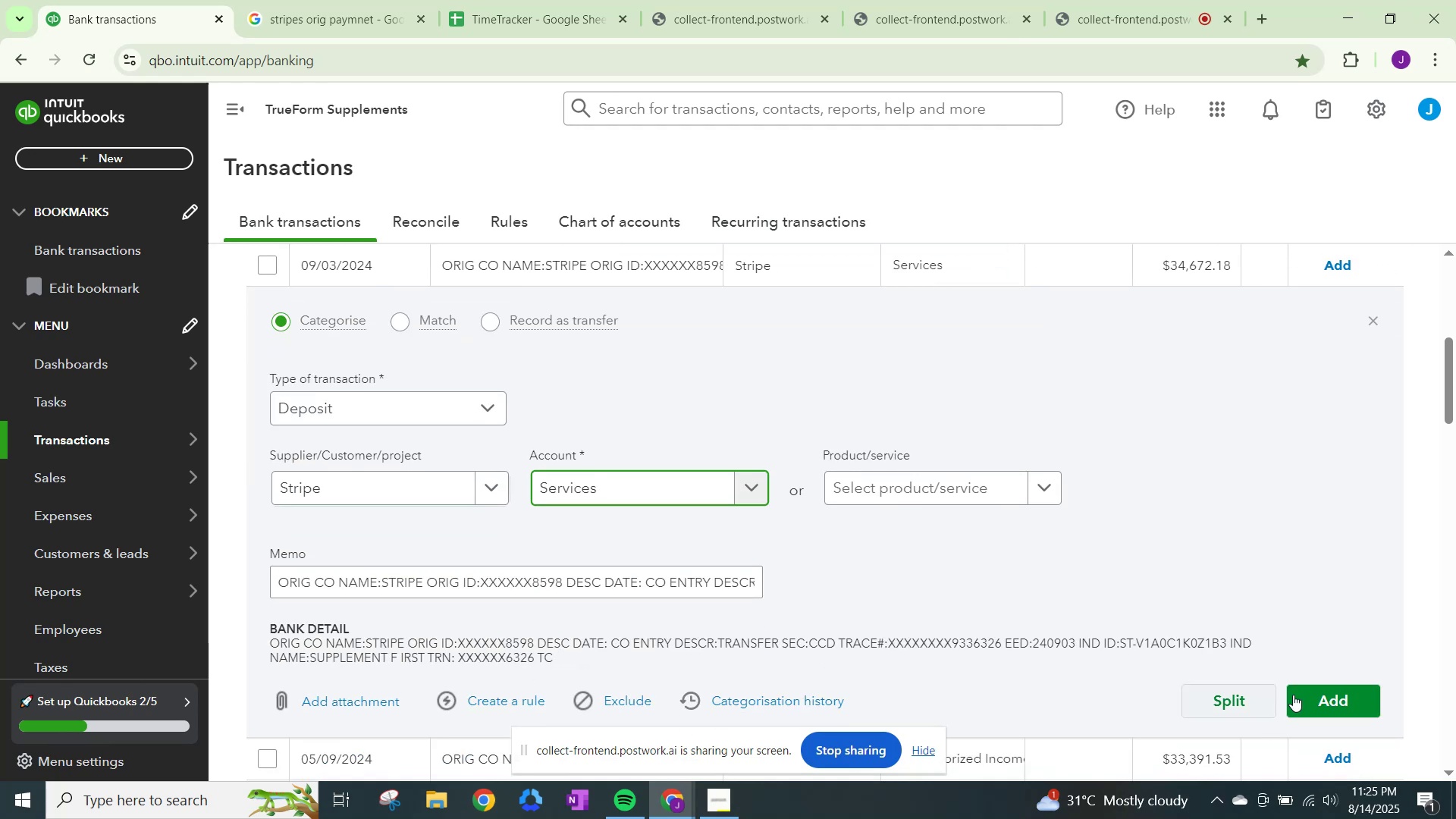 
left_click([1299, 692])
 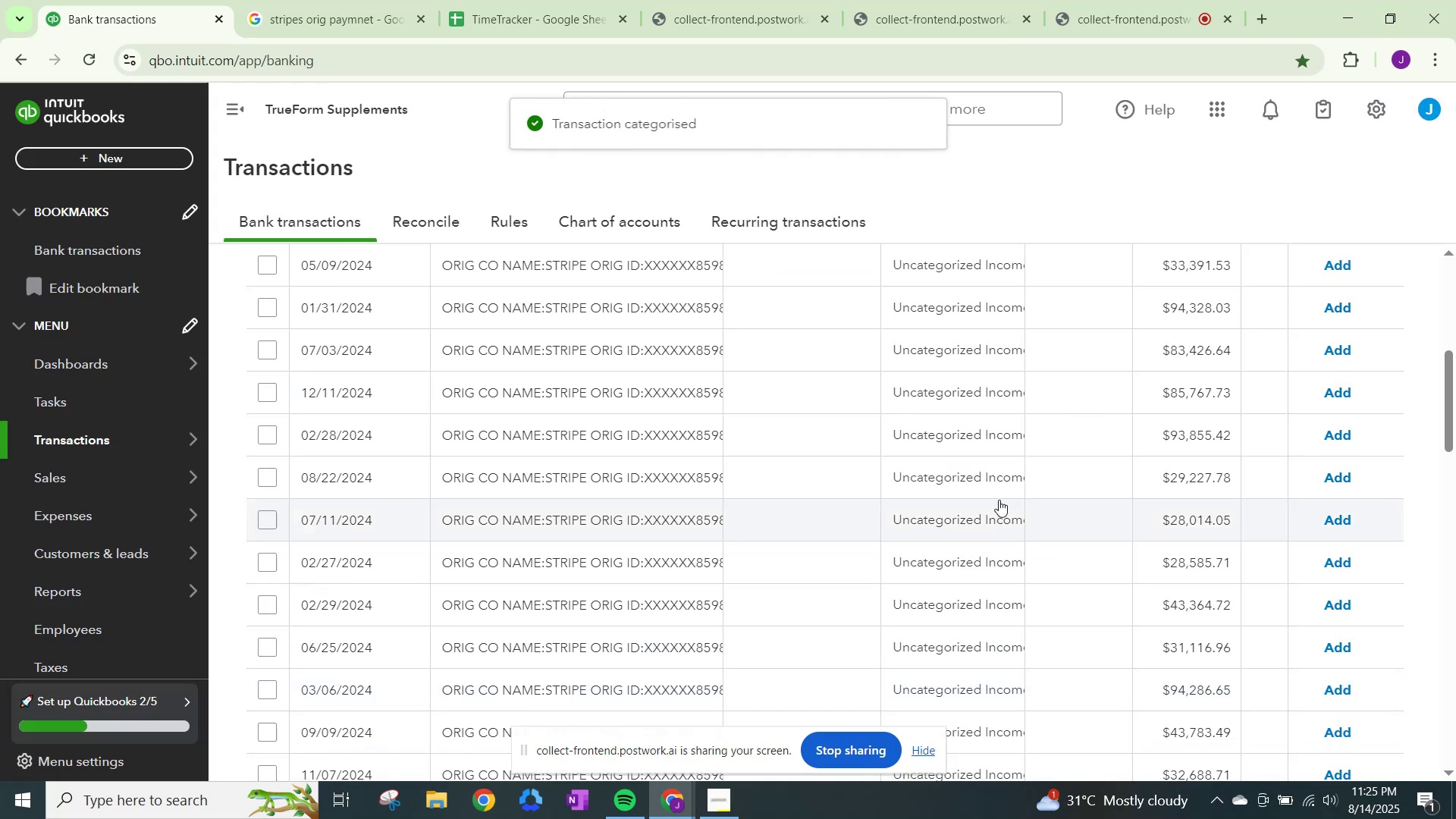 
scroll: coordinate [954, 419], scroll_direction: up, amount: 2.0
 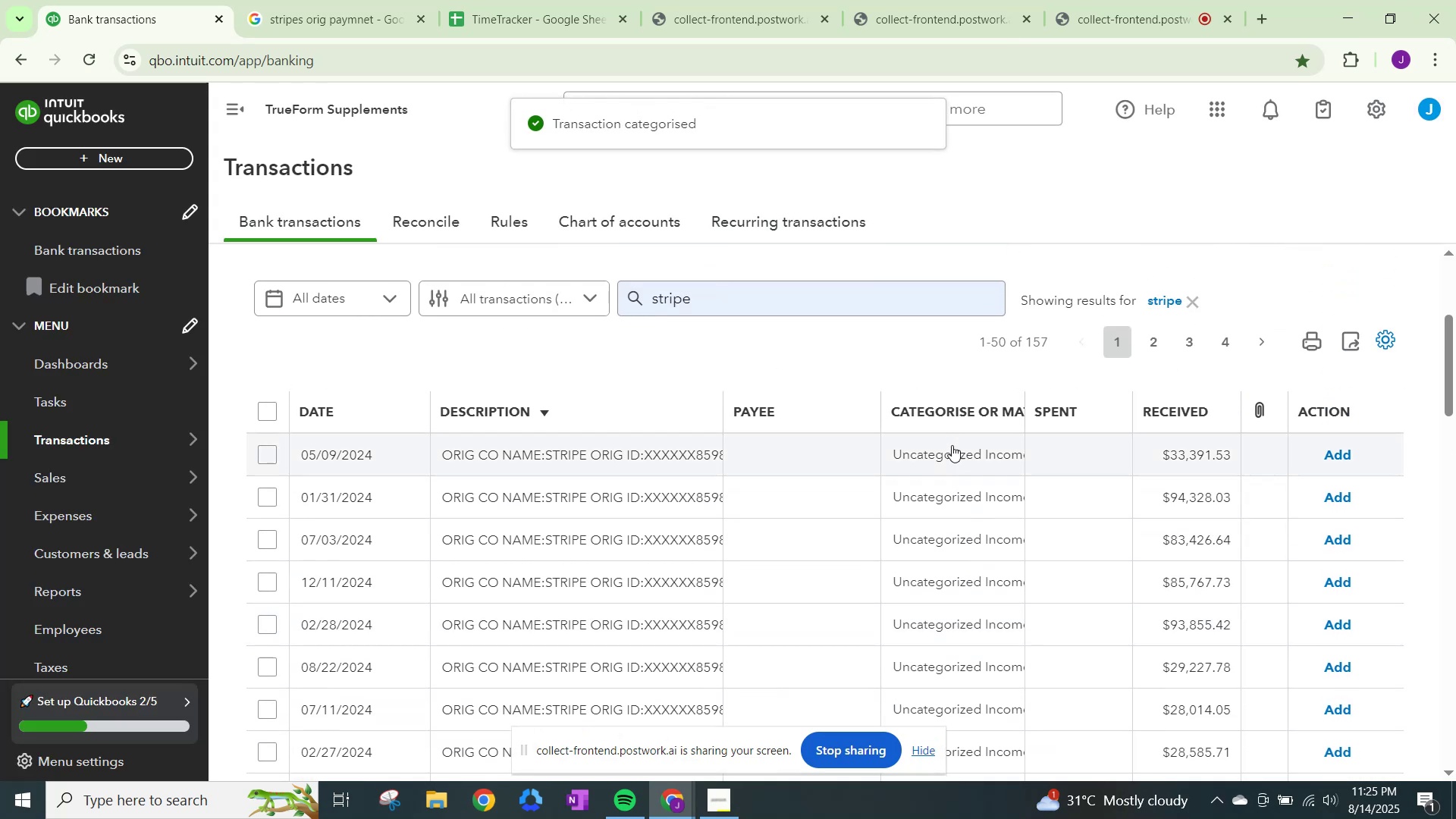 
left_click([952, 447])
 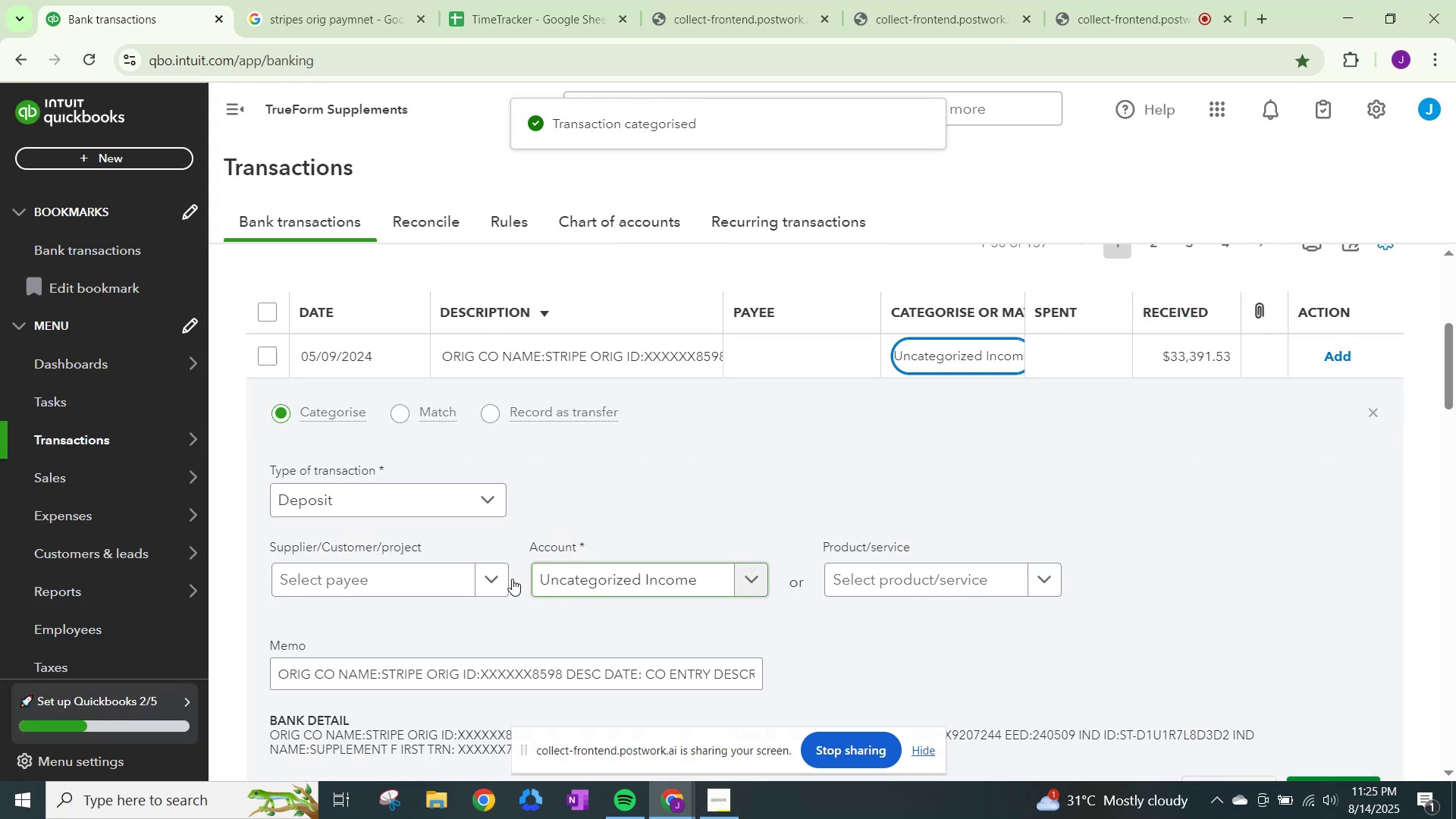 
left_click([443, 571])
 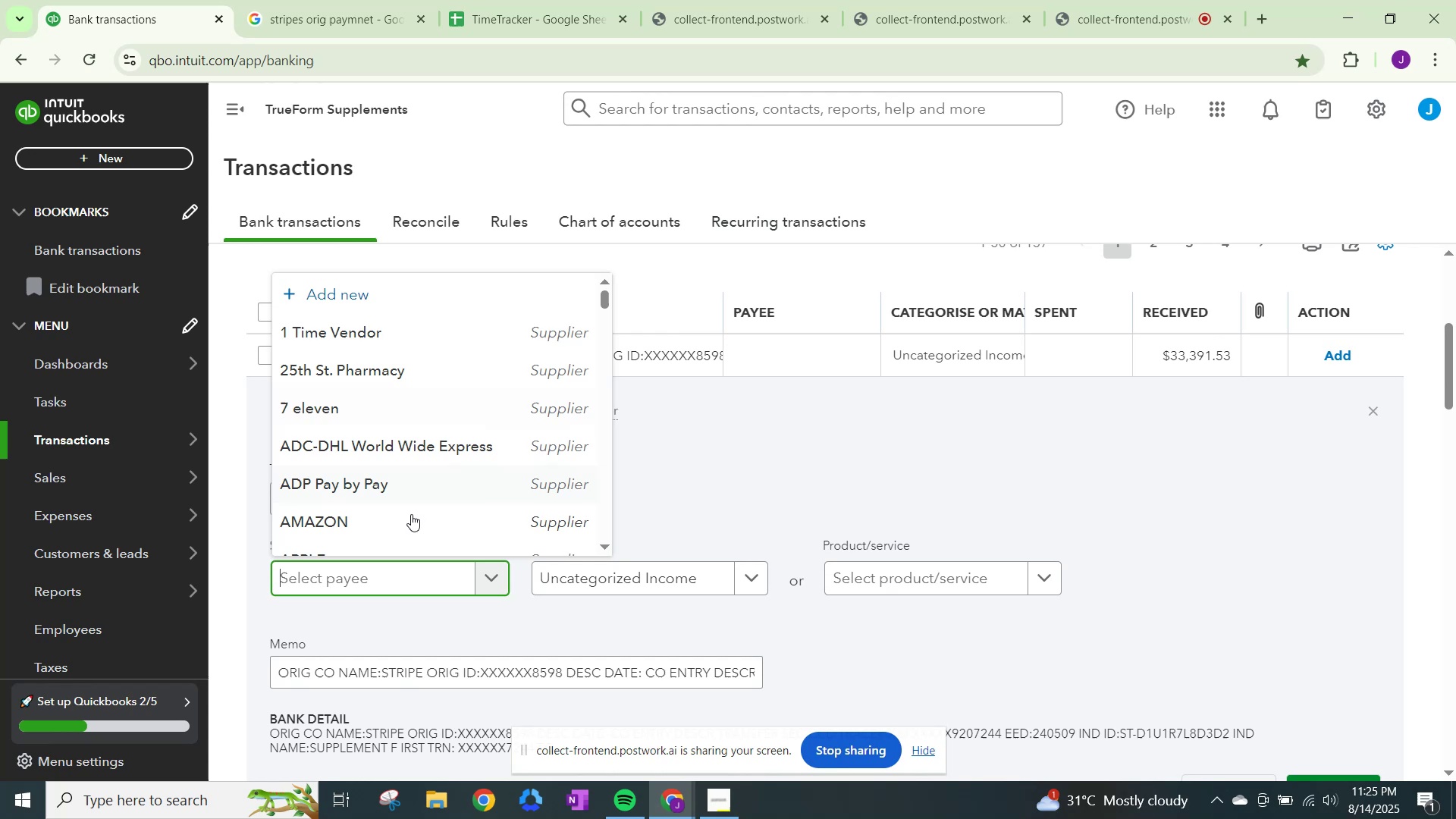 
key(Control+ControlLeft)
 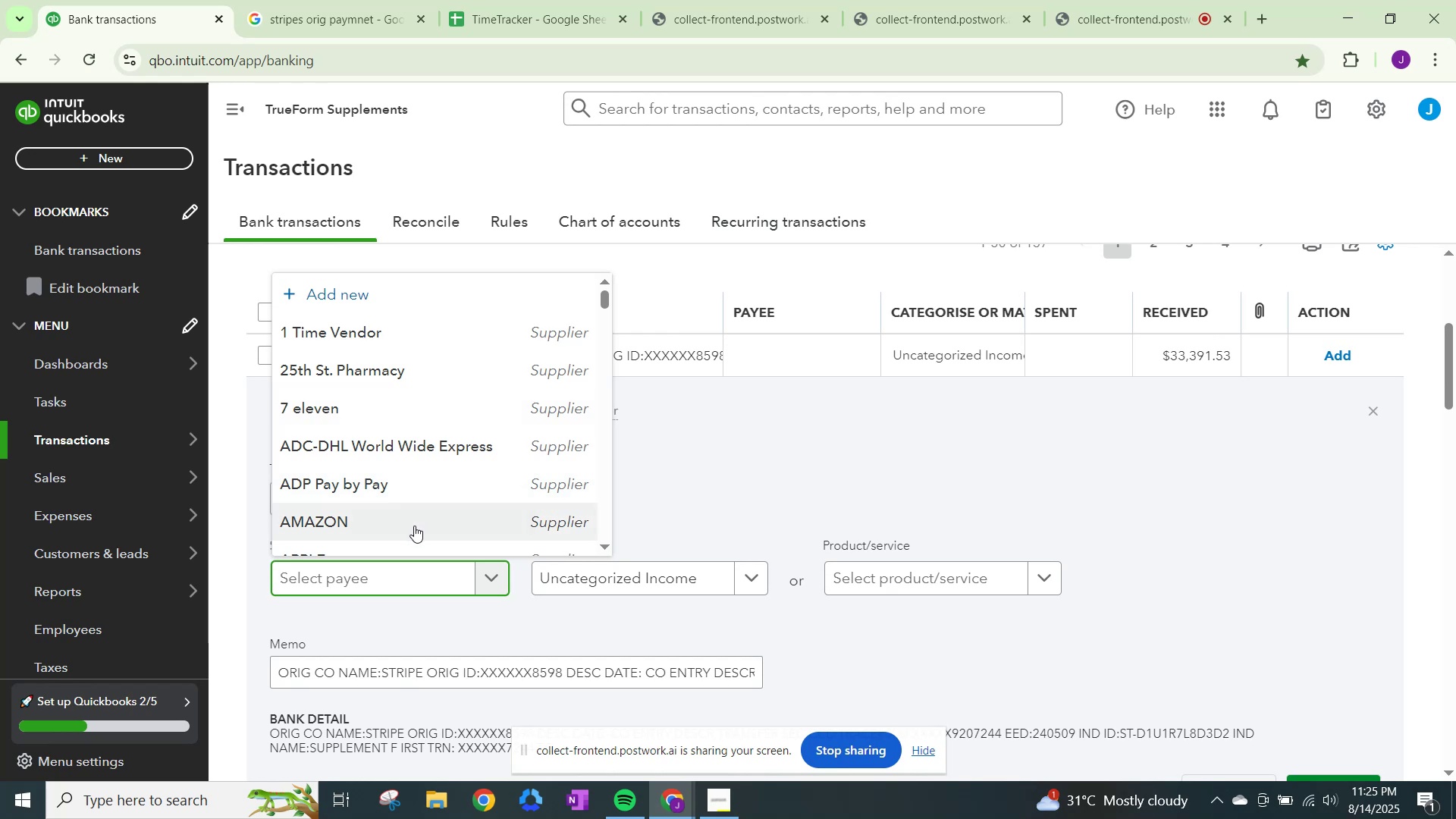 
key(Control+V)
 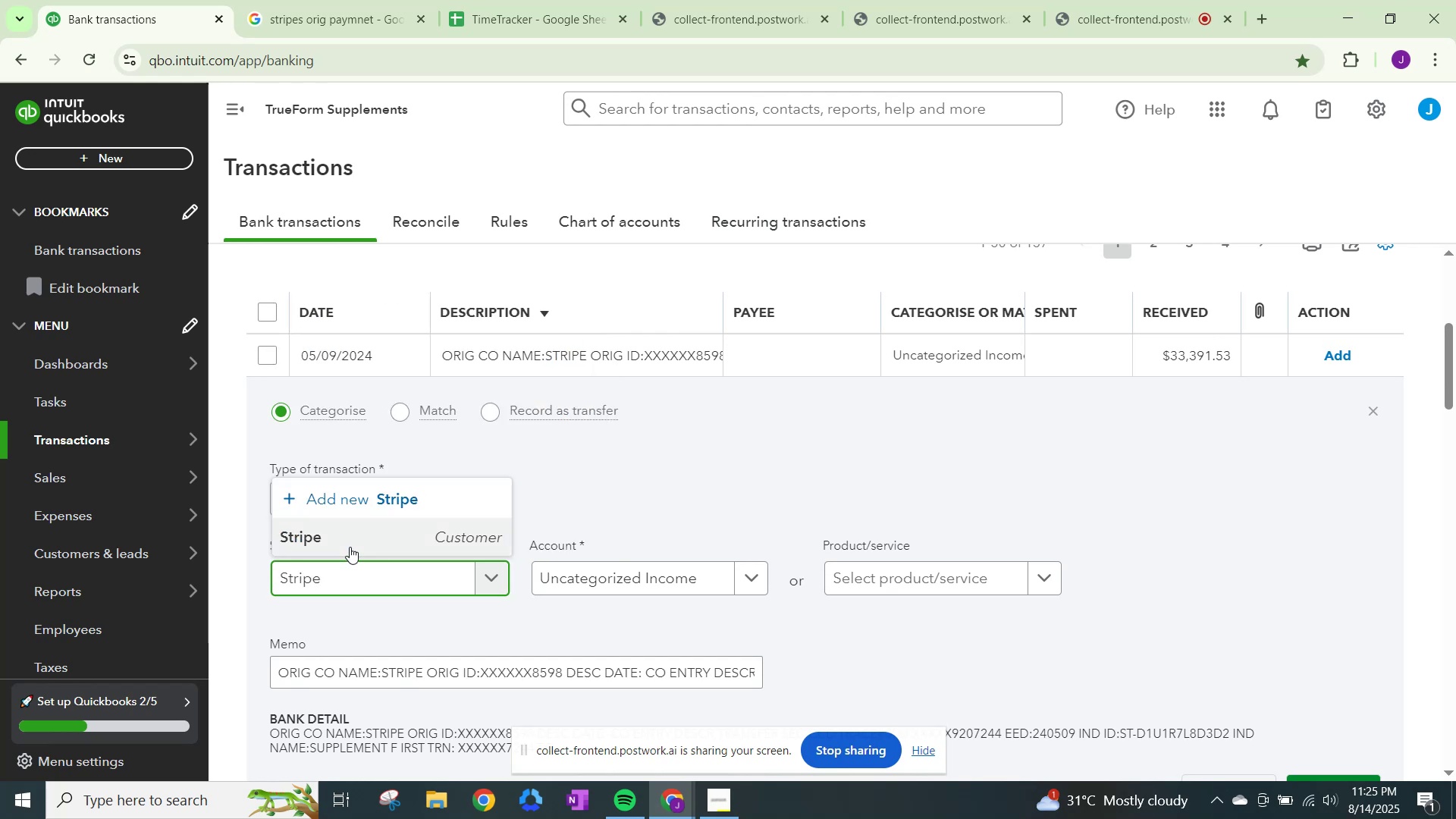 
left_click([353, 535])
 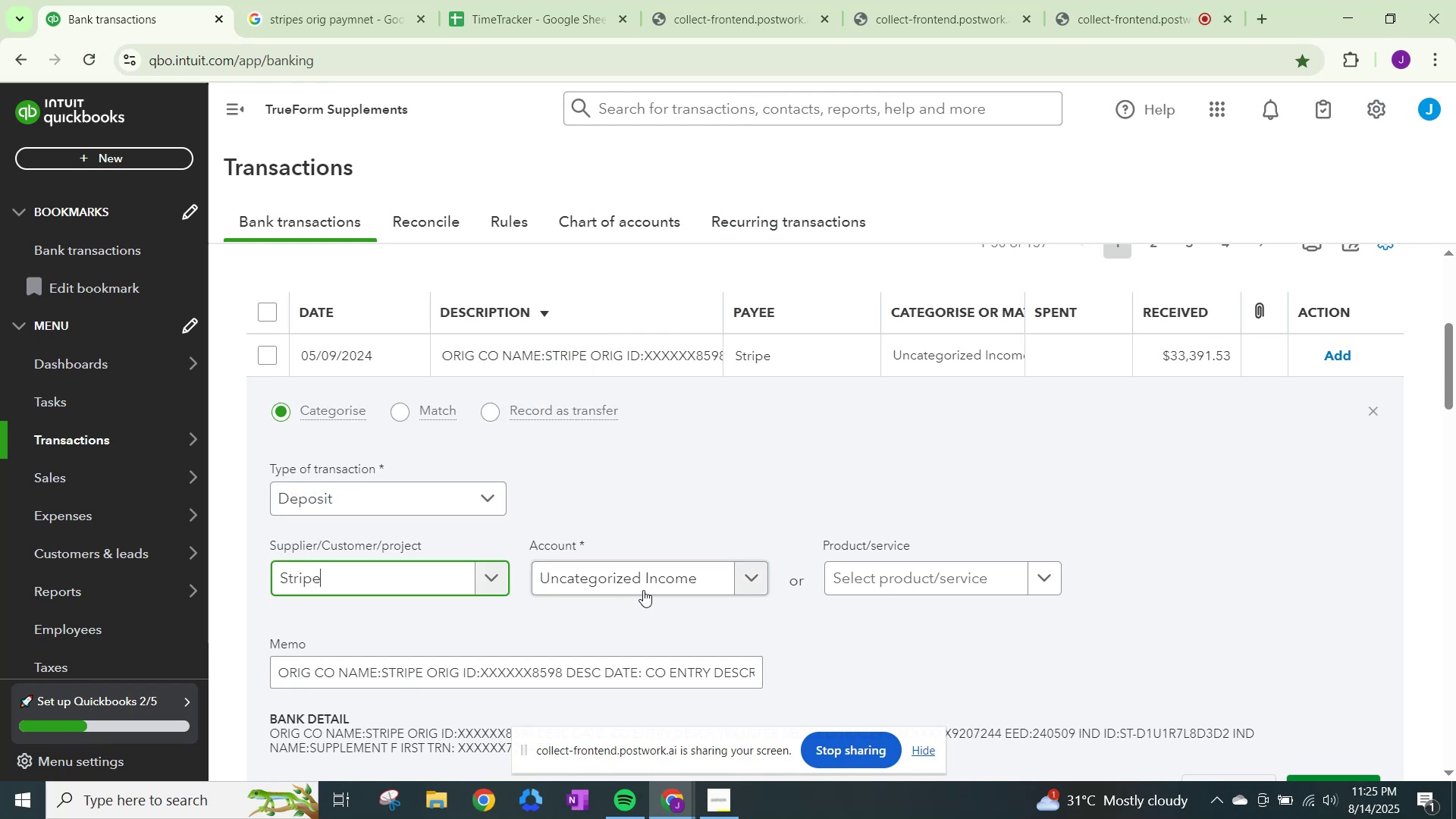 
left_click([643, 585])
 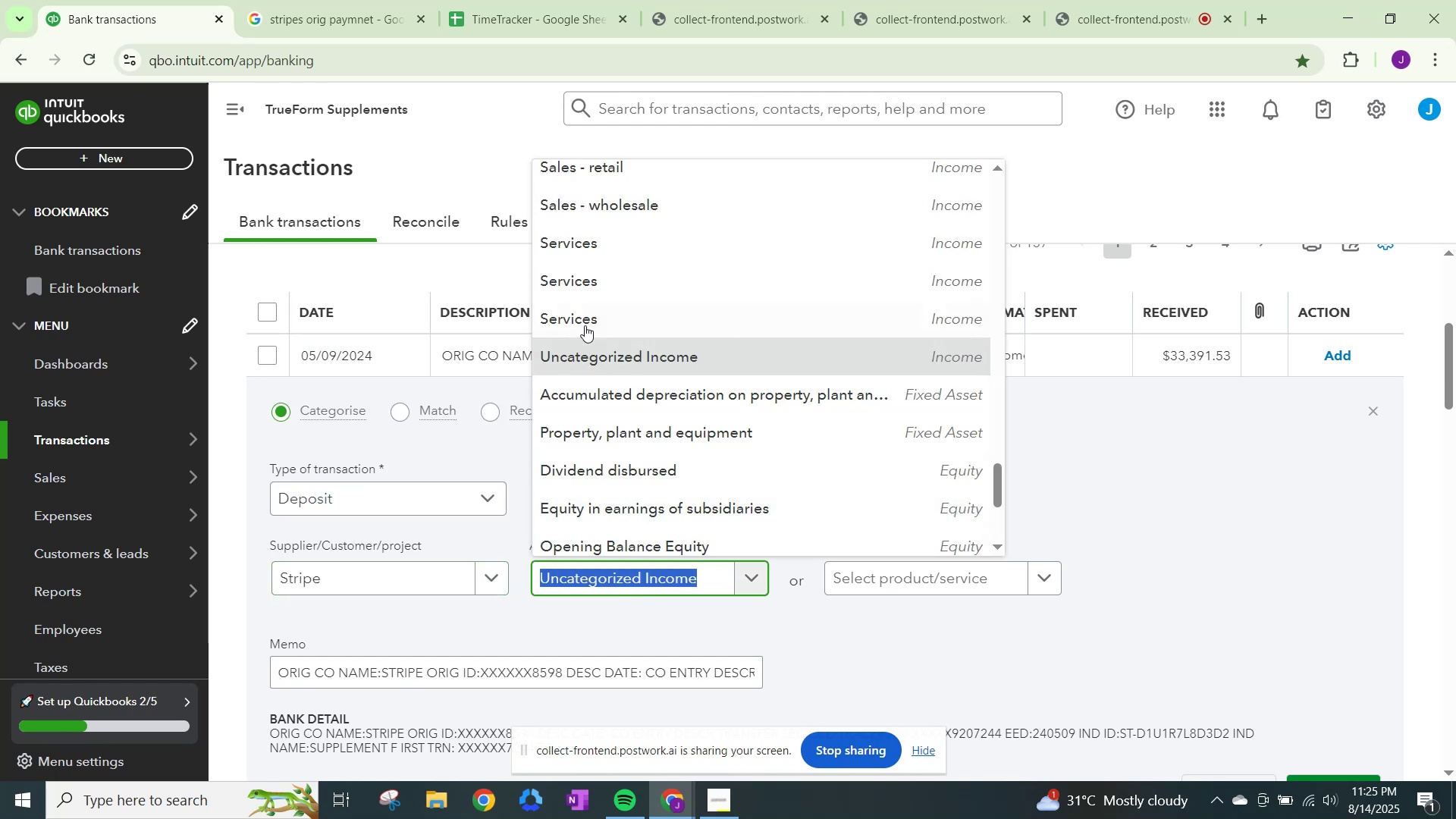 
left_click([585, 322])
 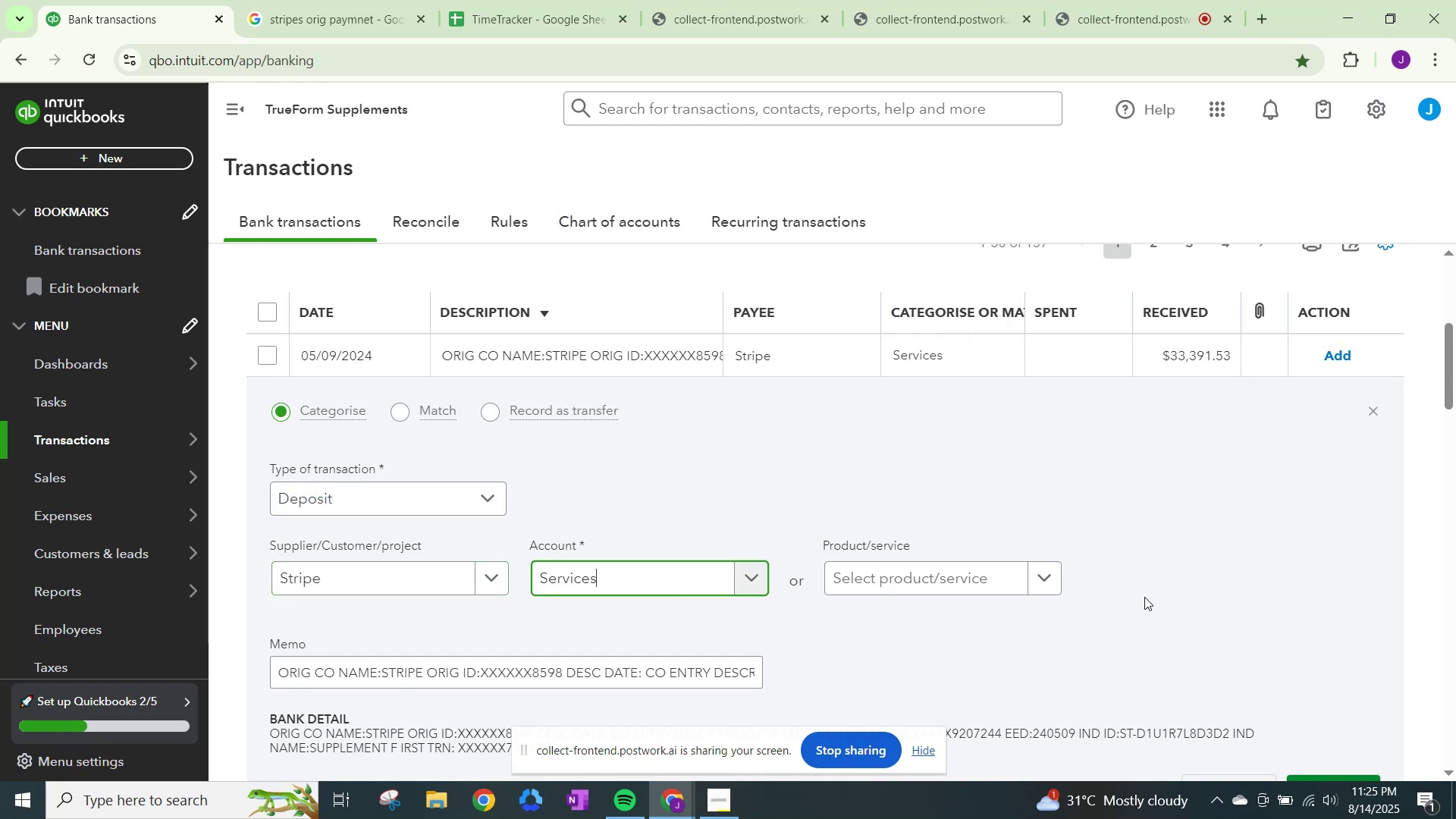 
scroll: coordinate [1228, 649], scroll_direction: down, amount: 1.0
 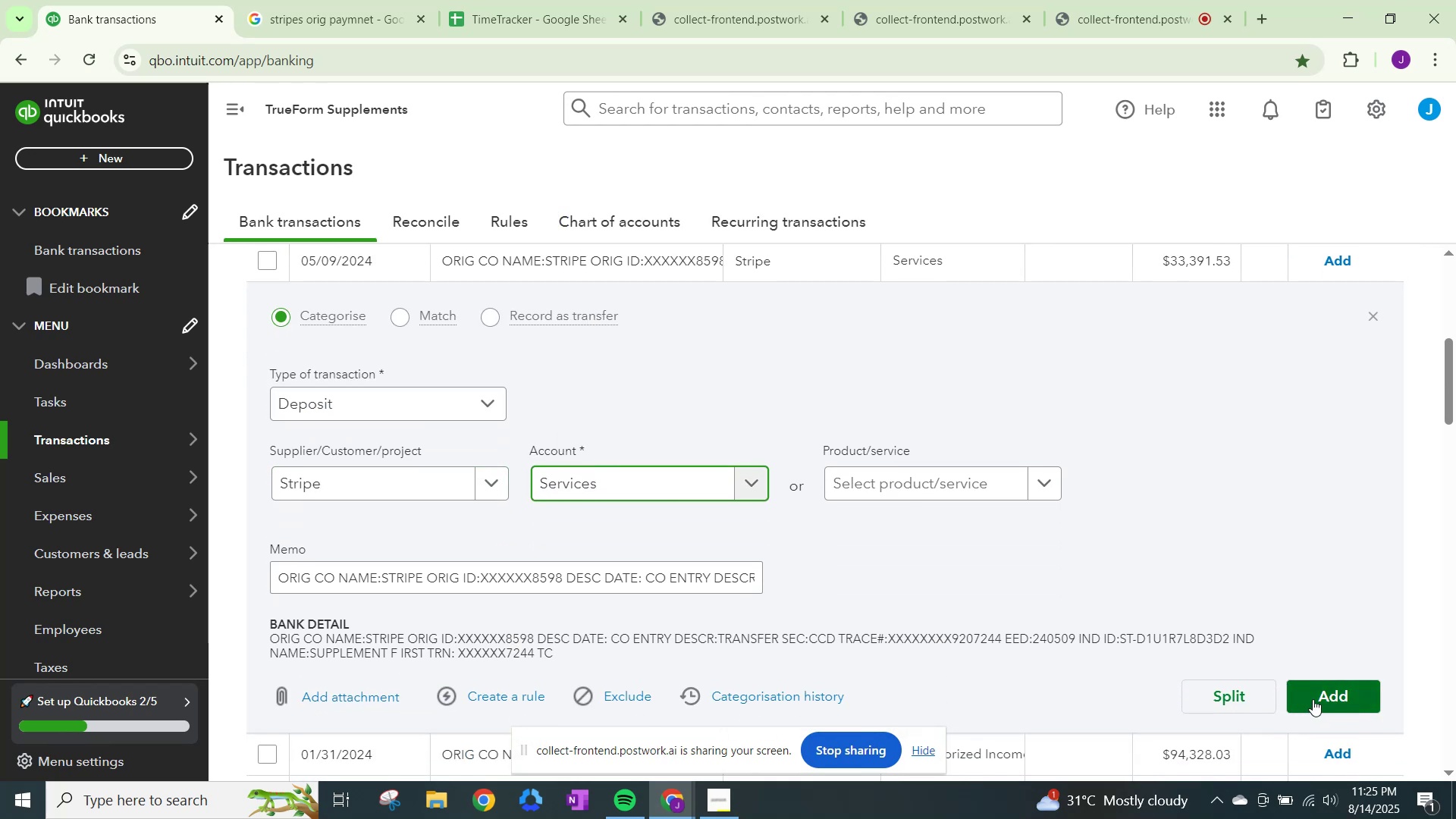 
left_click([1313, 699])
 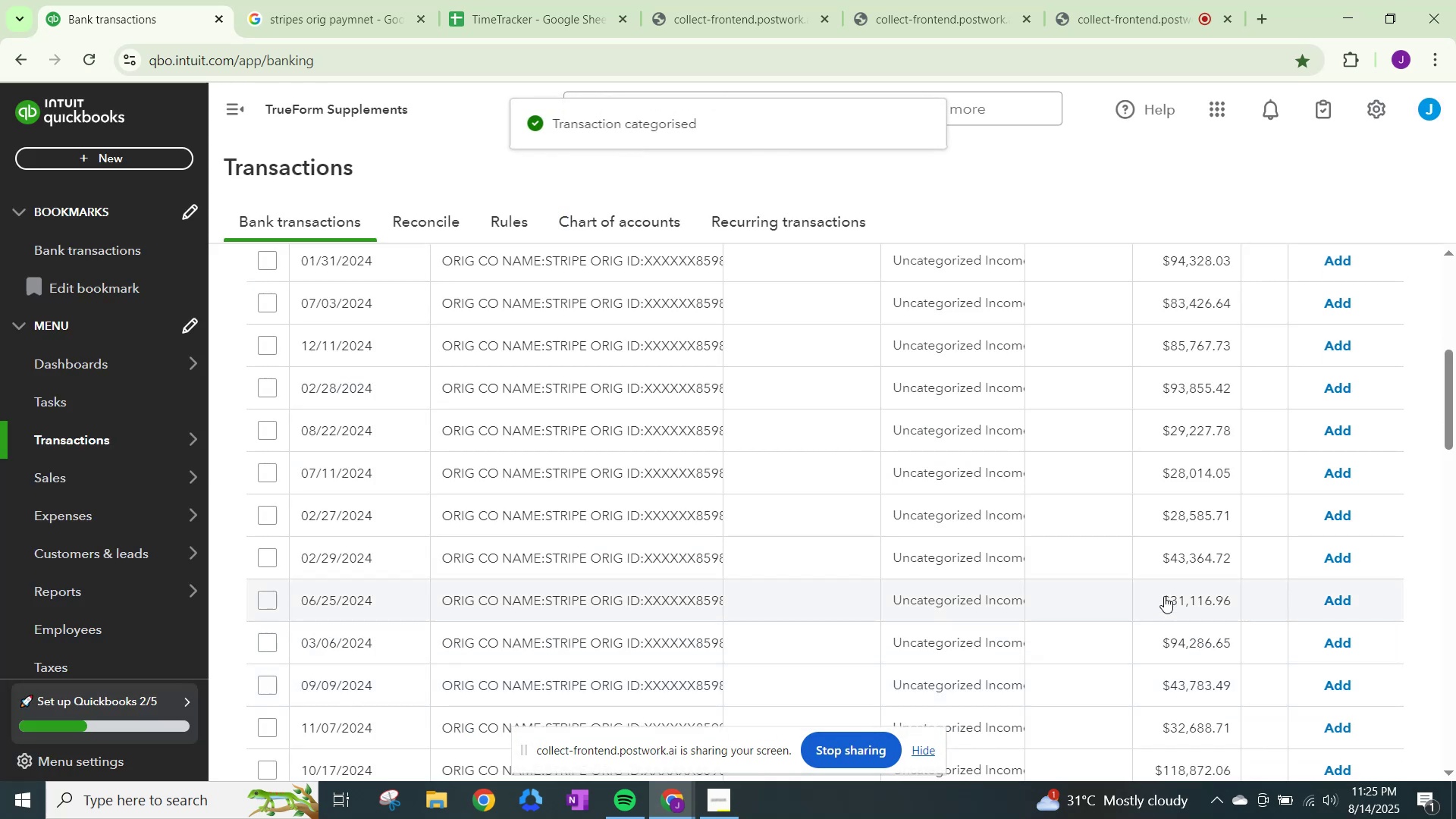 
scroll: coordinate [1062, 607], scroll_direction: up, amount: 1.0
 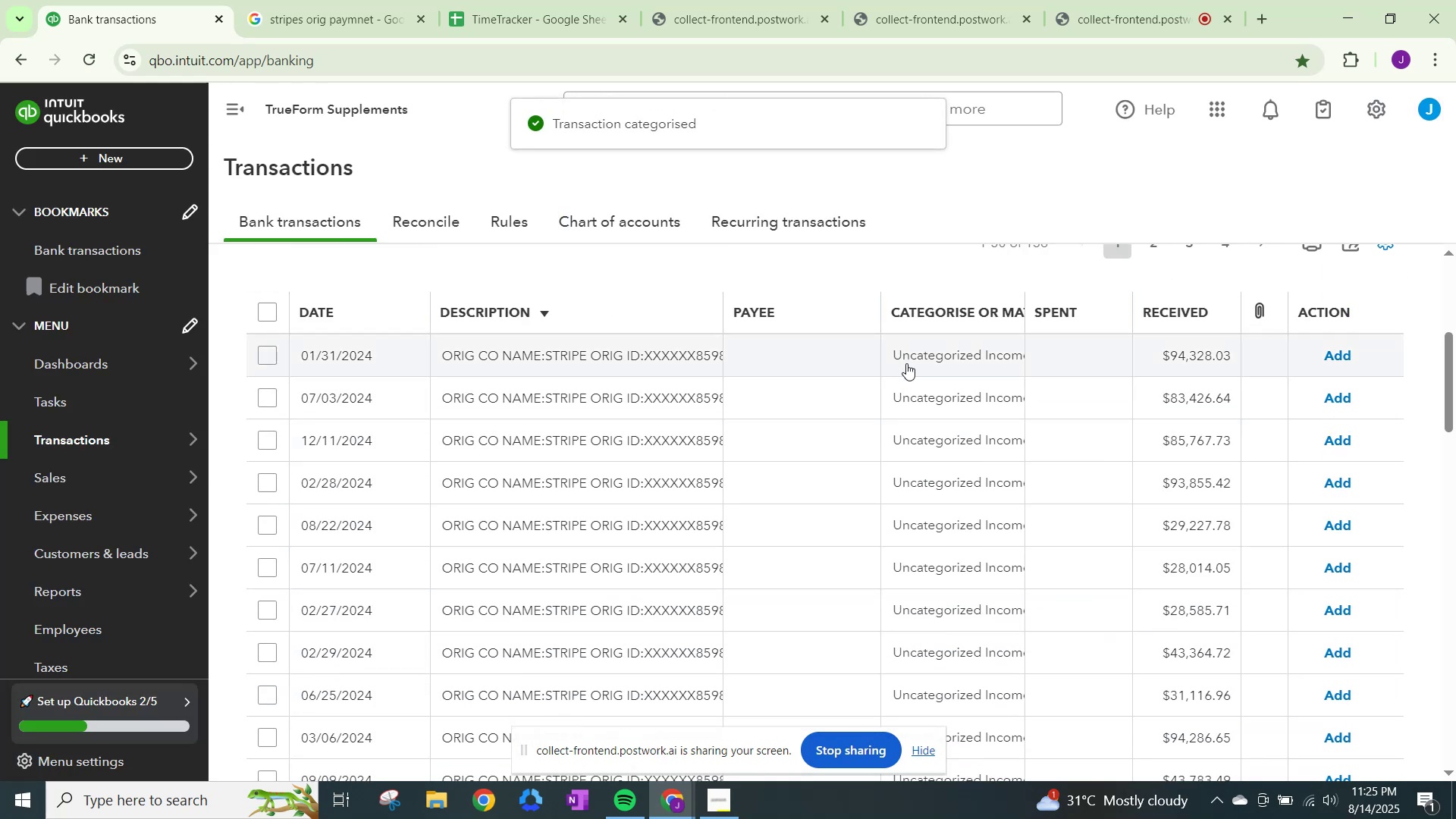 
left_click([919, 353])
 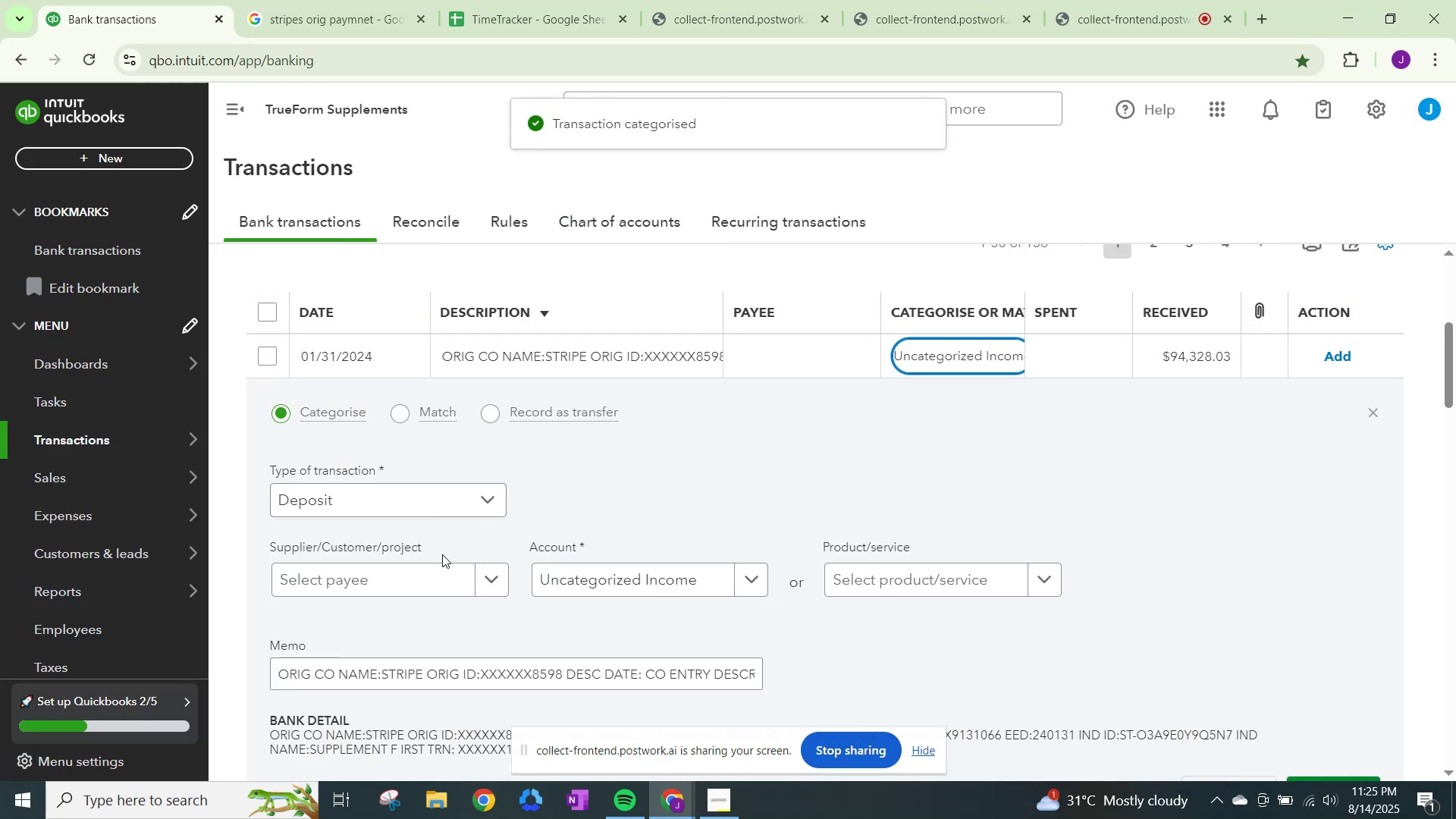 
left_click([438, 565])
 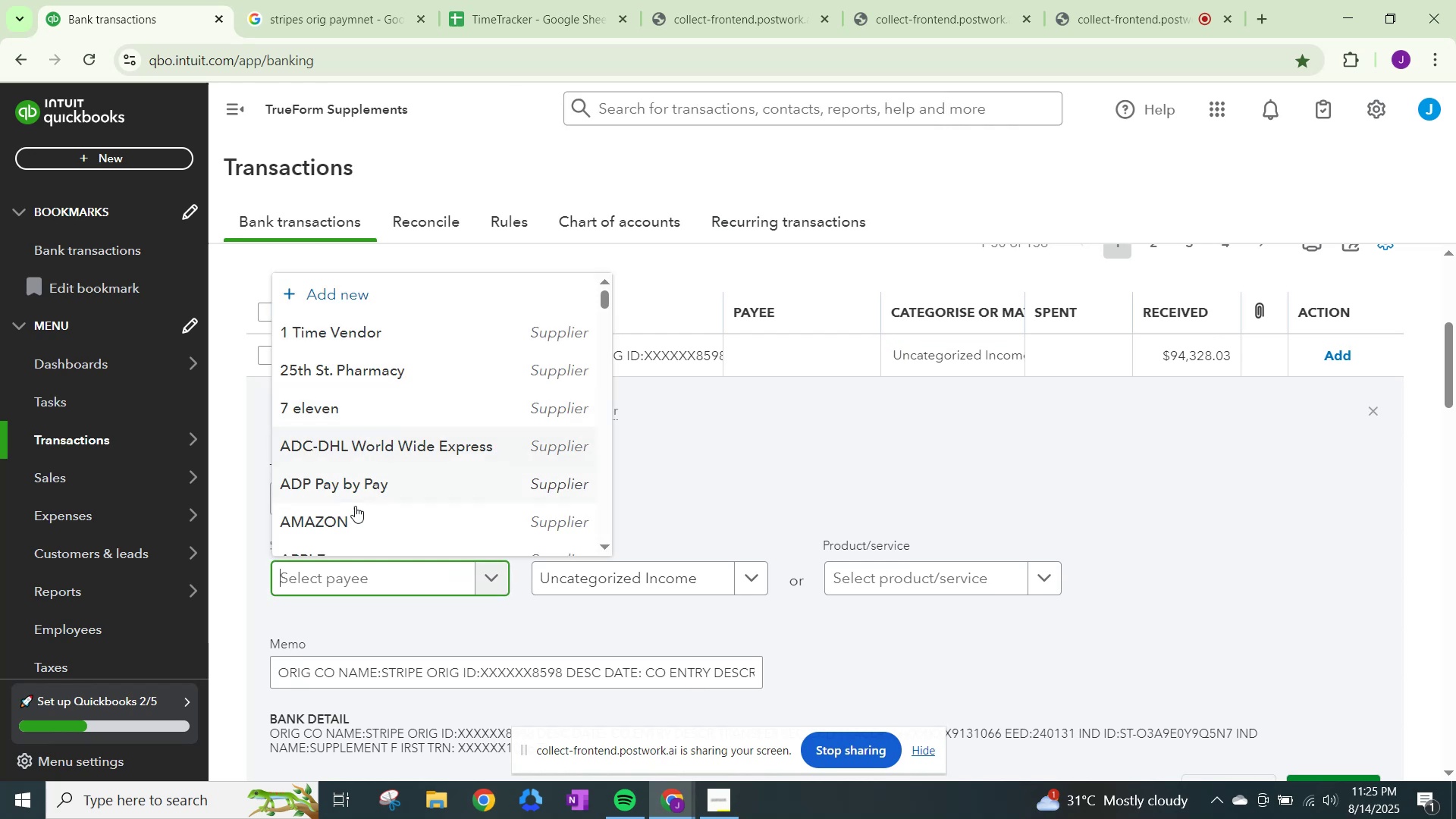 
key(Control+ControlLeft)
 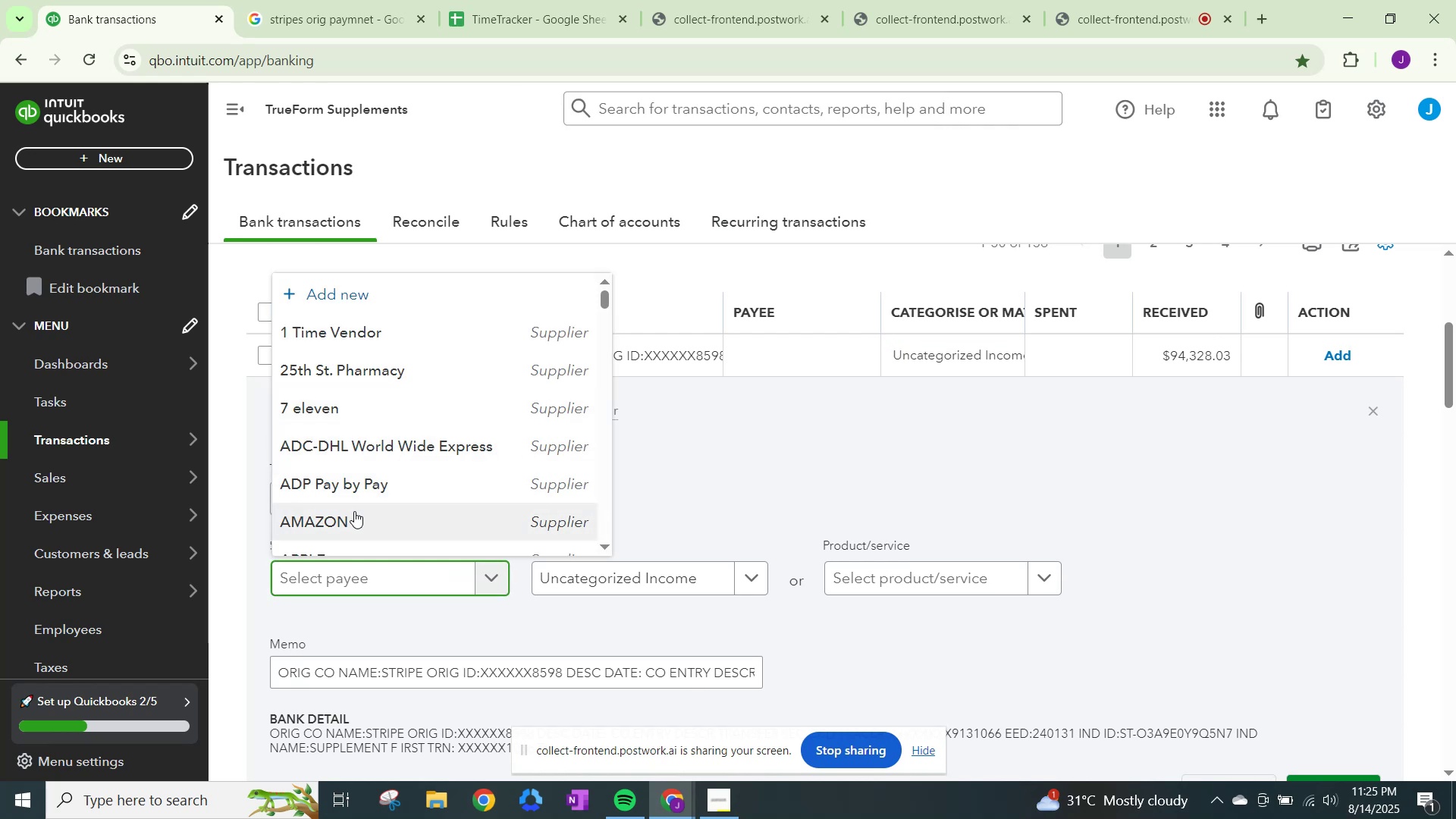 
key(Control+V)
 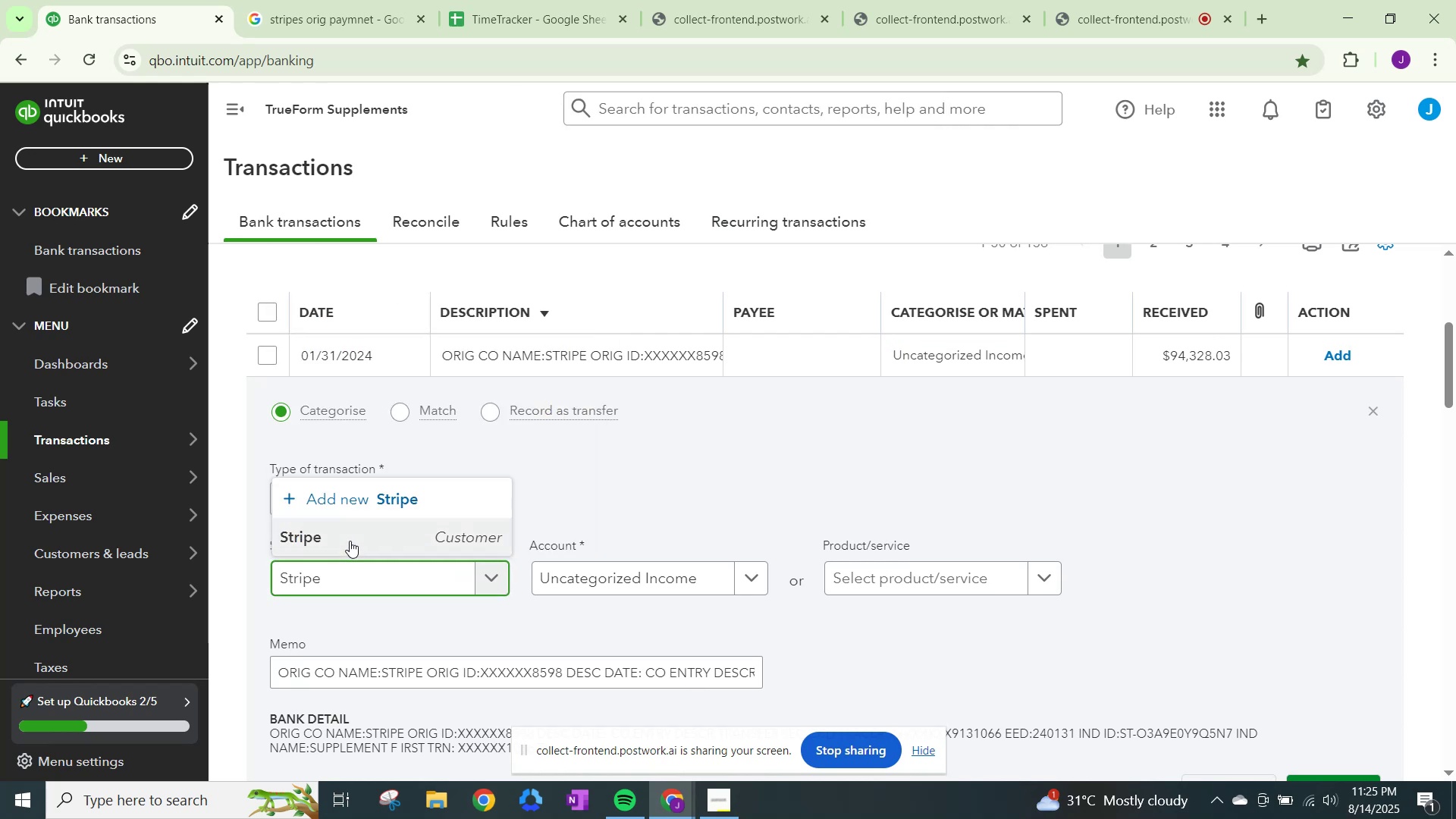 
left_click([350, 541])
 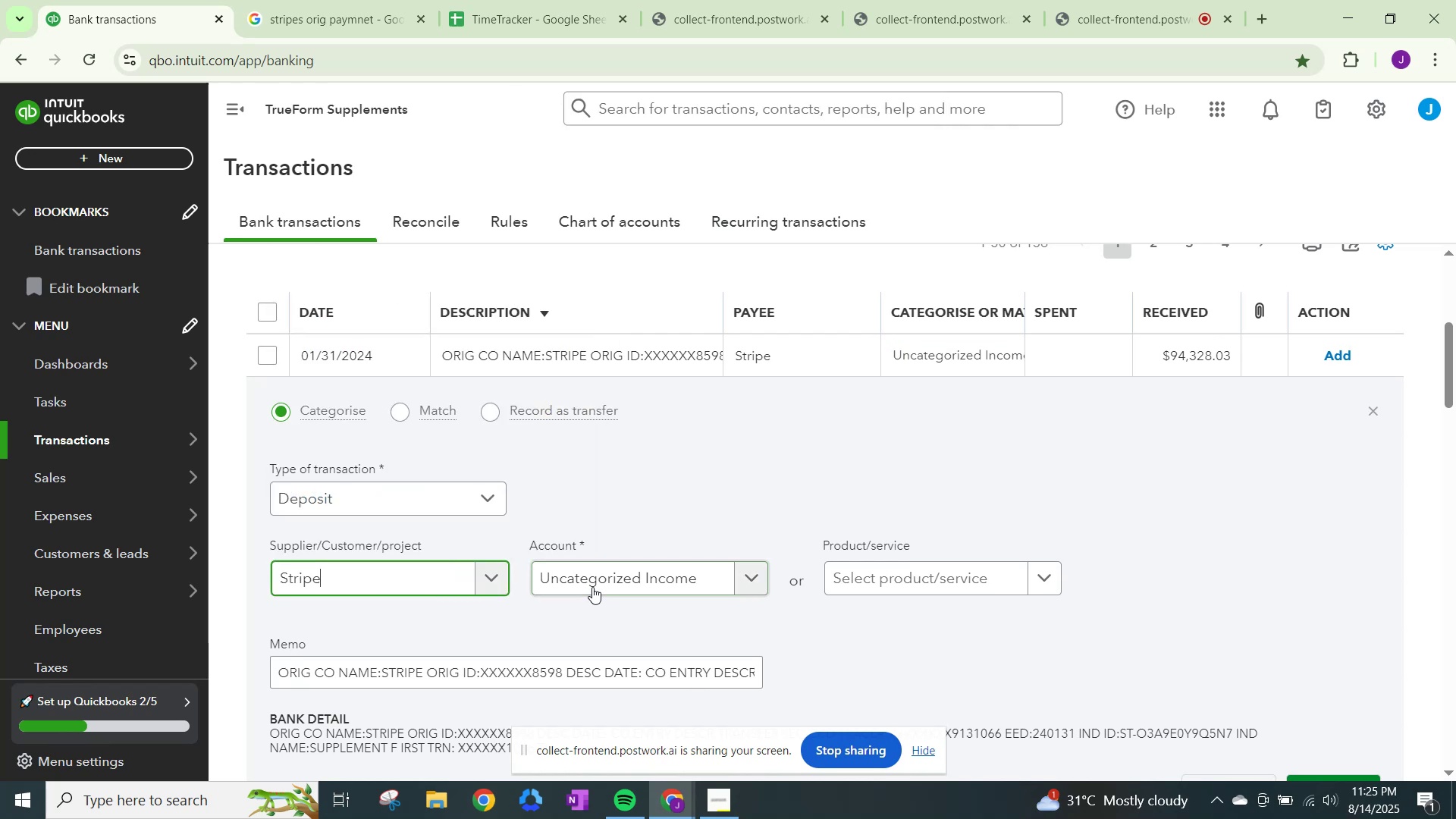 
left_click([592, 585])
 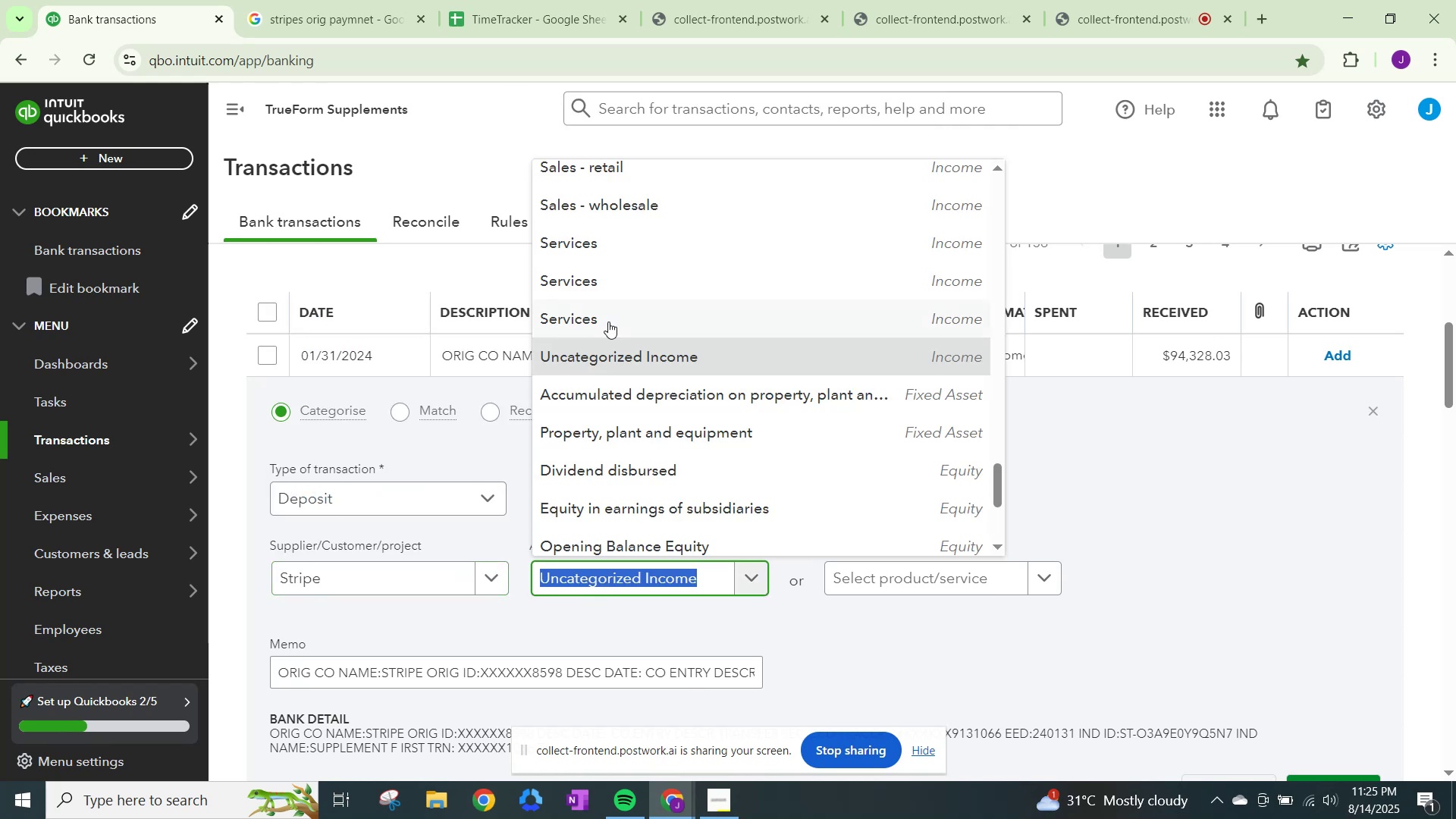 
left_click([608, 321])
 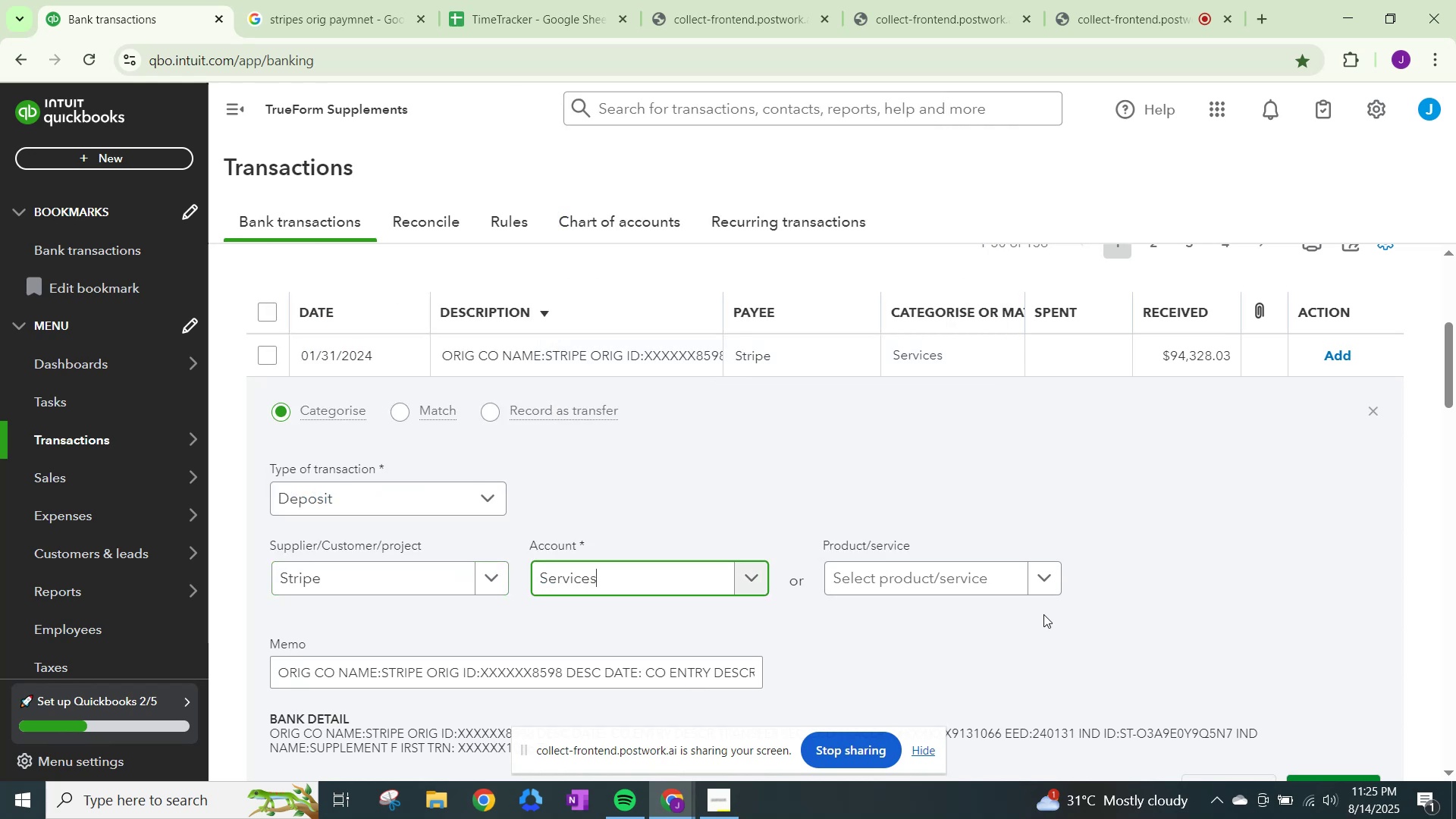 
scroll: coordinate [1043, 614], scroll_direction: down, amount: 8.0
 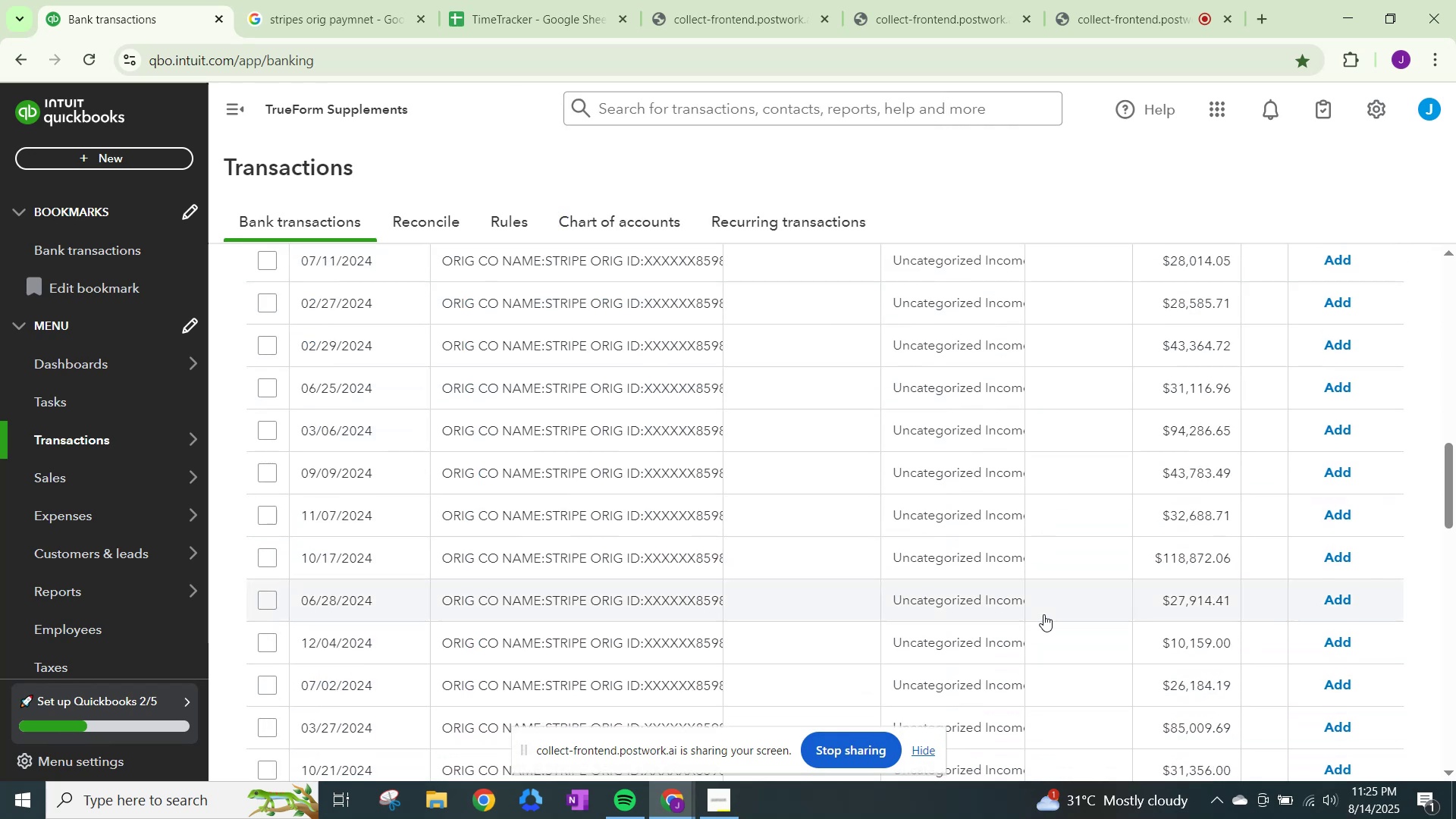 
scroll: coordinate [1043, 614], scroll_direction: up, amount: 4.0
 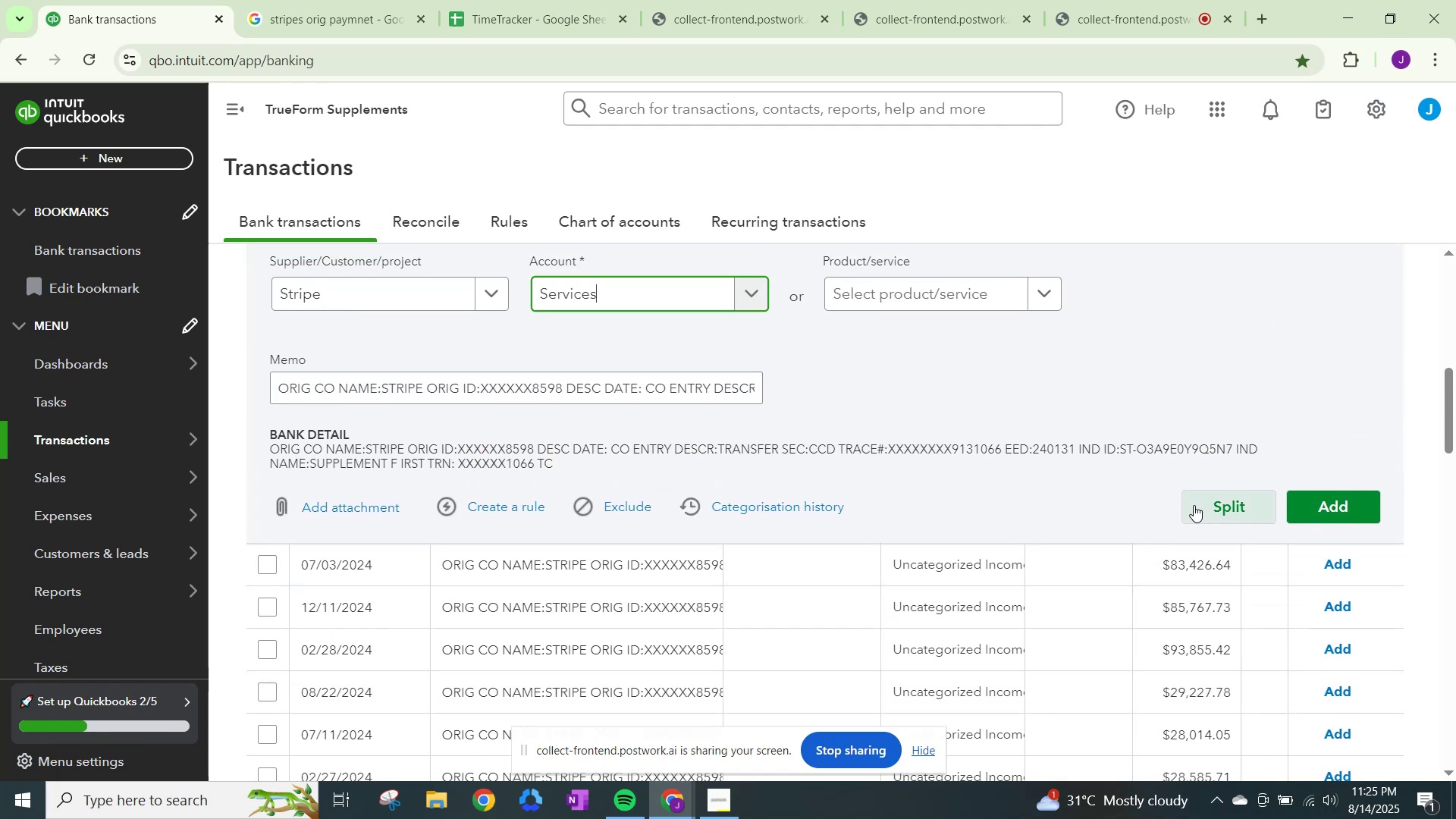 
left_click([1344, 507])
 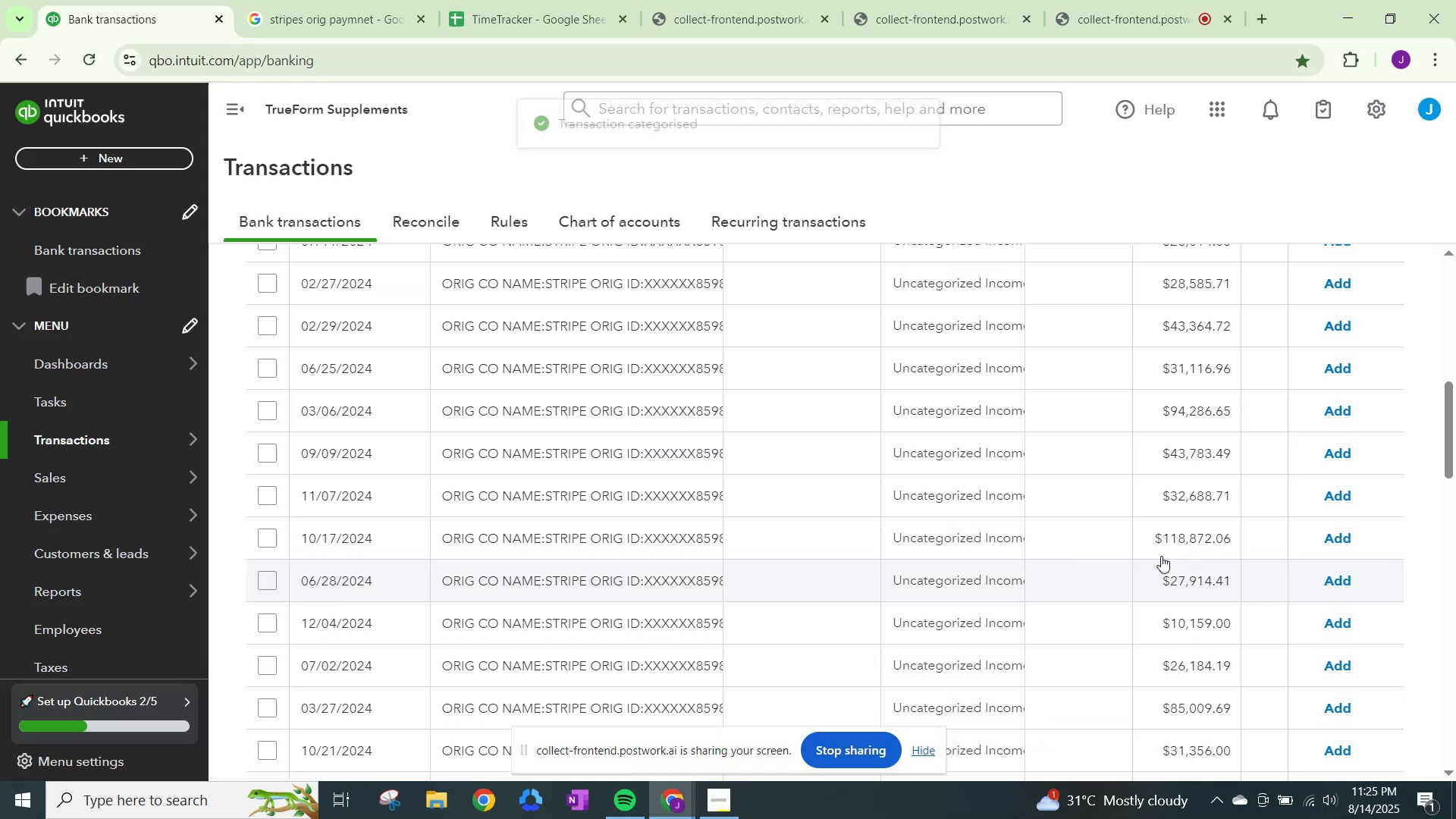 
scroll: coordinate [1046, 573], scroll_direction: up, amount: 4.0
 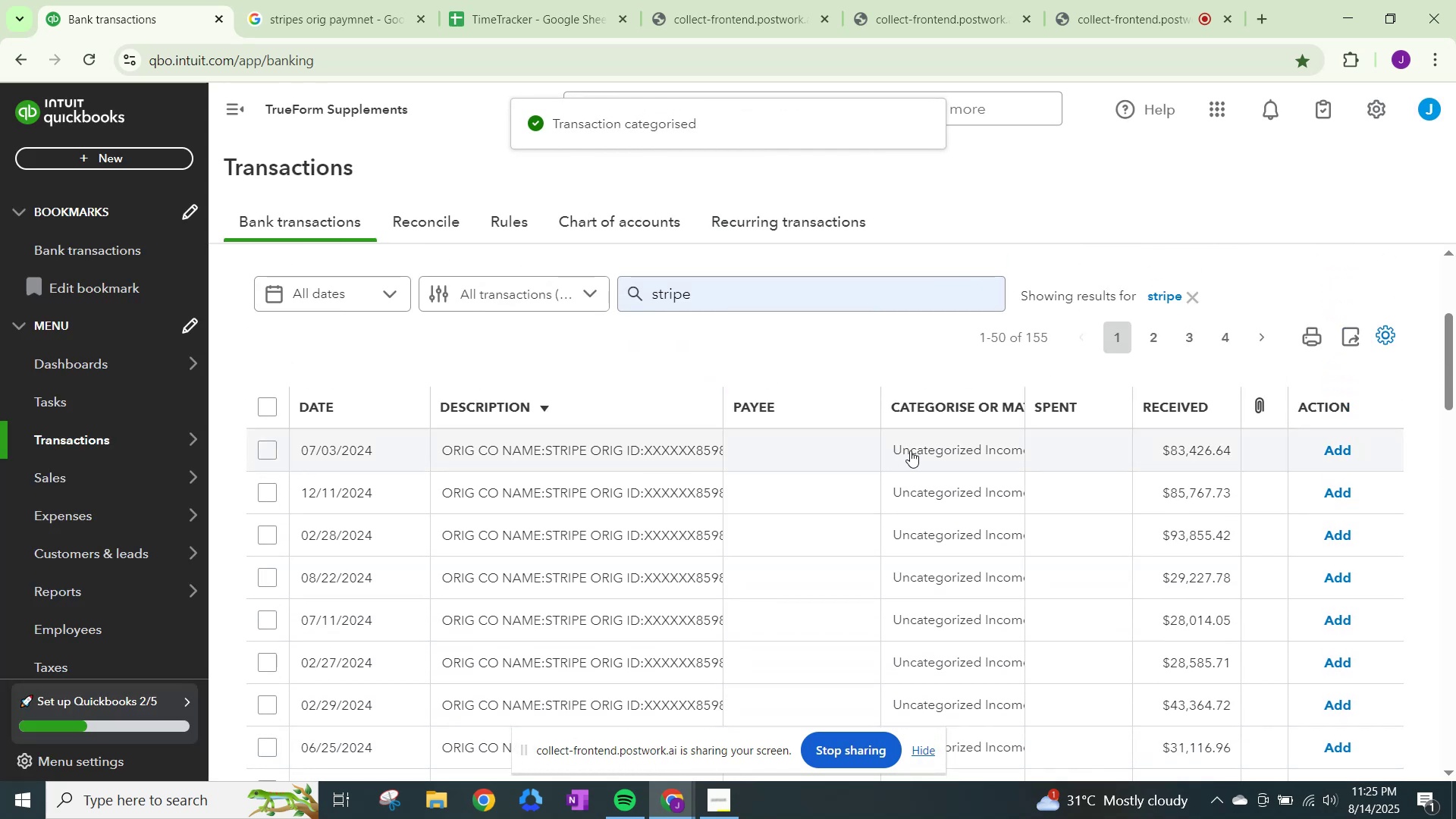 
left_click([916, 449])
 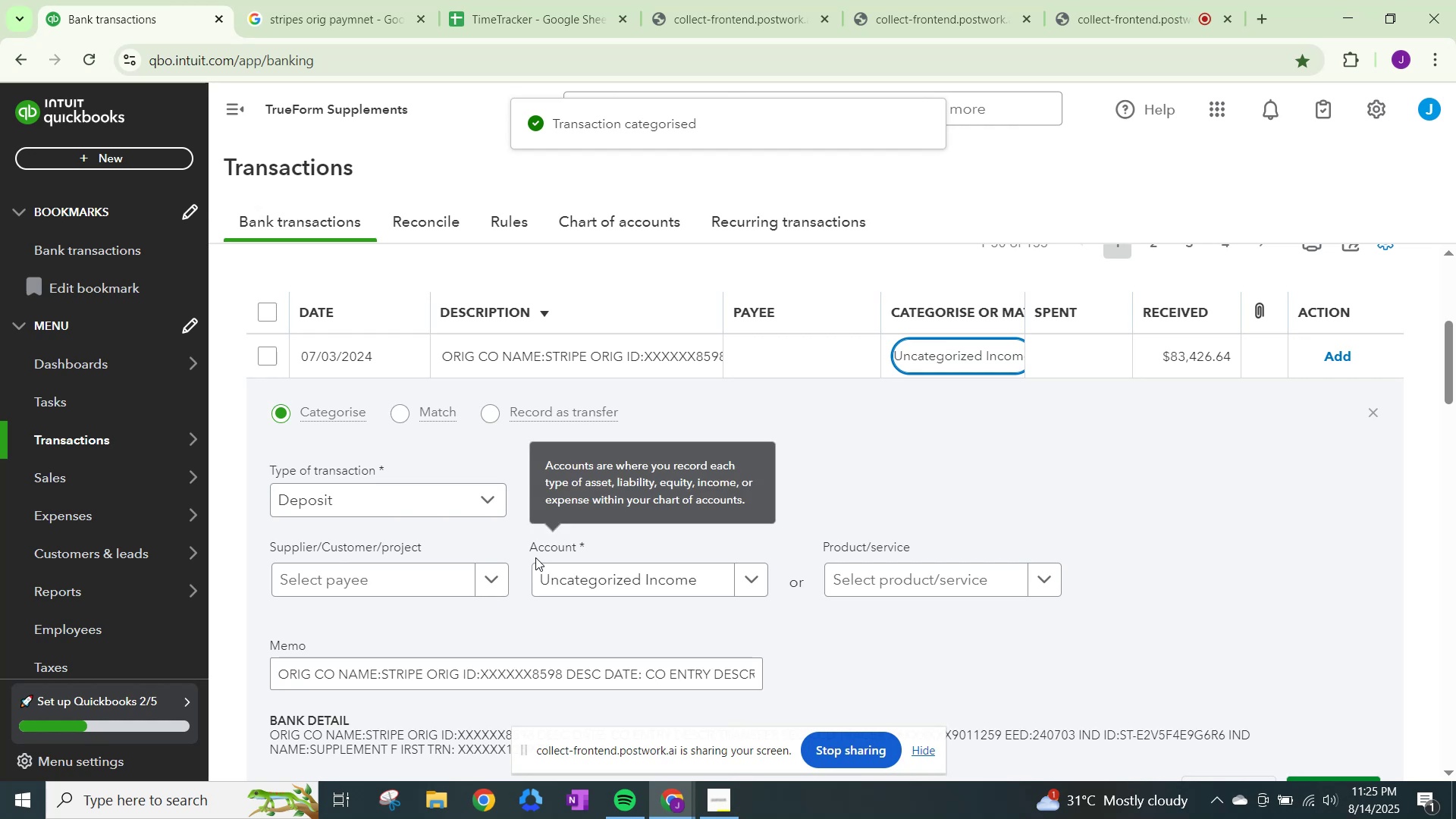 
left_click([490, 578])
 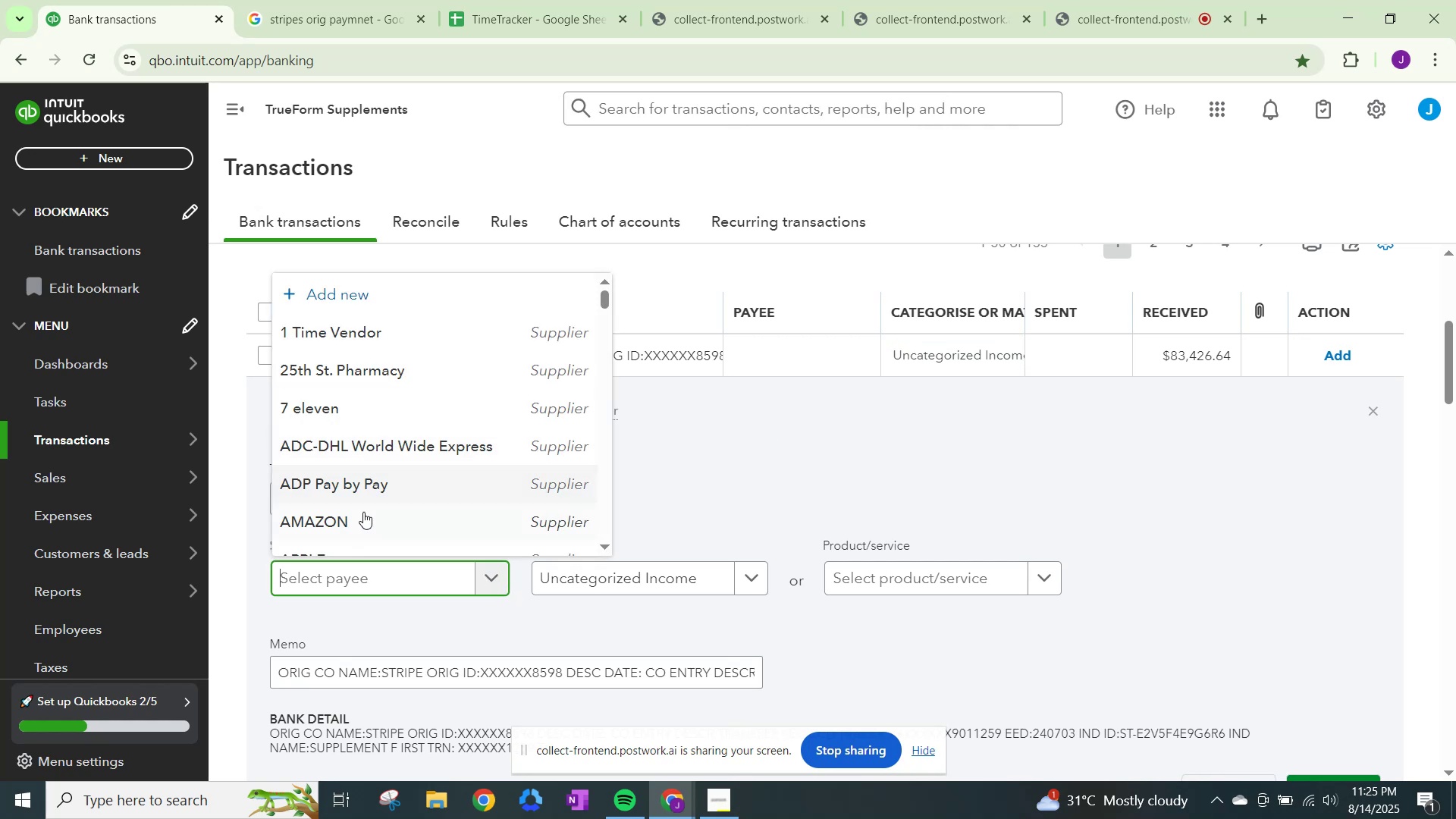 
key(Control+V)
 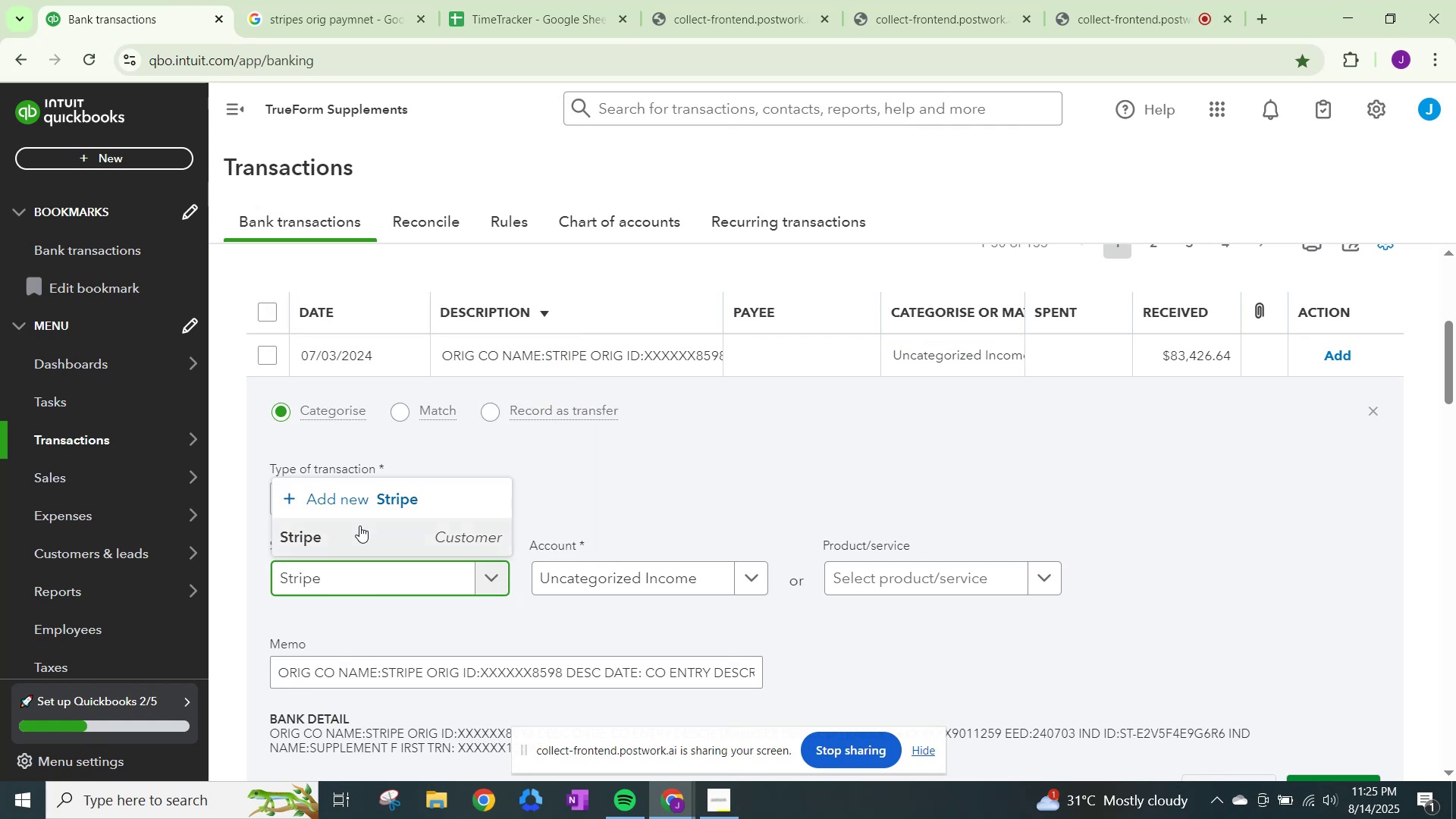 
left_click([356, 532])
 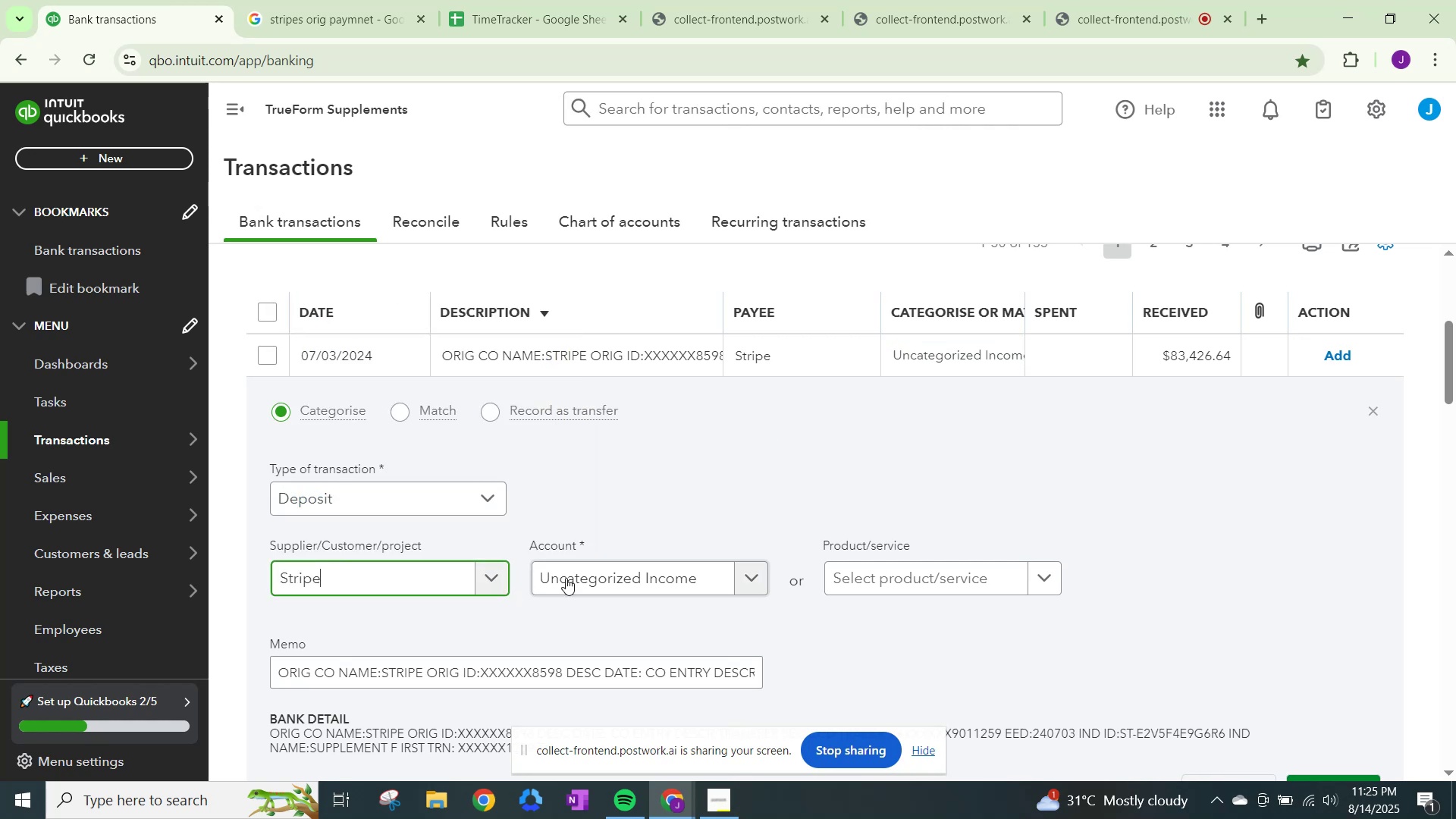 
left_click([573, 579])
 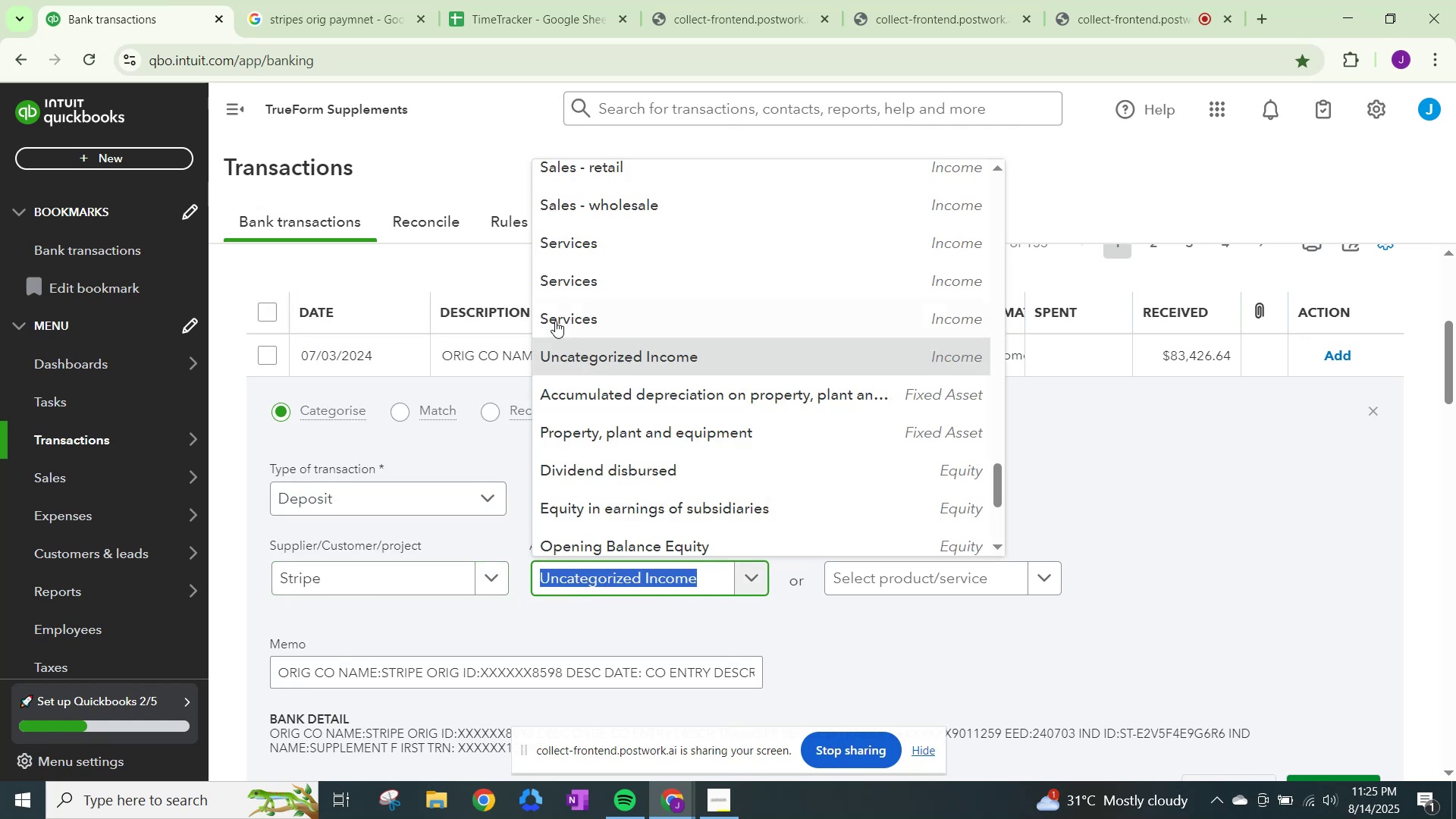 
left_click([555, 321])
 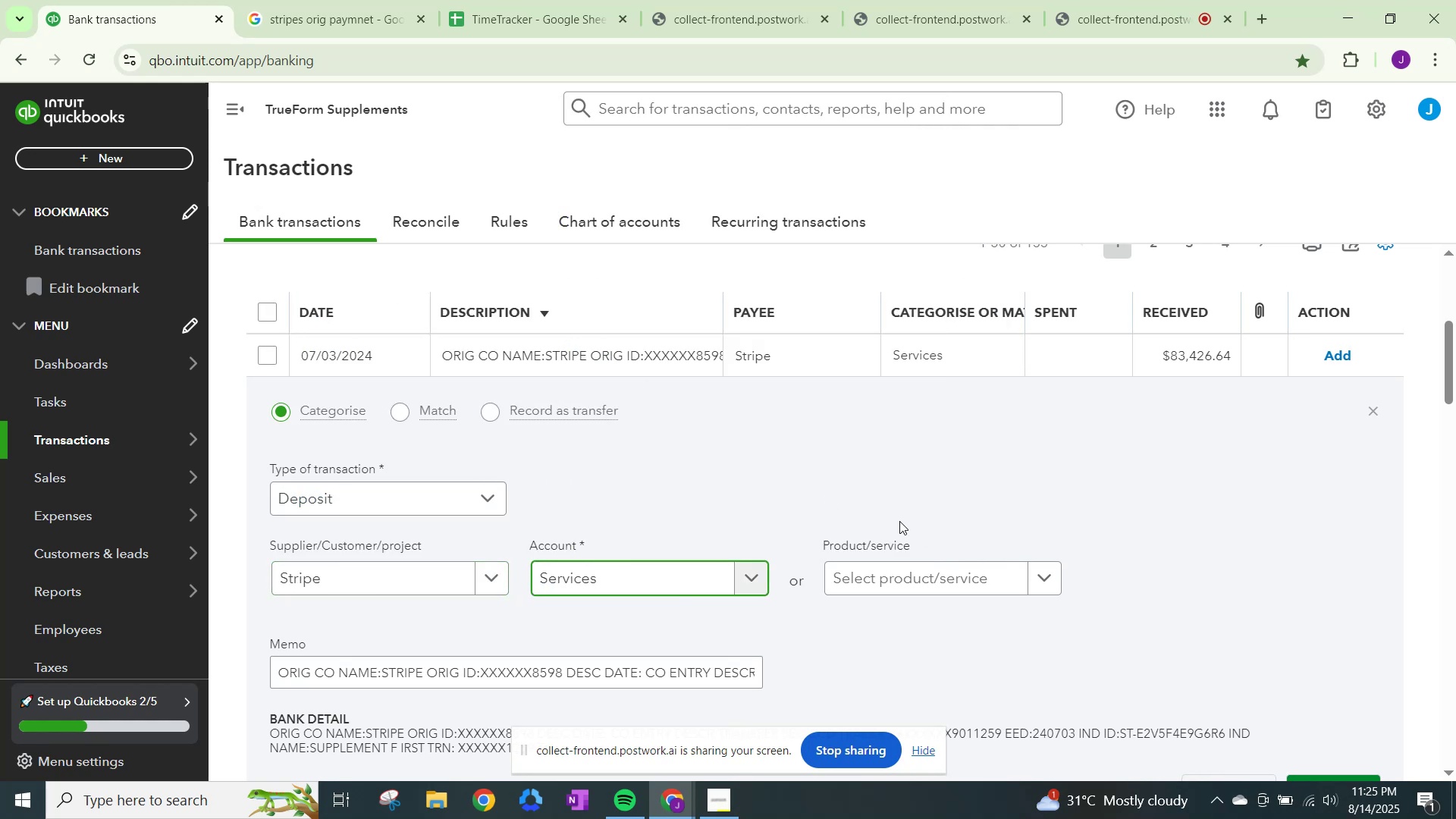 
scroll: coordinate [899, 521], scroll_direction: down, amount: 2.0
 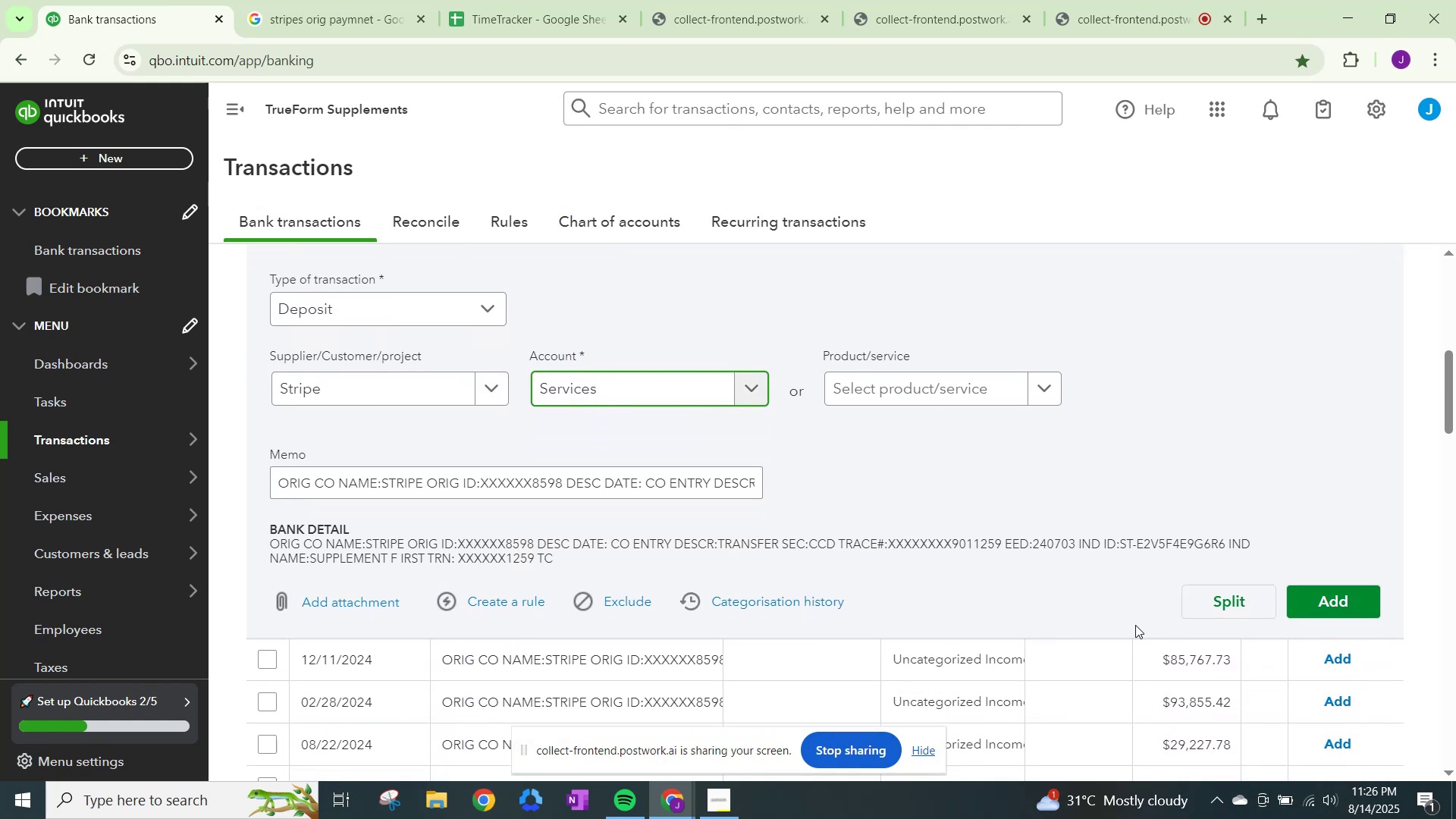 
scroll: coordinate [1137, 618], scroll_direction: up, amount: 2.0
 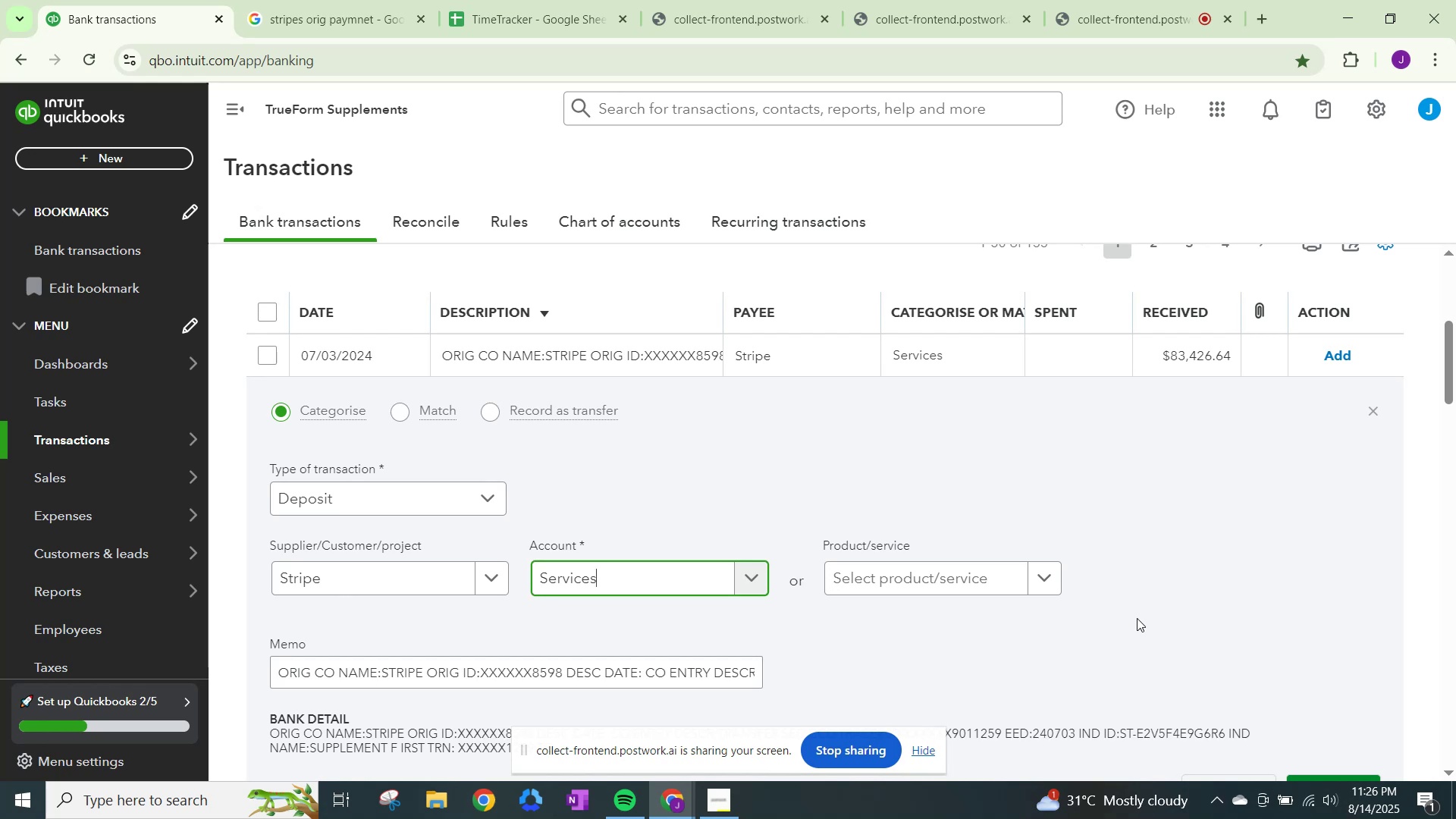 
scroll: coordinate [1137, 618], scroll_direction: down, amount: 3.0
 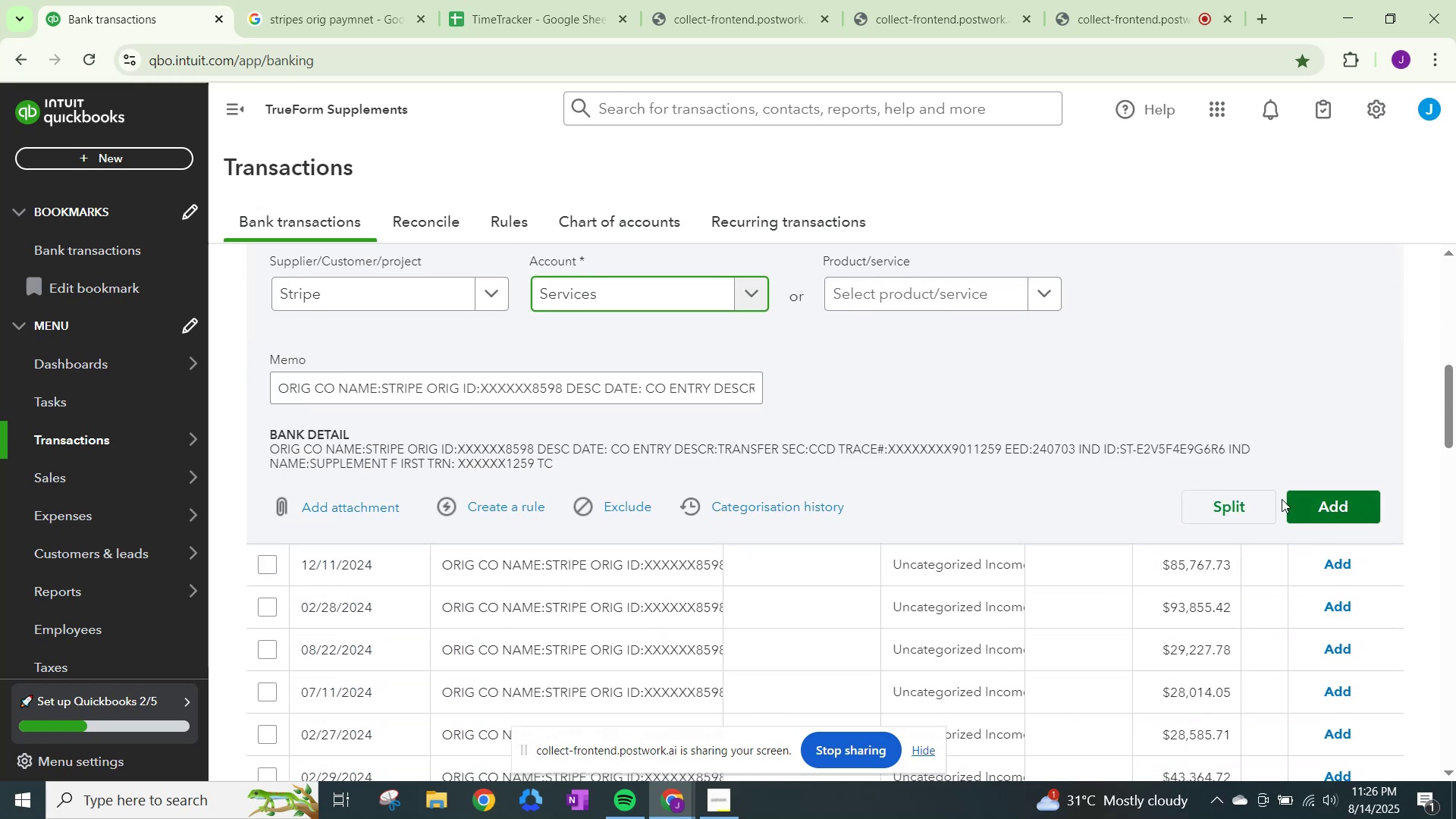 
left_click([1333, 494])
 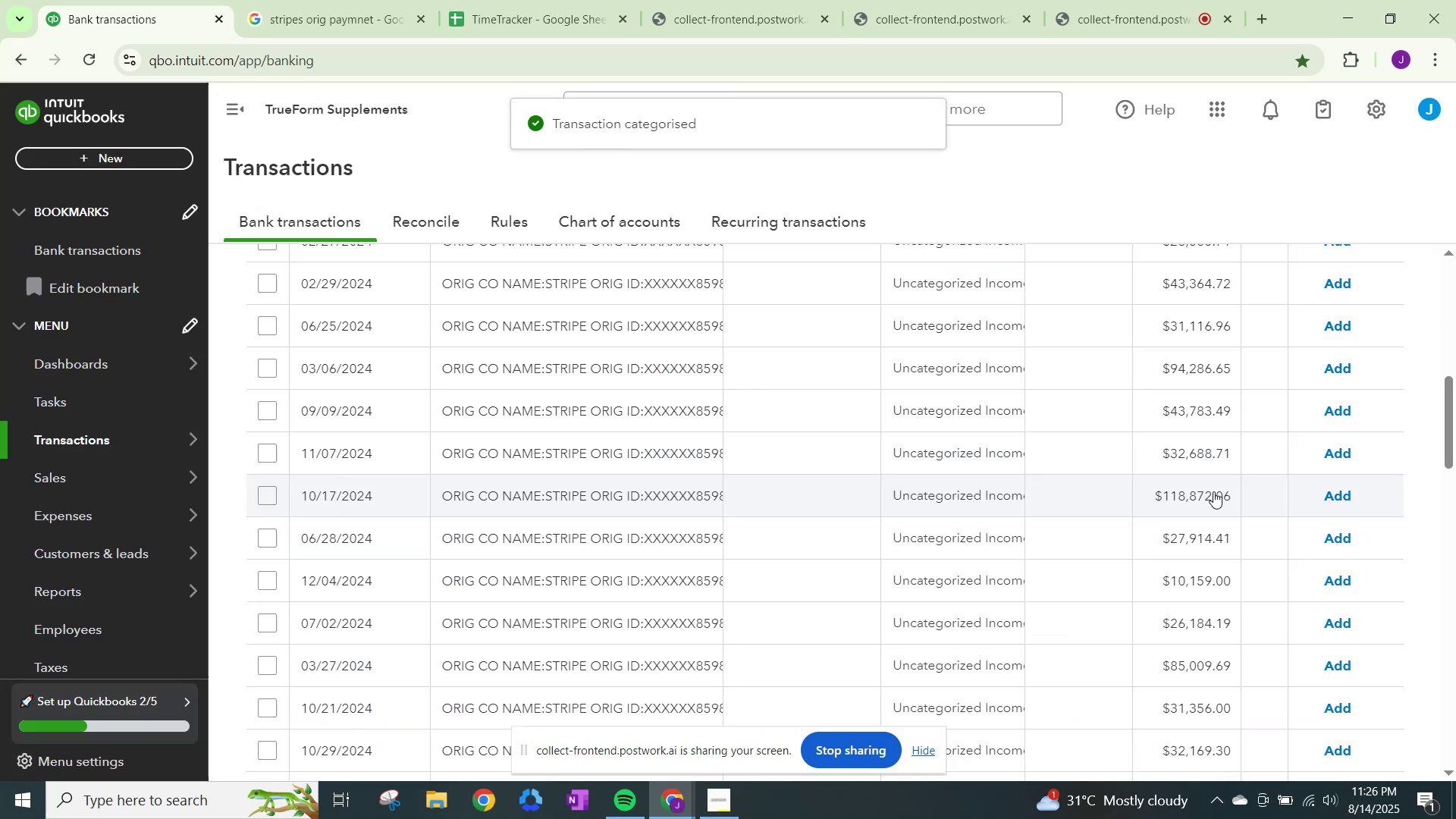 
scroll: coordinate [912, 396], scroll_direction: down, amount: 4.0
 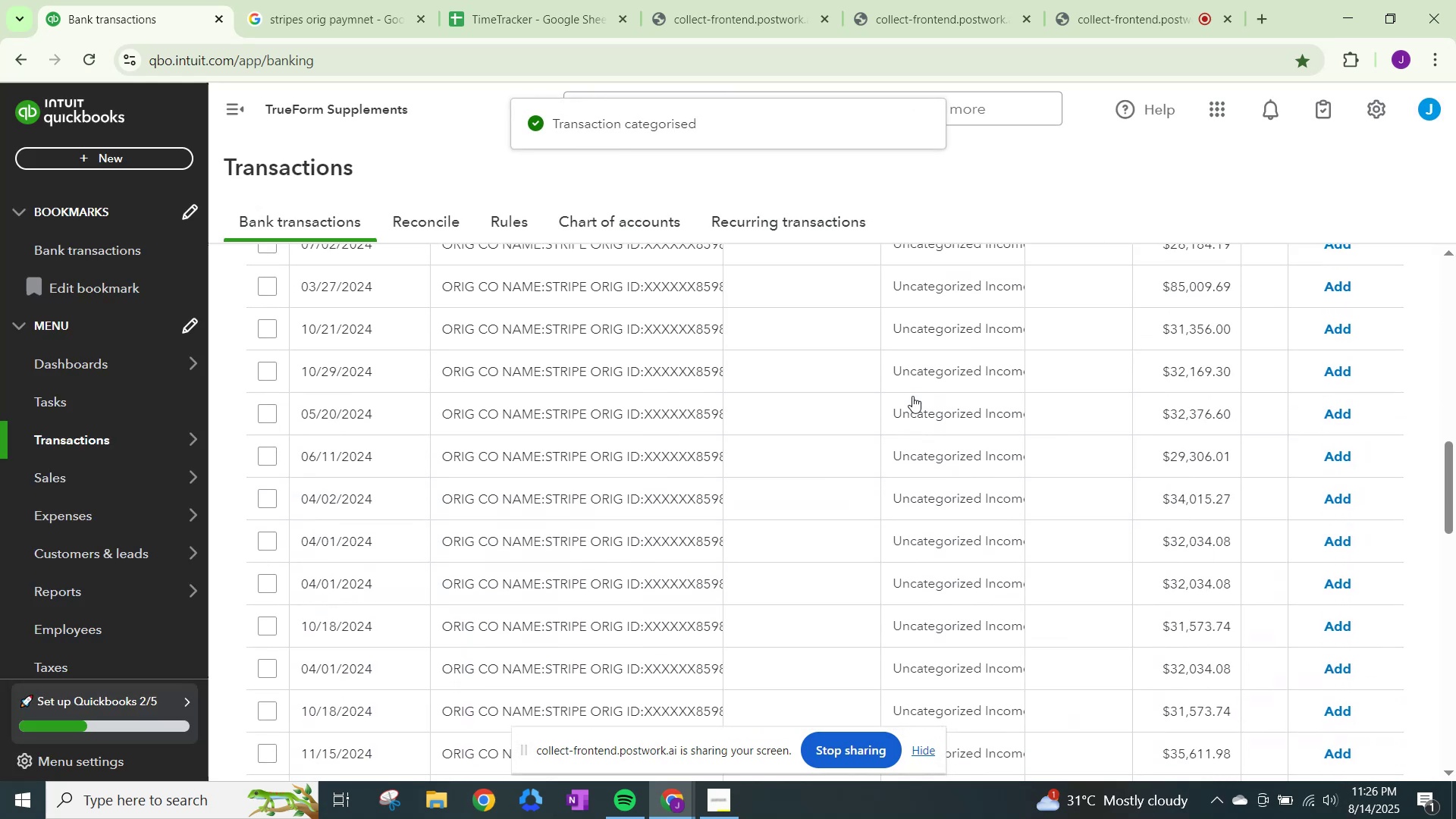 
scroll: coordinate [912, 396], scroll_direction: up, amount: 9.0
 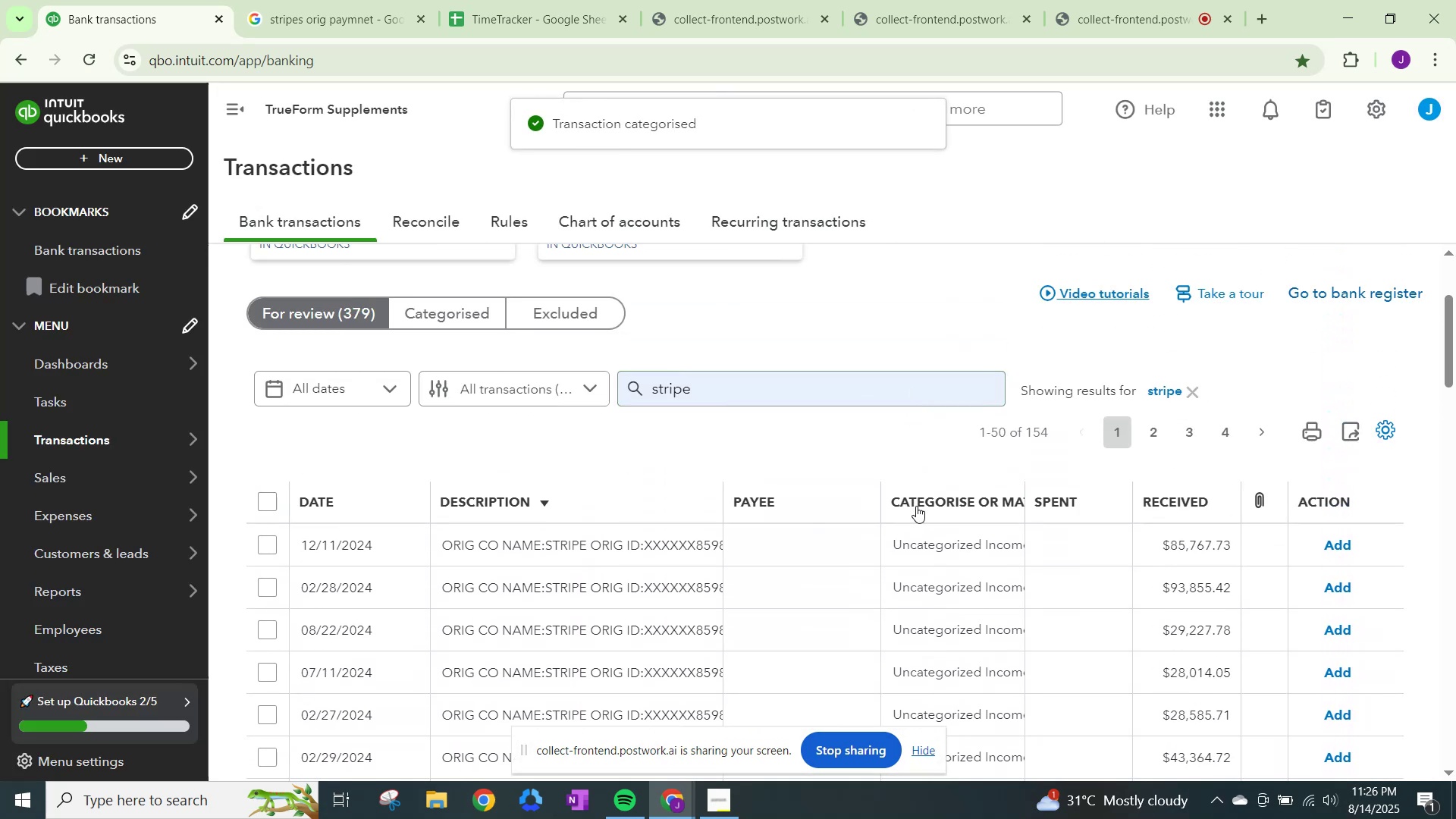 
left_click([925, 539])
 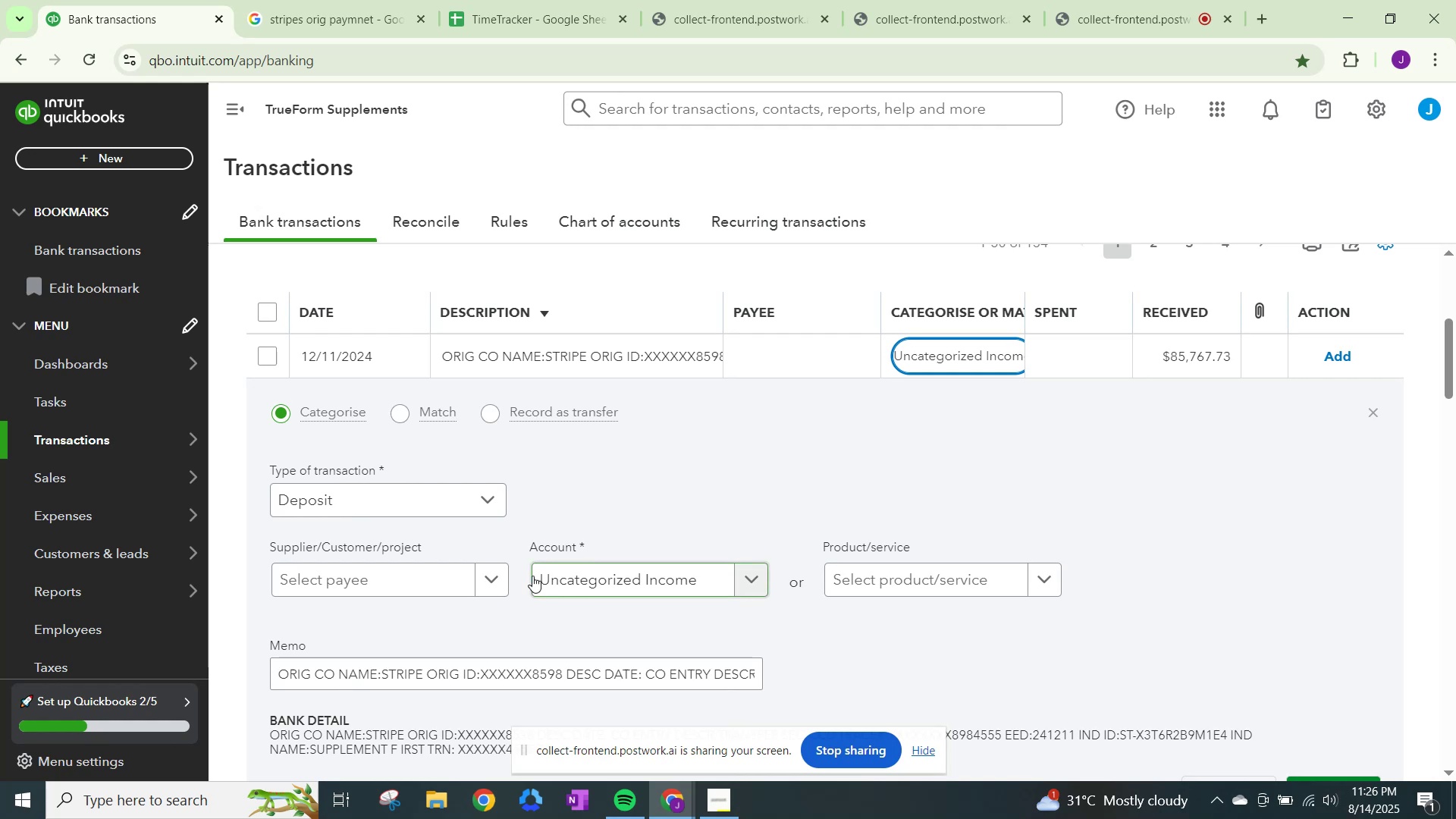 
left_click([488, 582])
 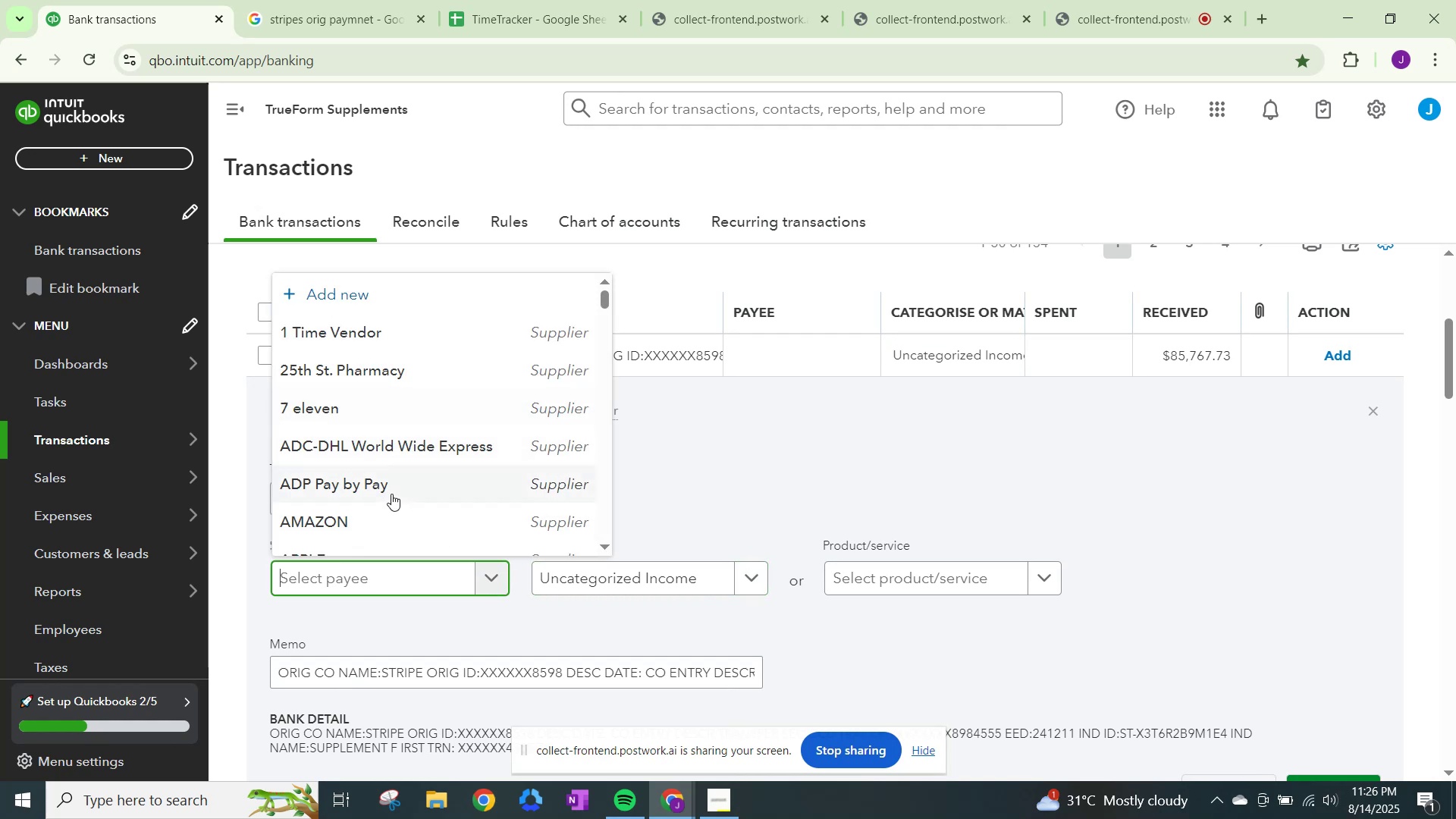 
scroll: coordinate [388, 508], scroll_direction: down, amount: 1.0
 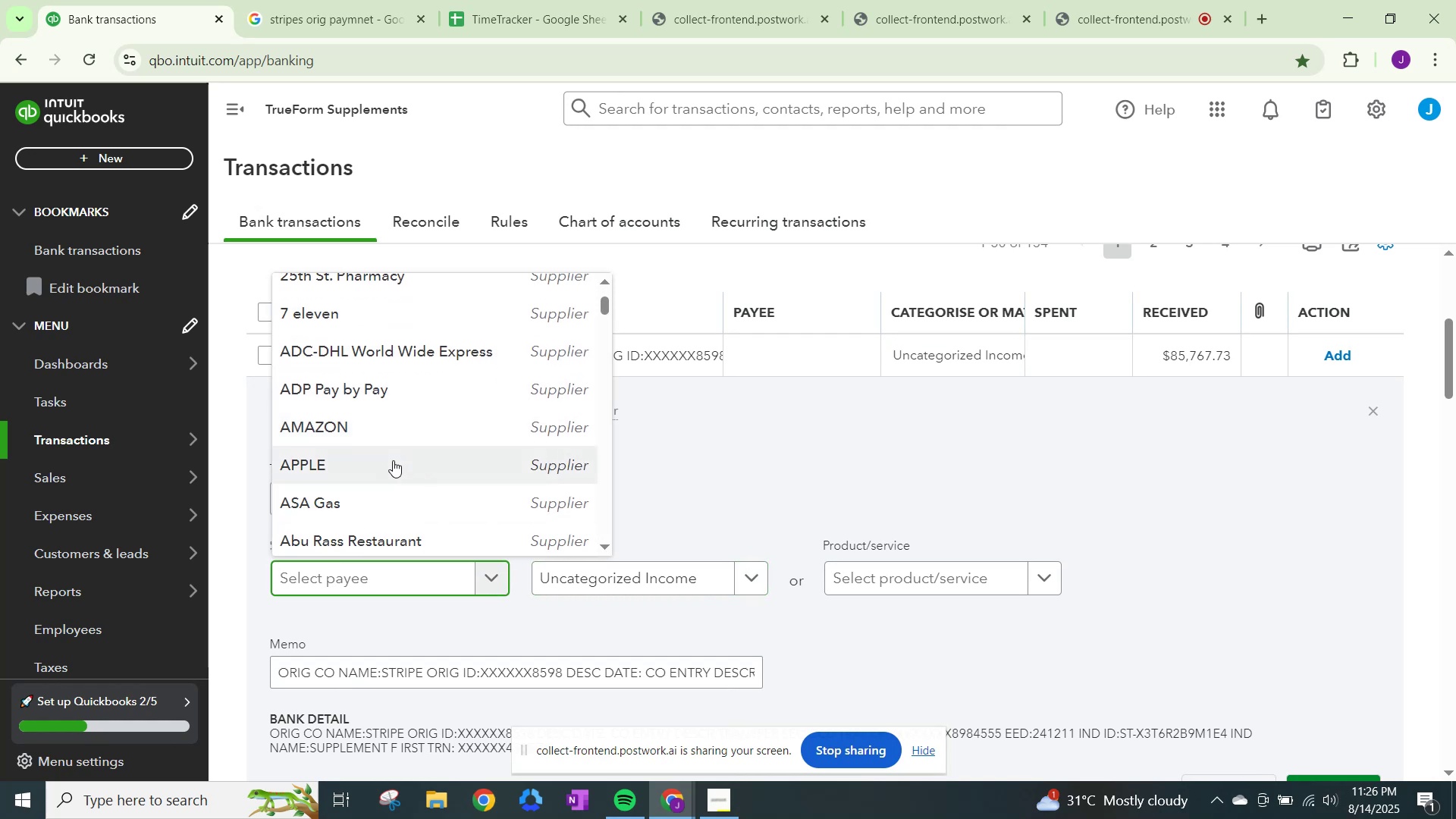 
key(Control+ControlLeft)
 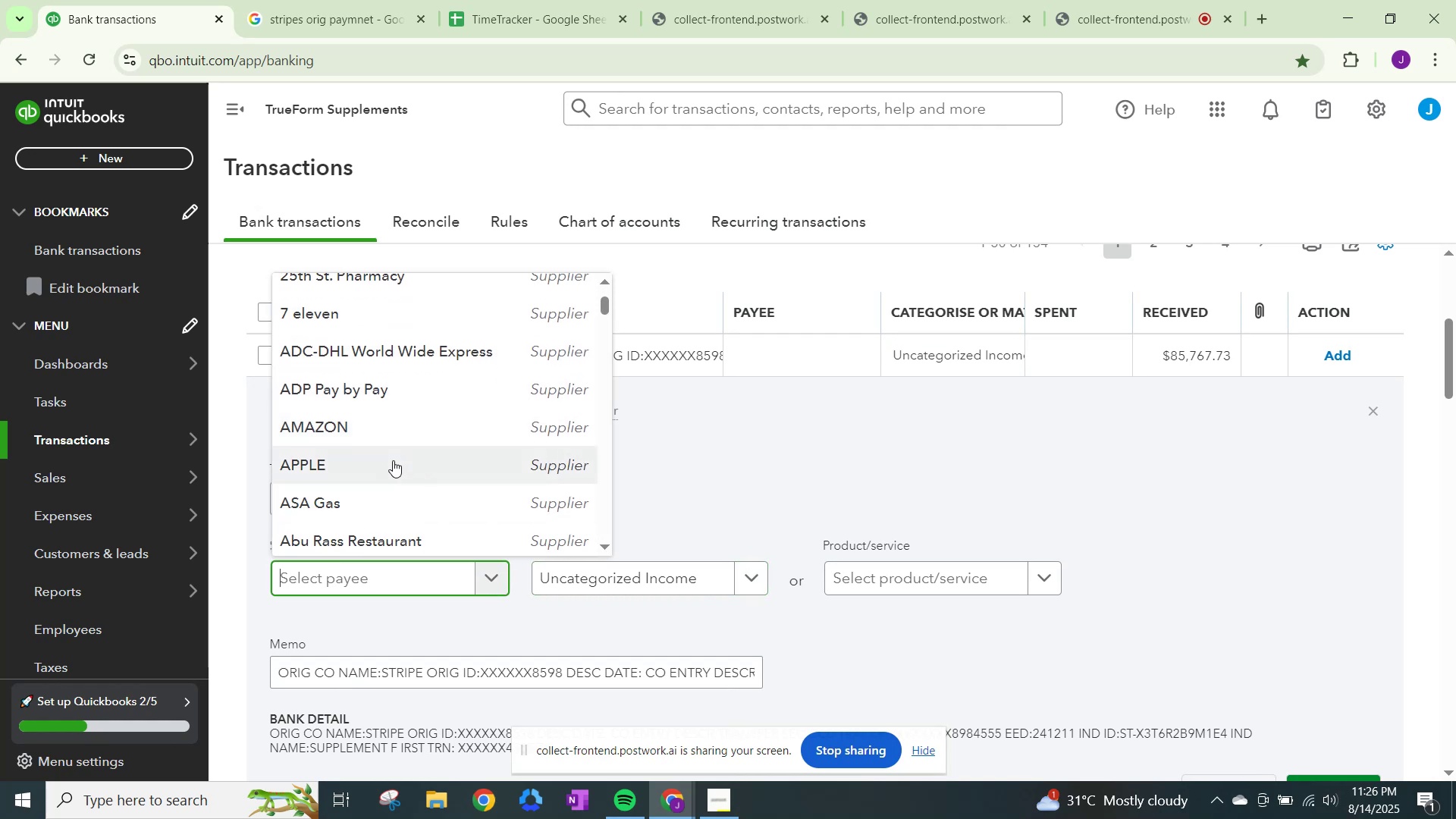 
key(Control+V)
 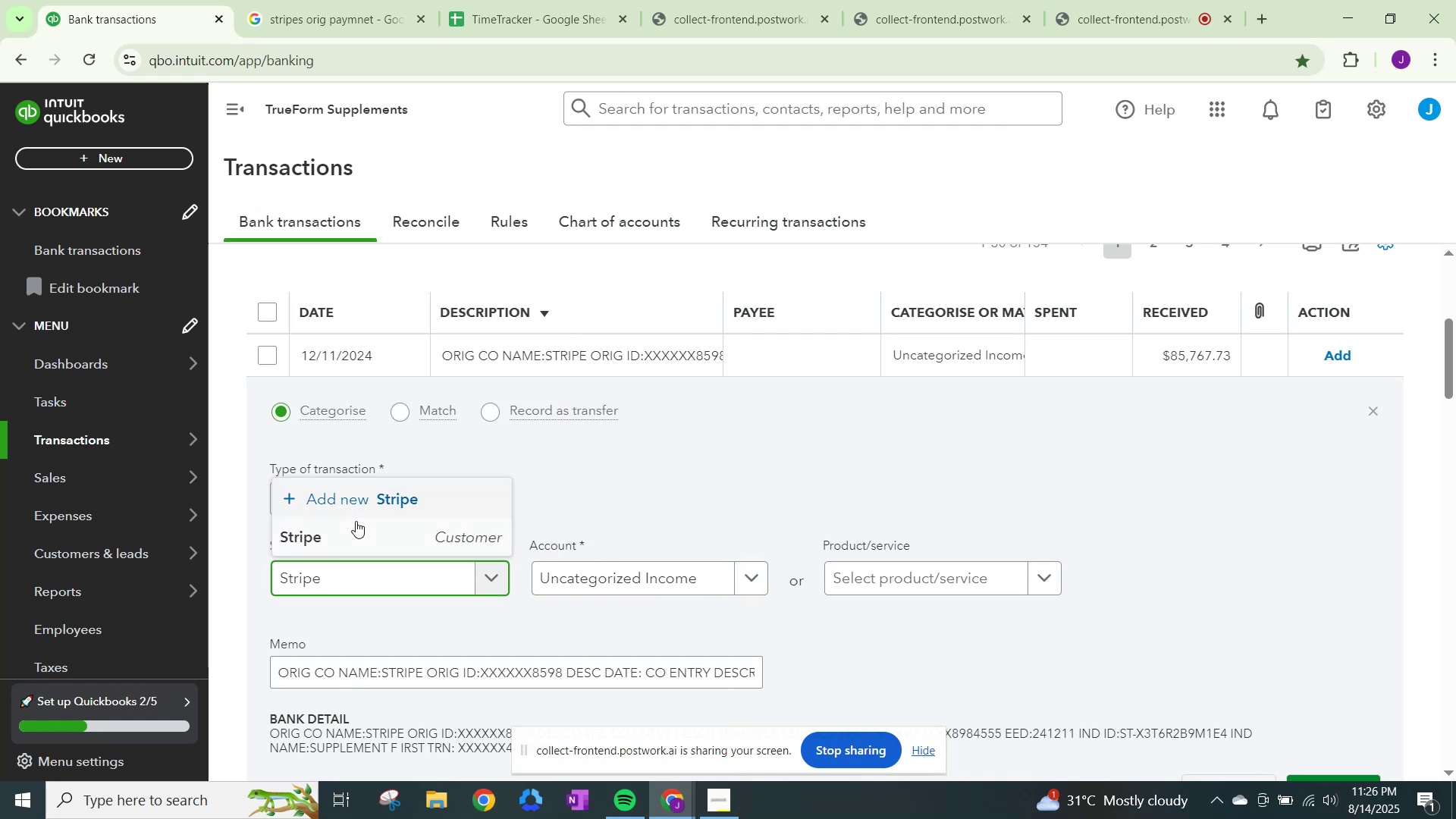 
left_click([356, 531])
 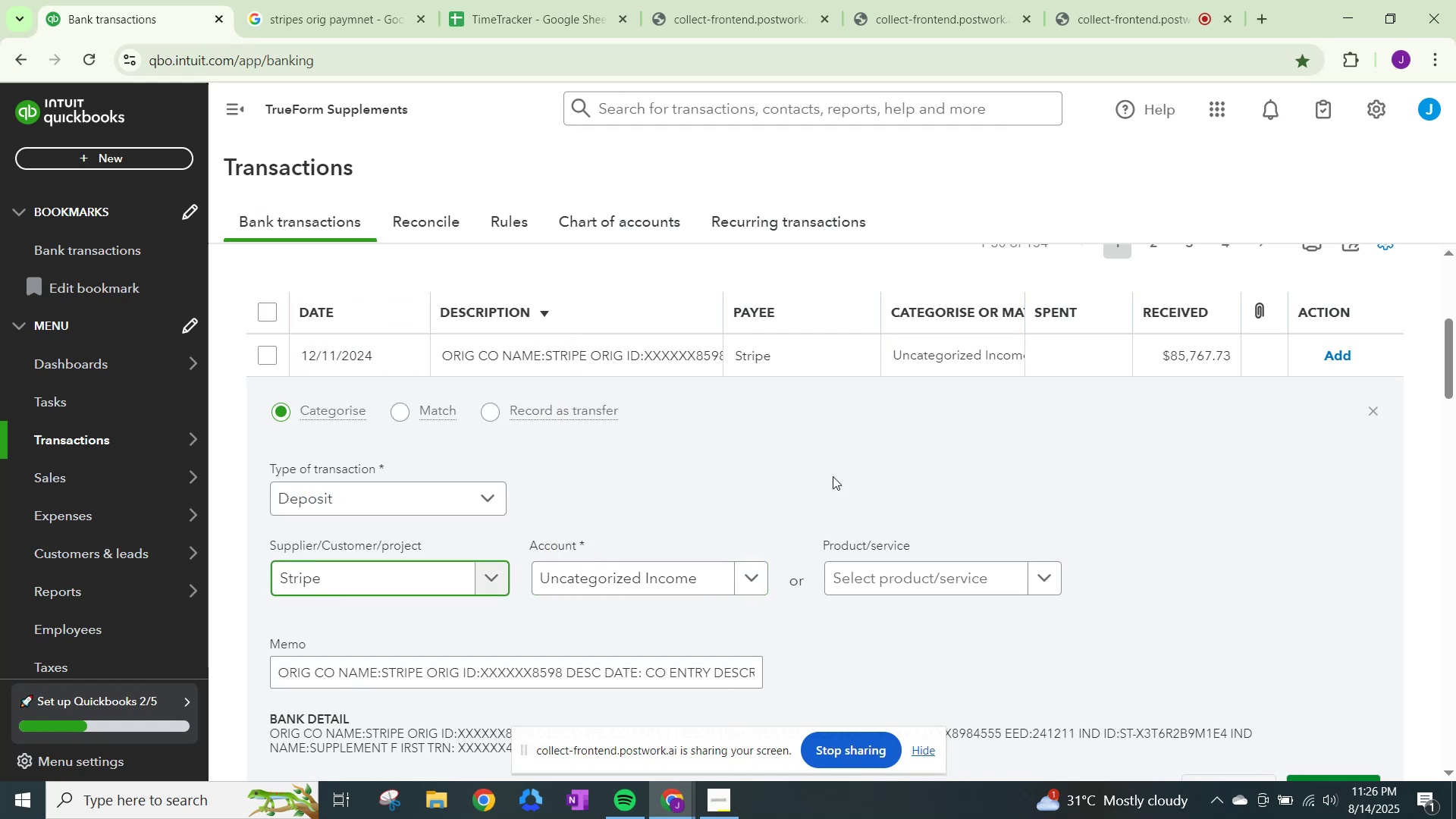 
left_click([863, 467])
 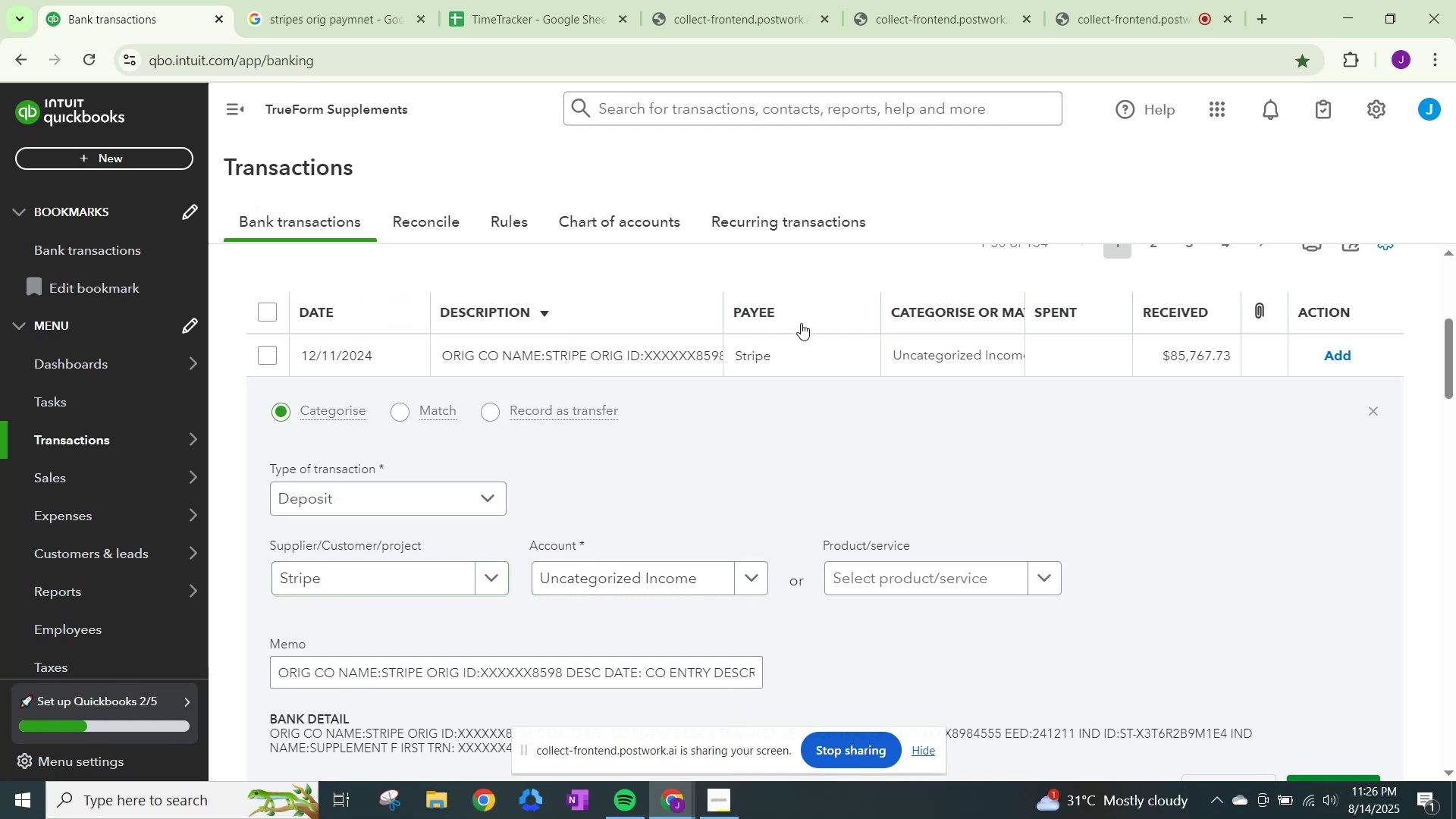 
left_click([800, 318])
 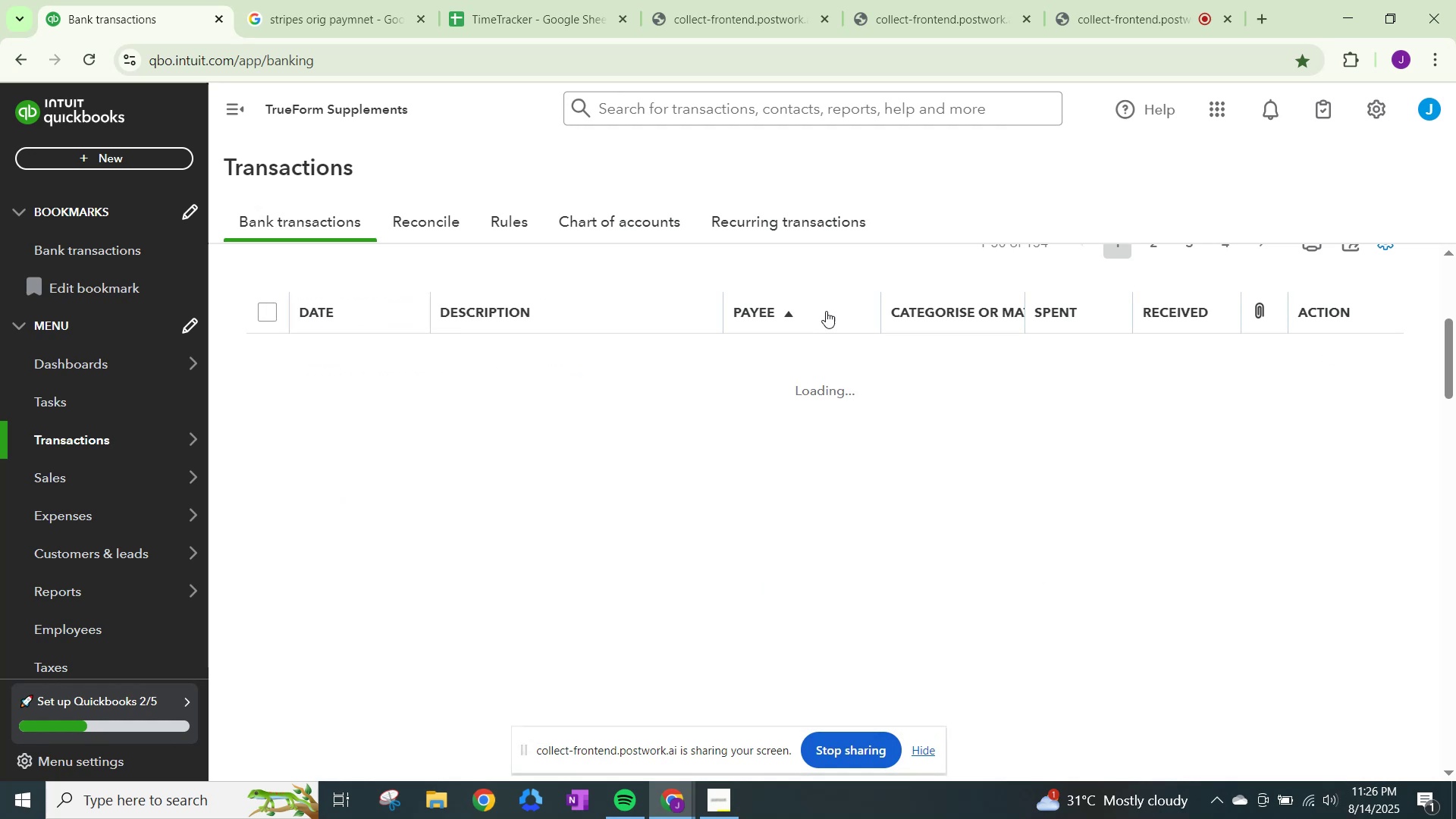 
mouse_move([879, 307])
 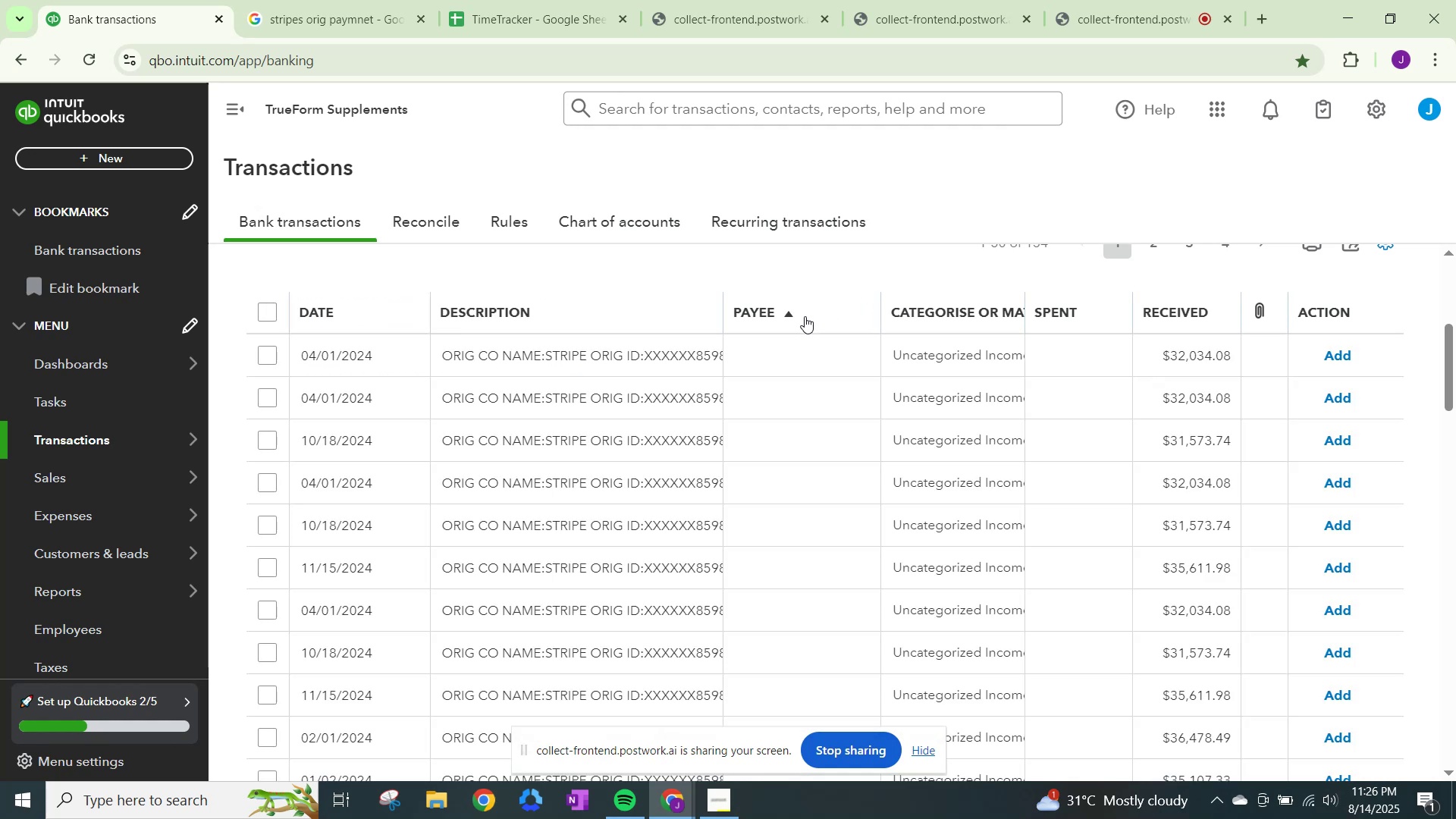 
scroll: coordinate [838, 480], scroll_direction: down, amount: 4.0
 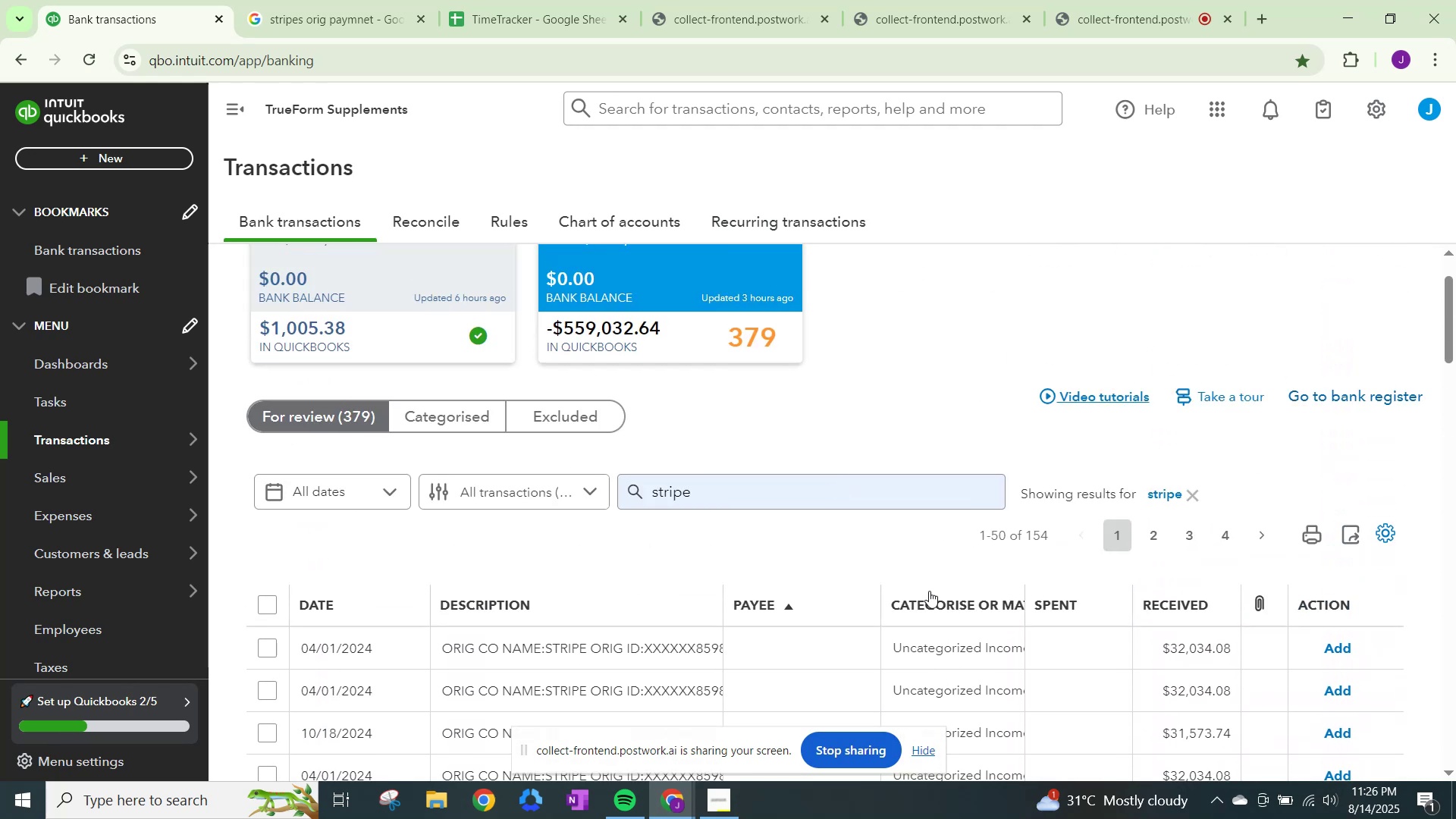 
left_click([930, 597])
 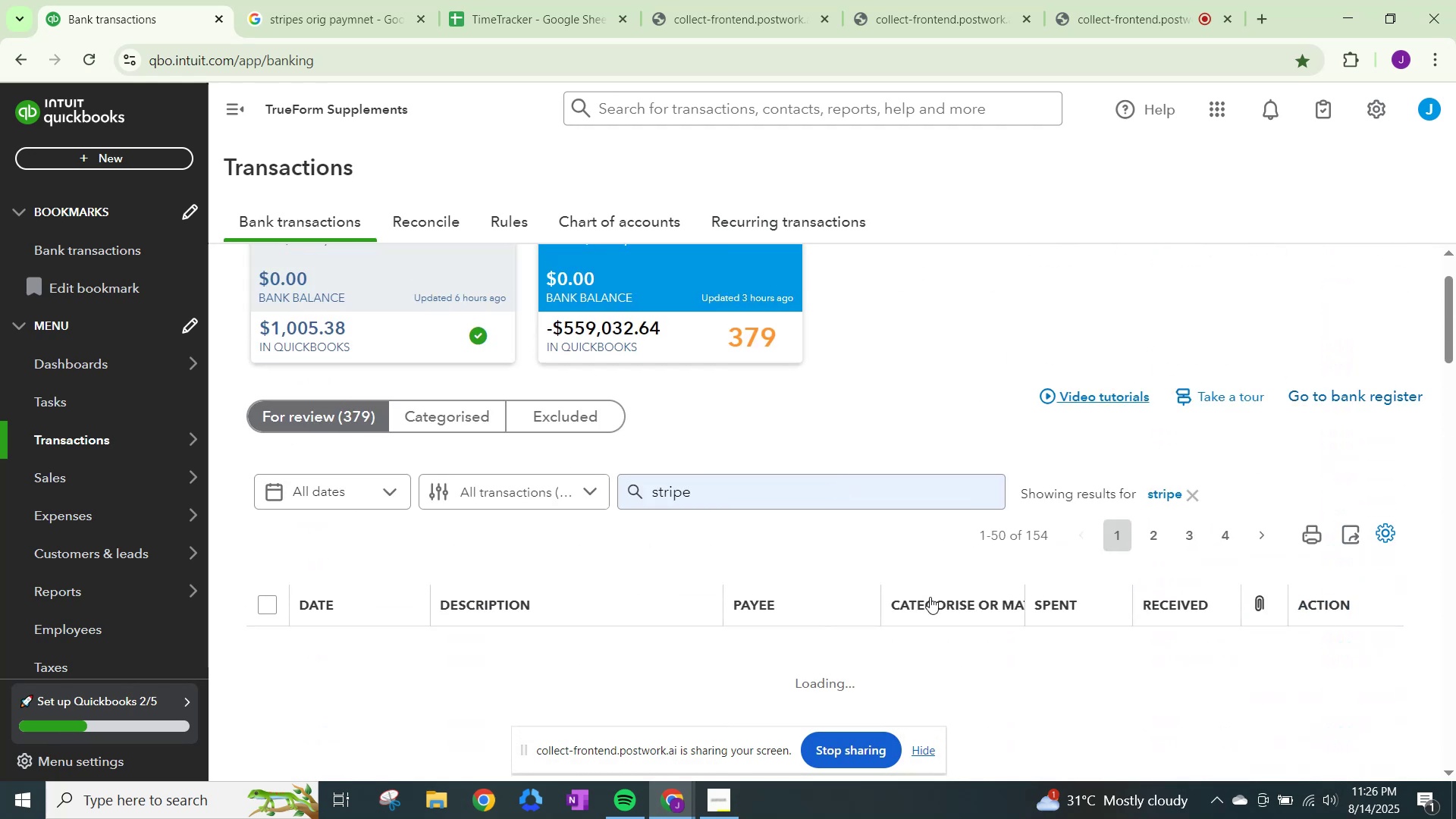 
scroll: coordinate [930, 597], scroll_direction: down, amount: 6.0
 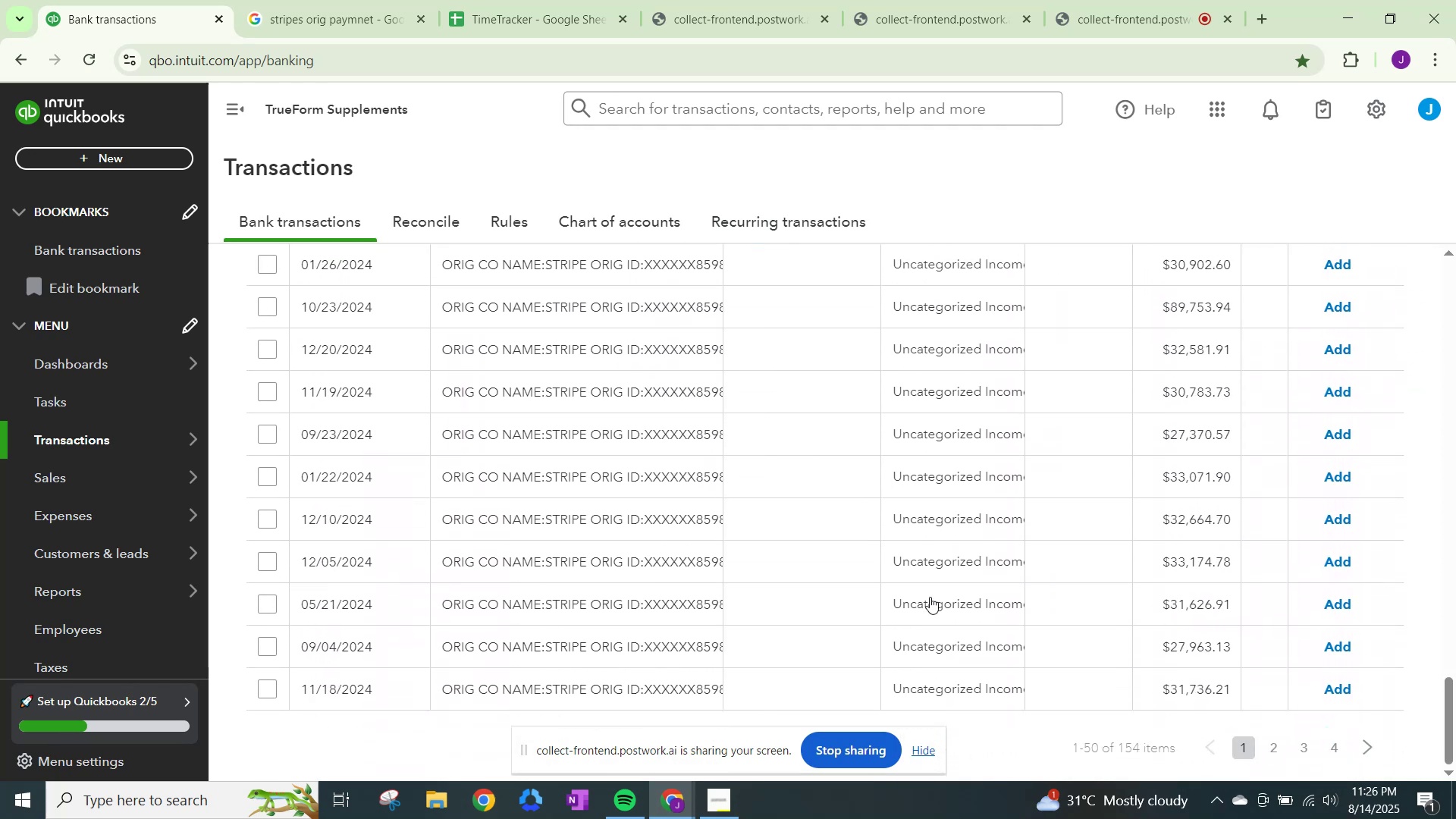 
scroll: coordinate [930, 597], scroll_direction: up, amount: 24.0
 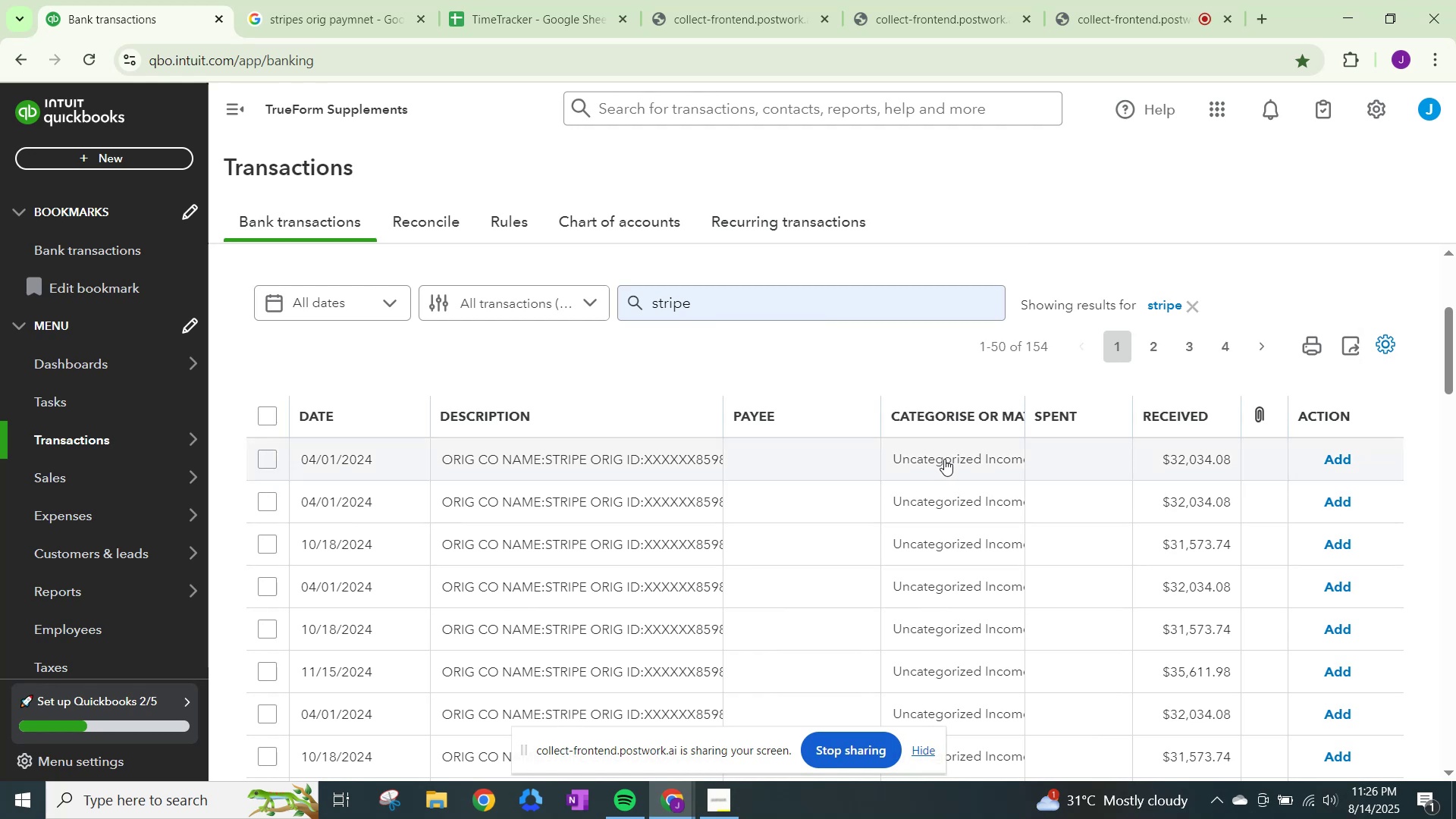 
left_click([944, 459])
 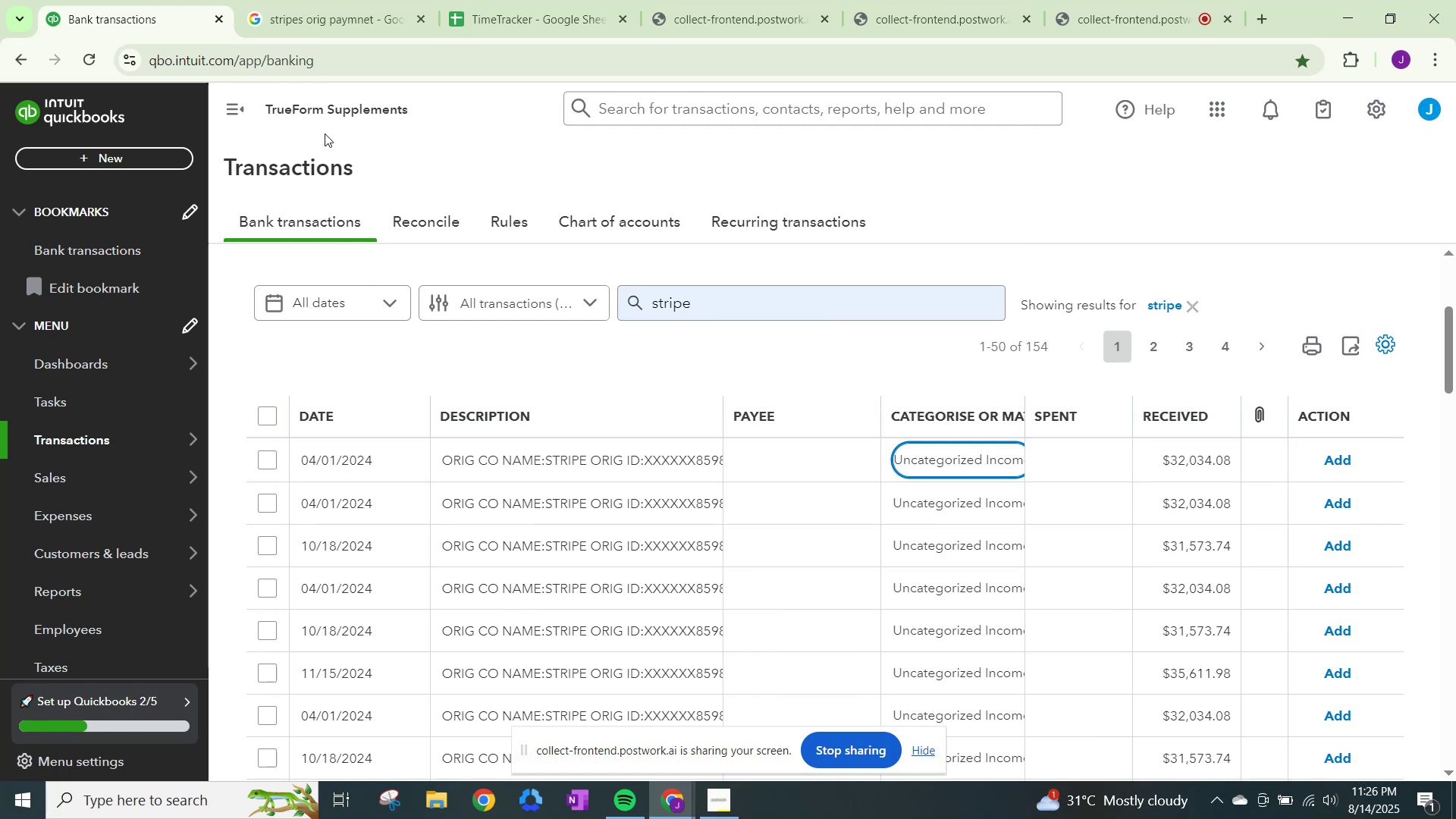 
left_click([353, 64])
 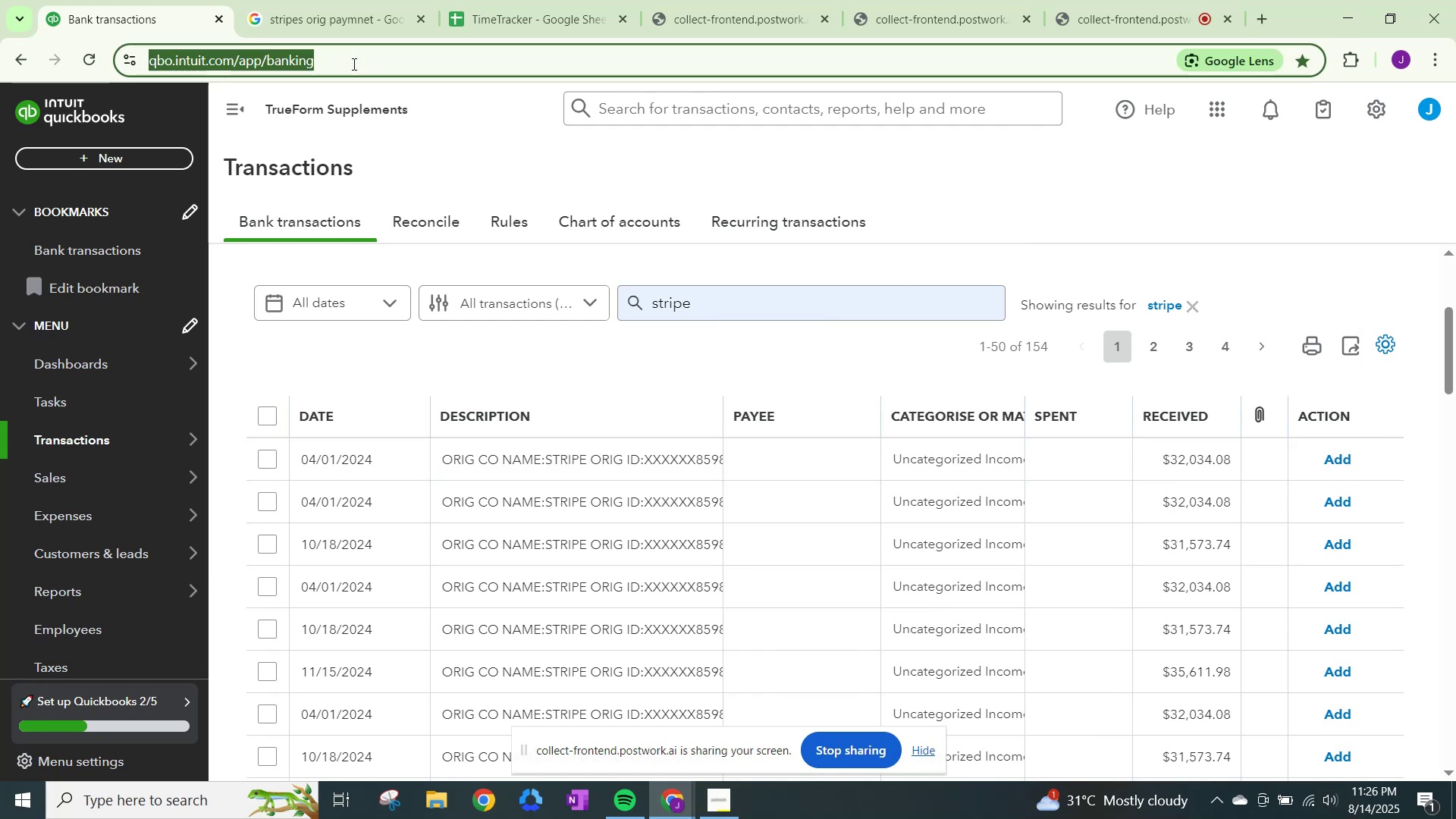 
key(NumpadEnter)
 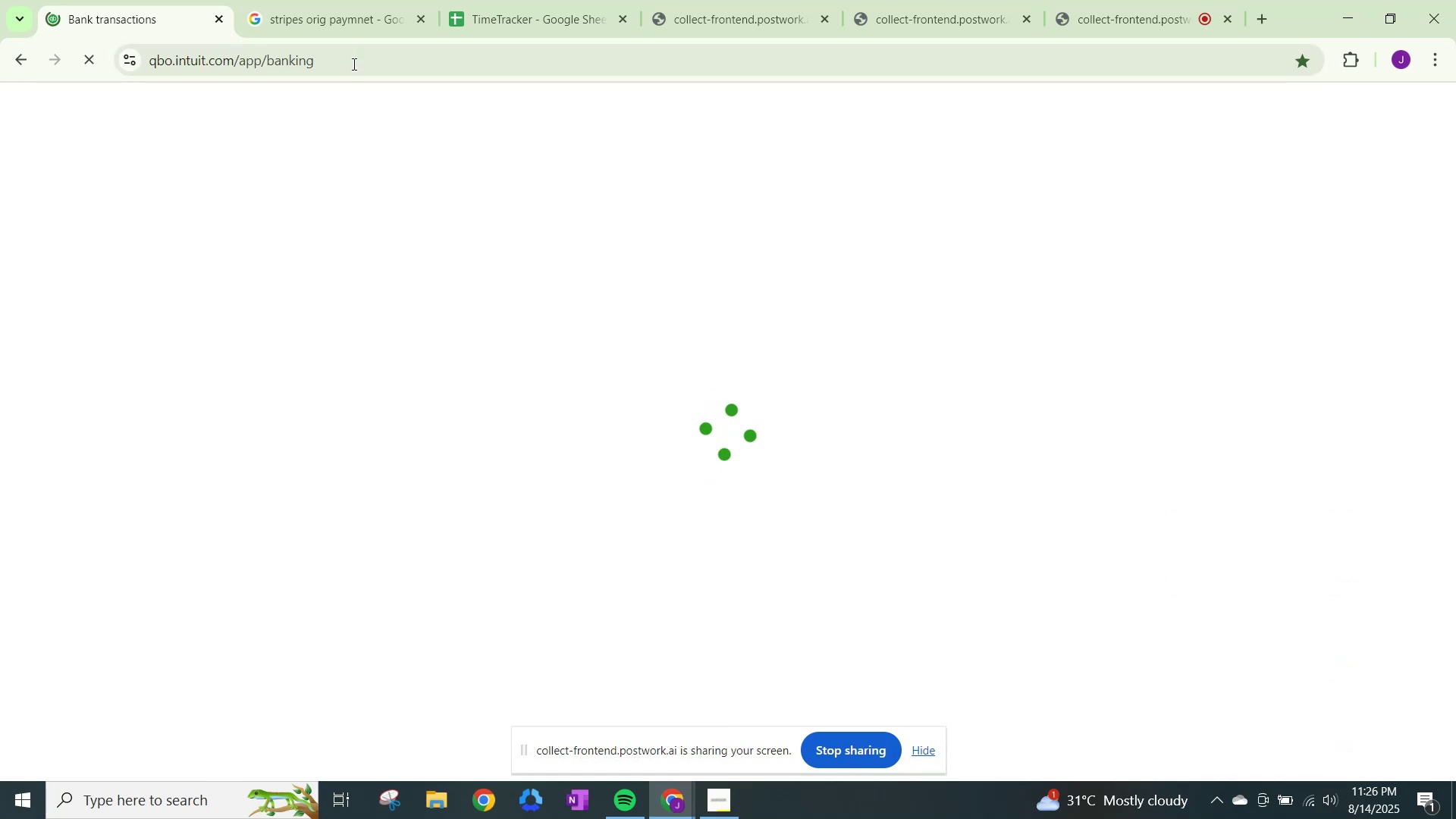 
wait(6.23)
 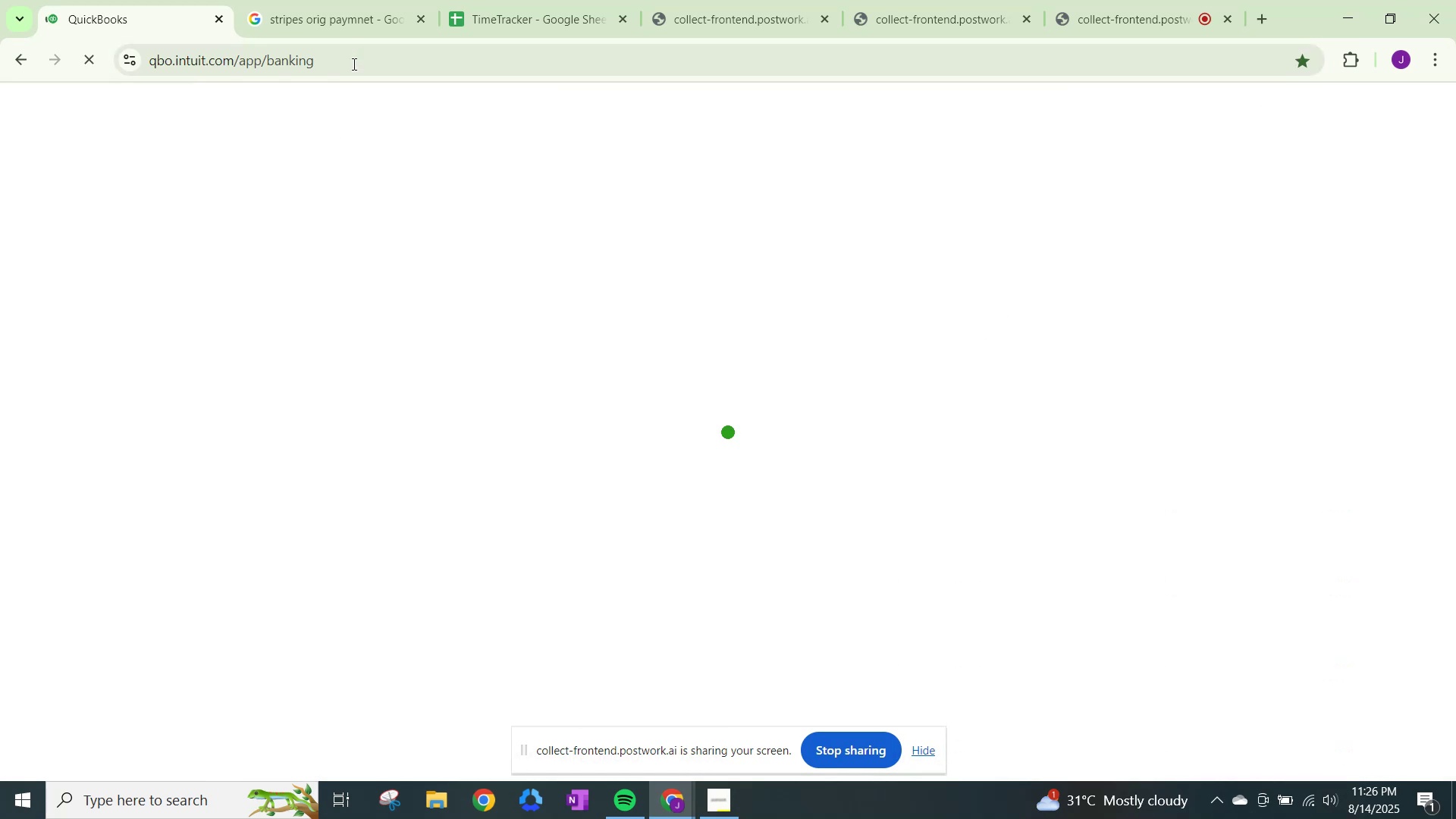 
scroll: coordinate [806, 422], scroll_direction: down, amount: 6.0
 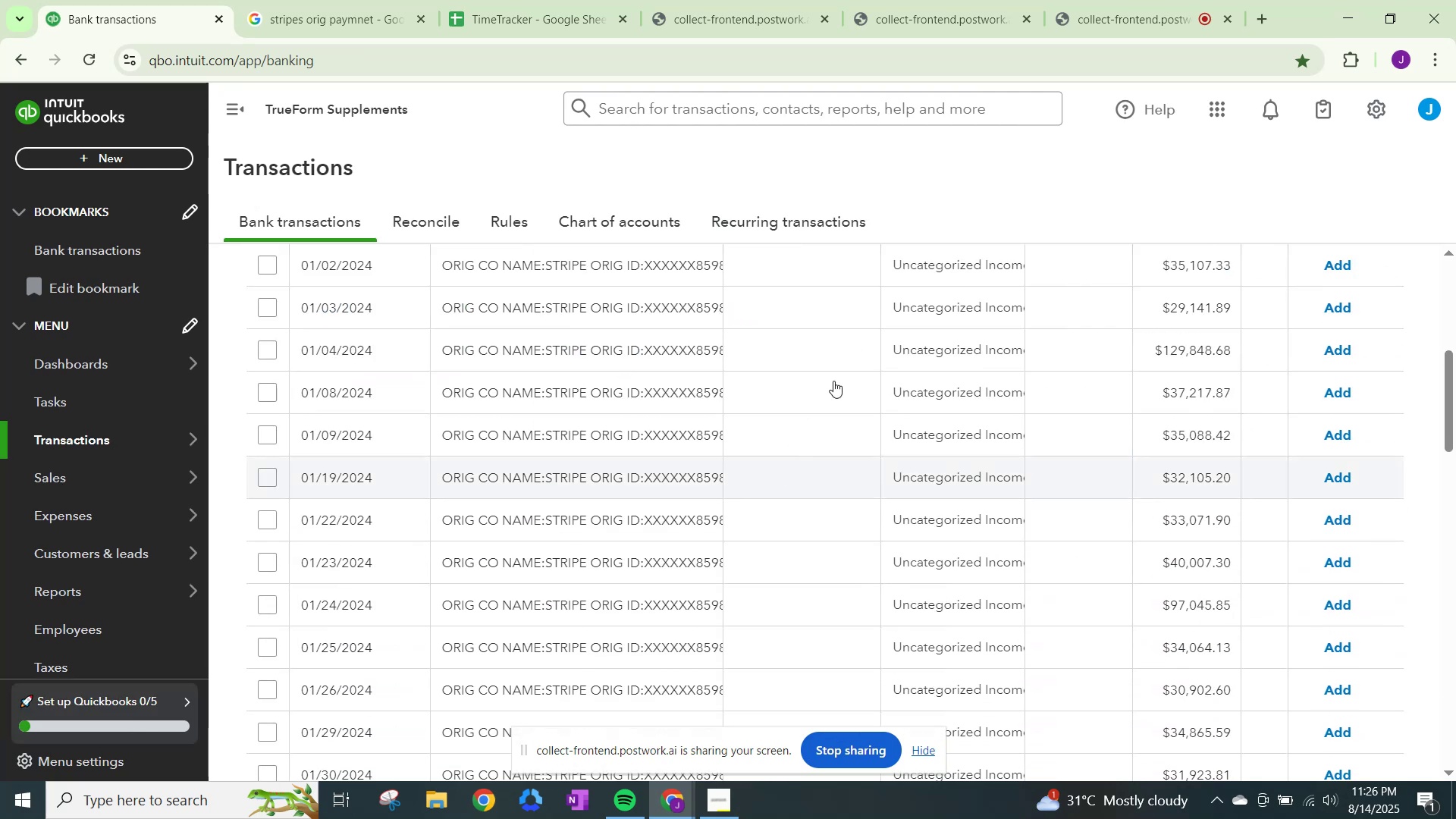 
scroll: coordinate [814, 361], scroll_direction: up, amount: 1.0
 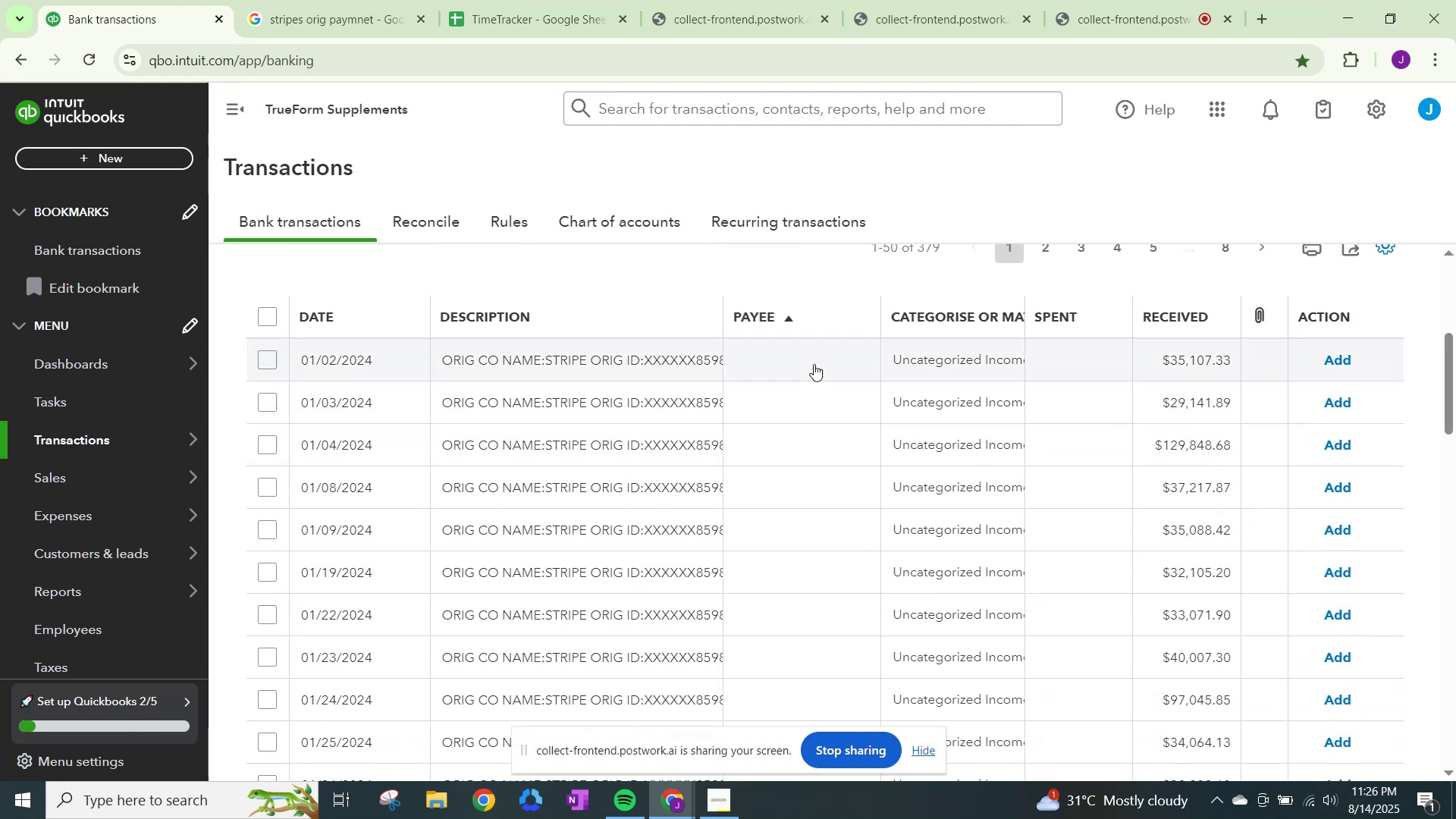 
left_click([822, 349])
 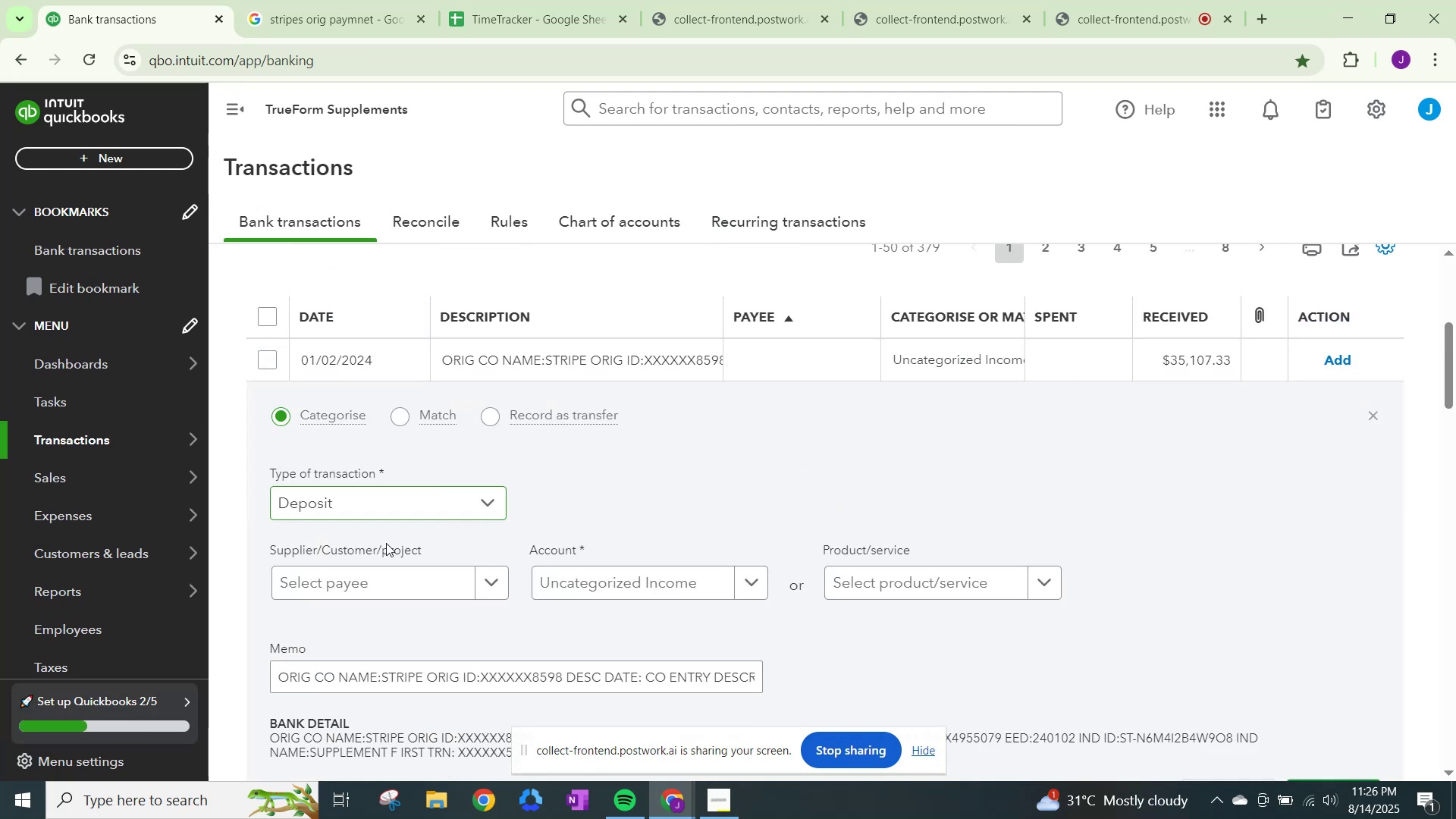 
left_click([384, 585])
 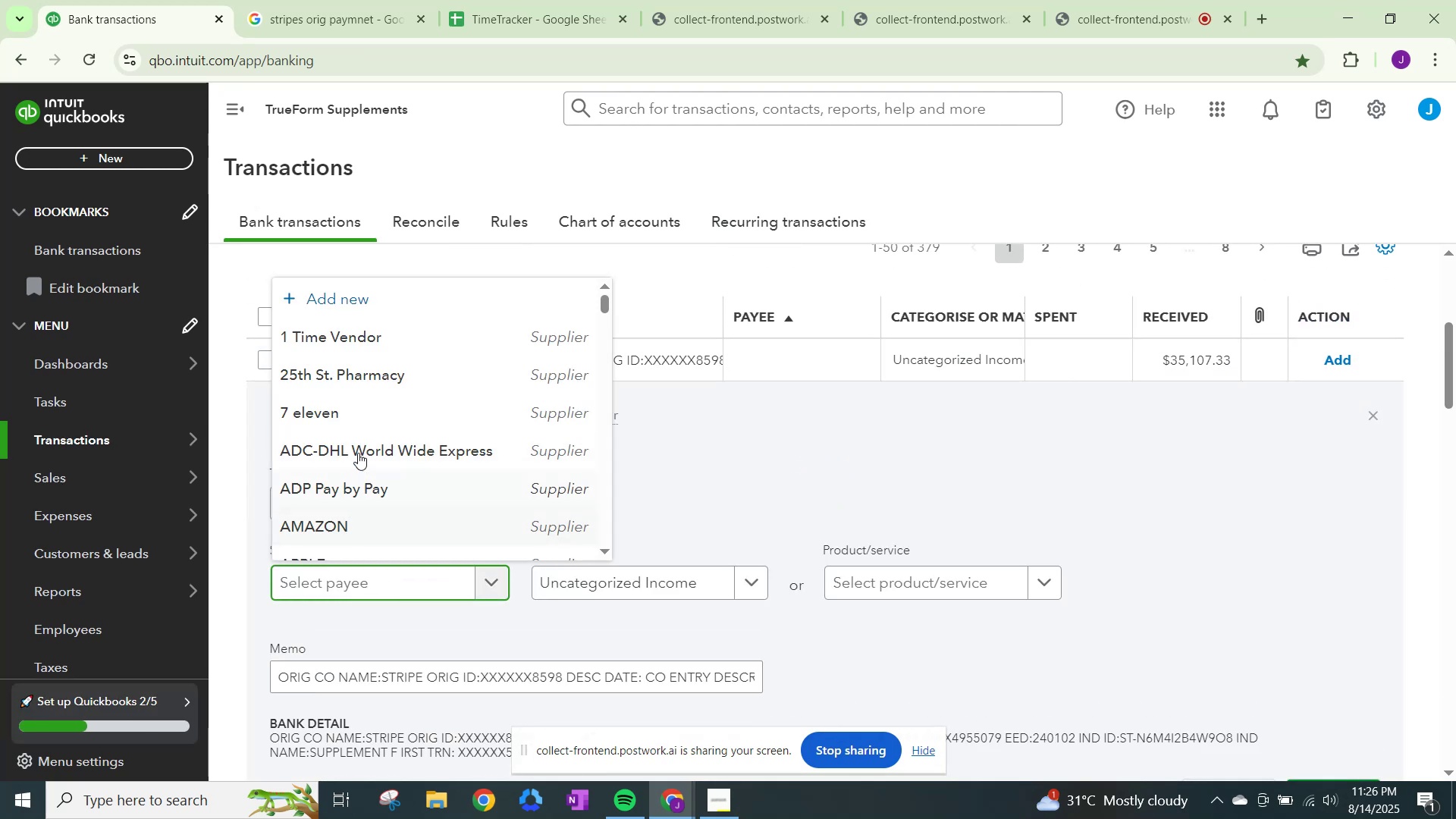 
key(Control+ControlLeft)
 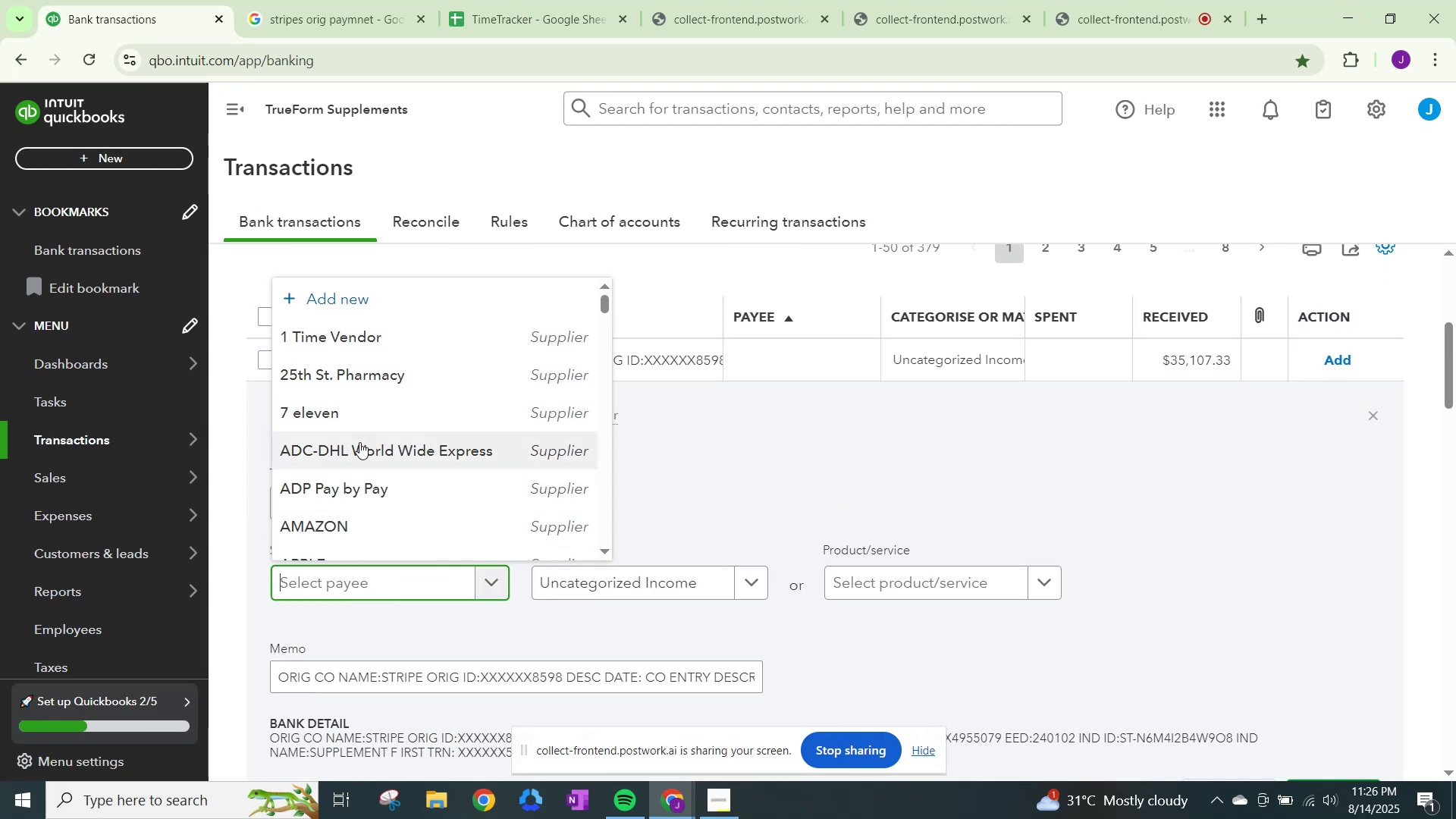 
key(Control+V)
 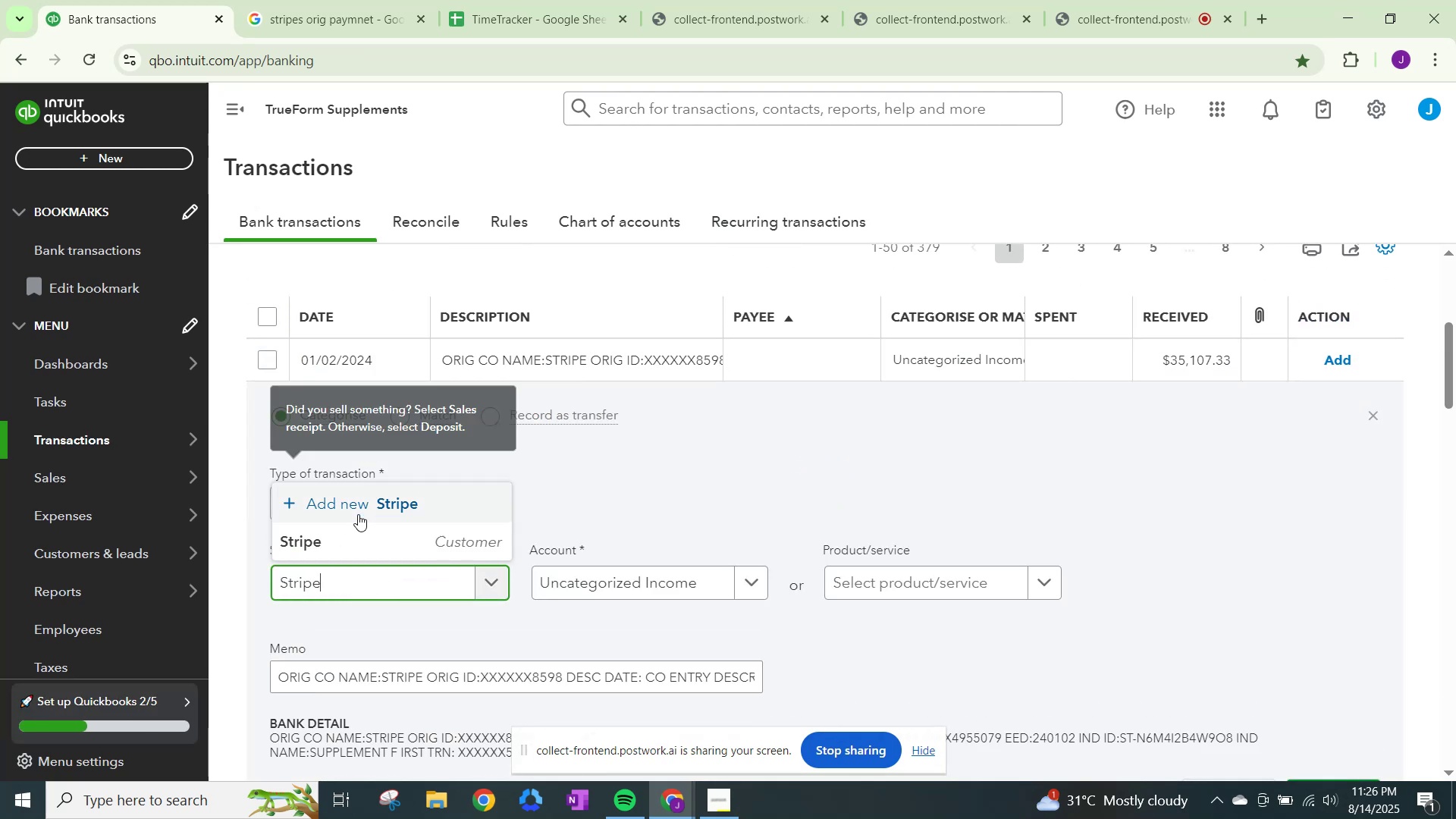 
left_click([358, 532])
 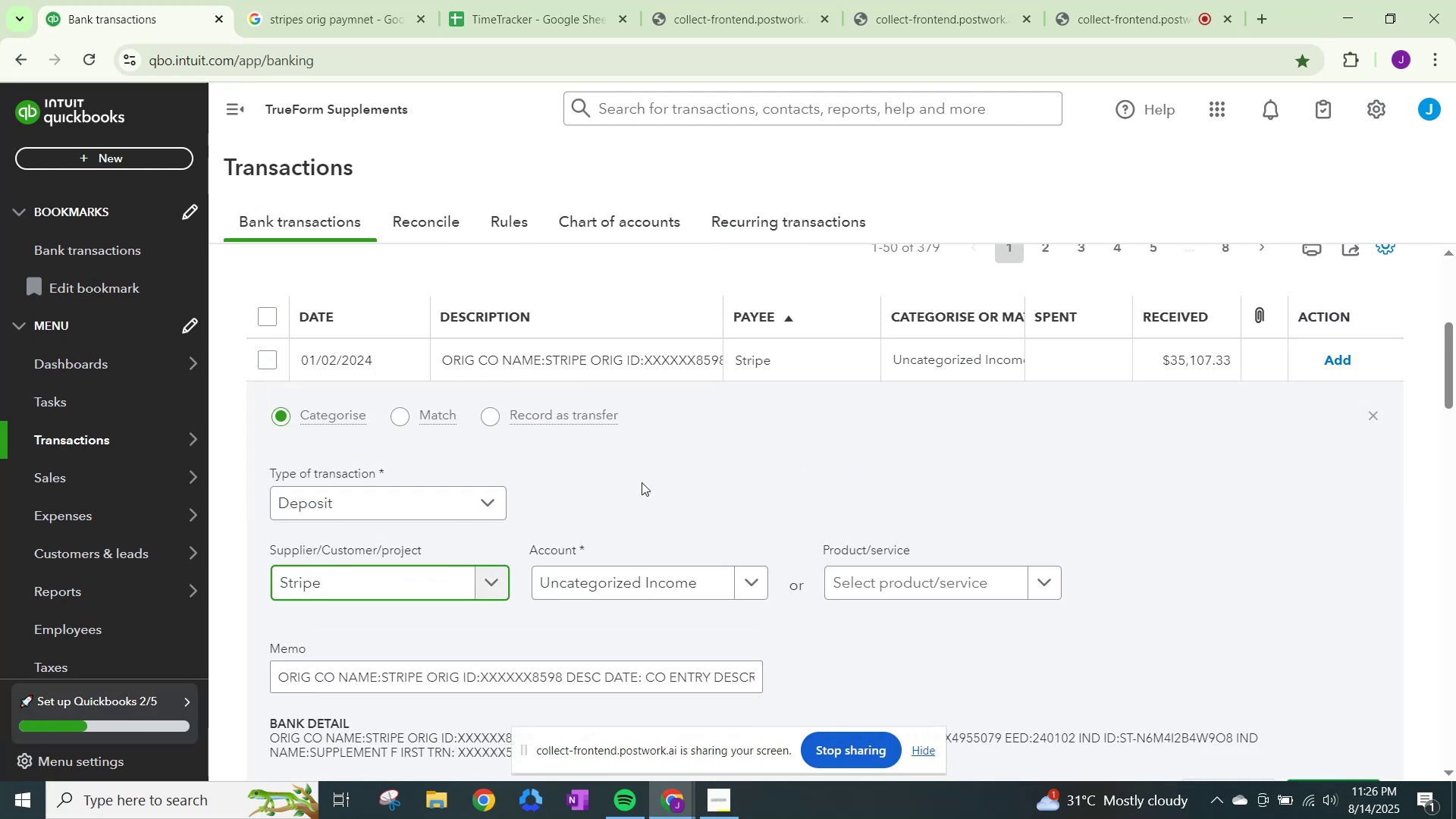 
left_click([840, 440])
 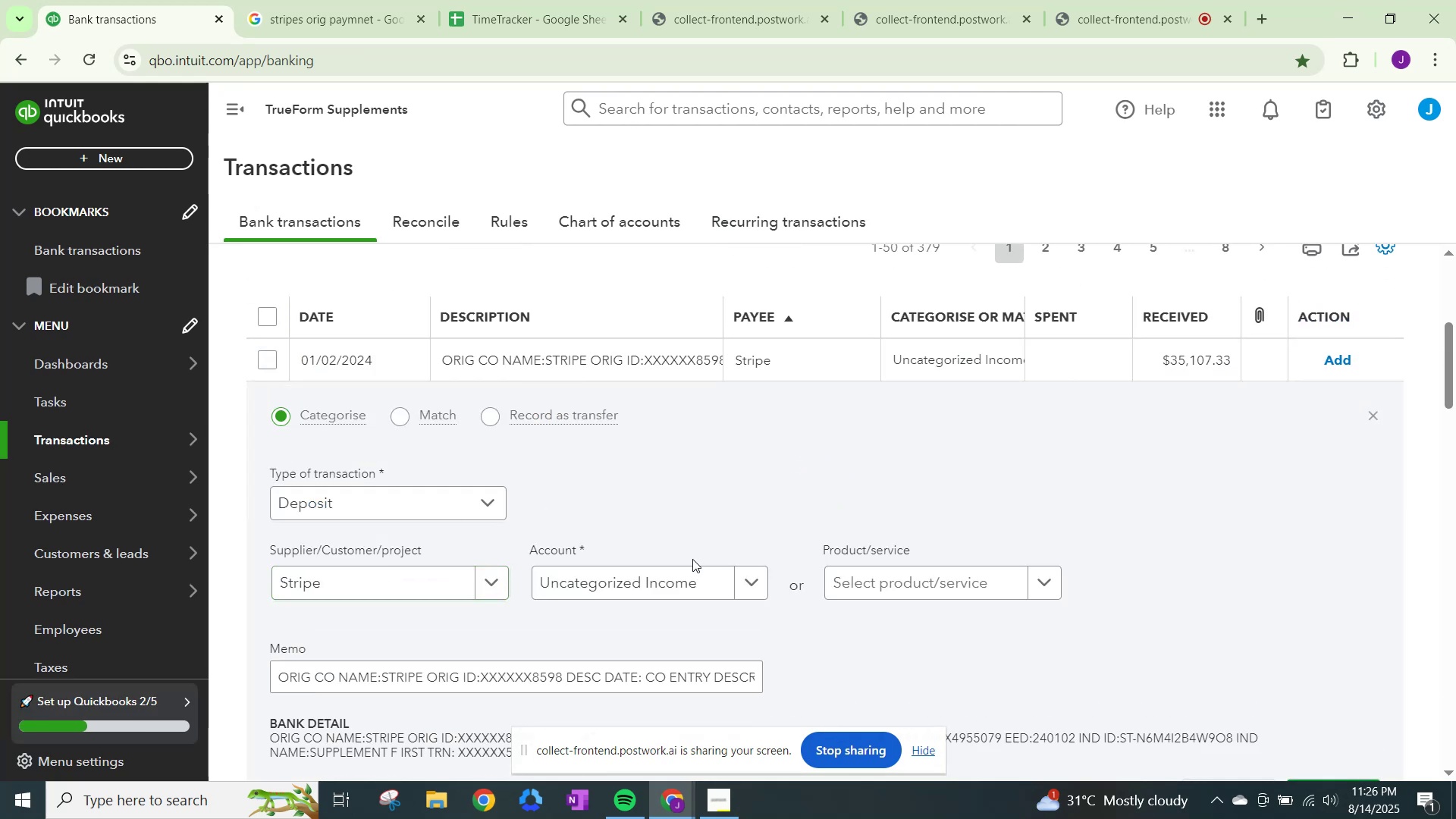 
left_click([686, 576])
 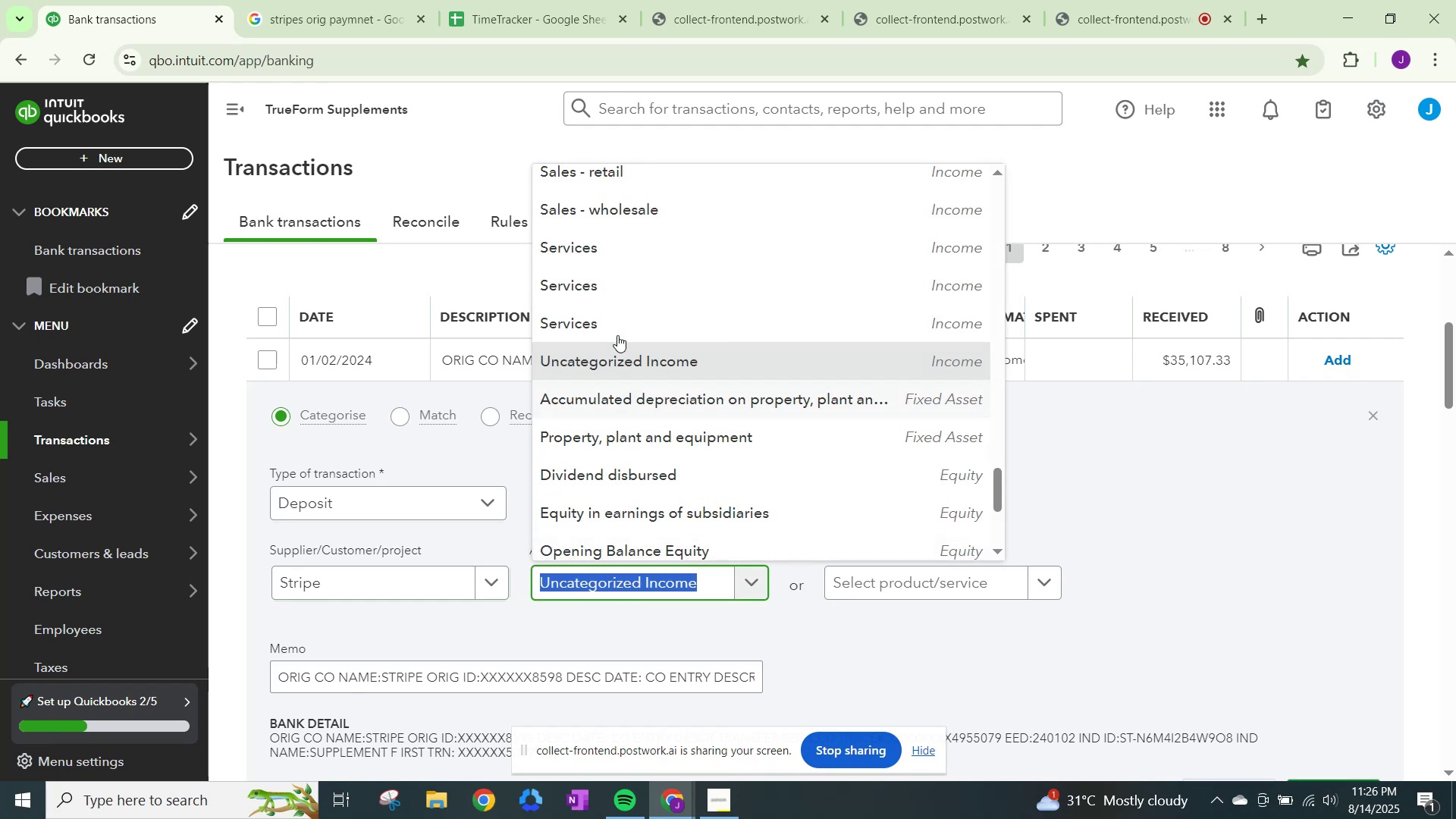 
left_click([620, 322])
 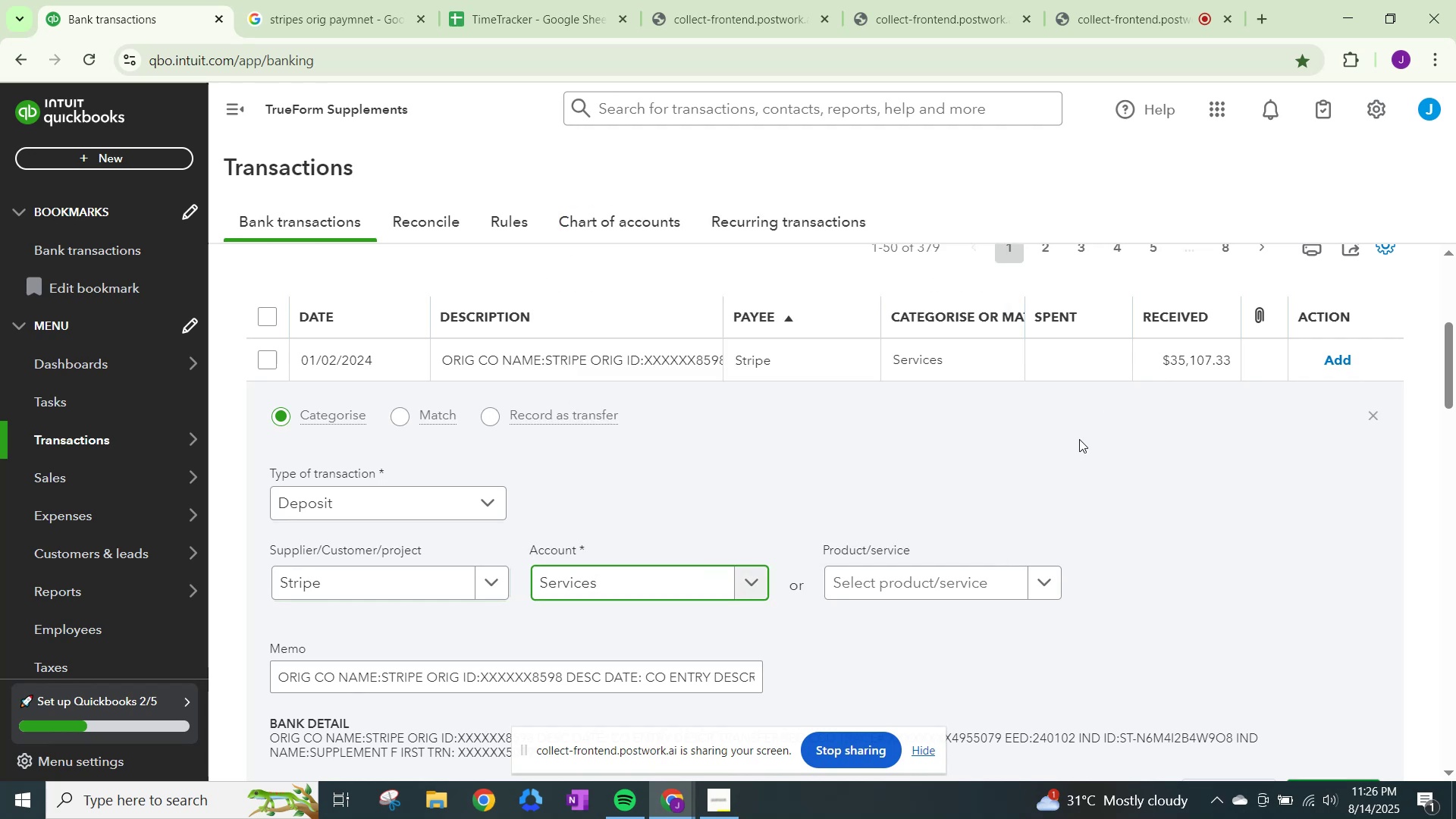 
scroll: coordinate [1079, 439], scroll_direction: down, amount: 5.0
 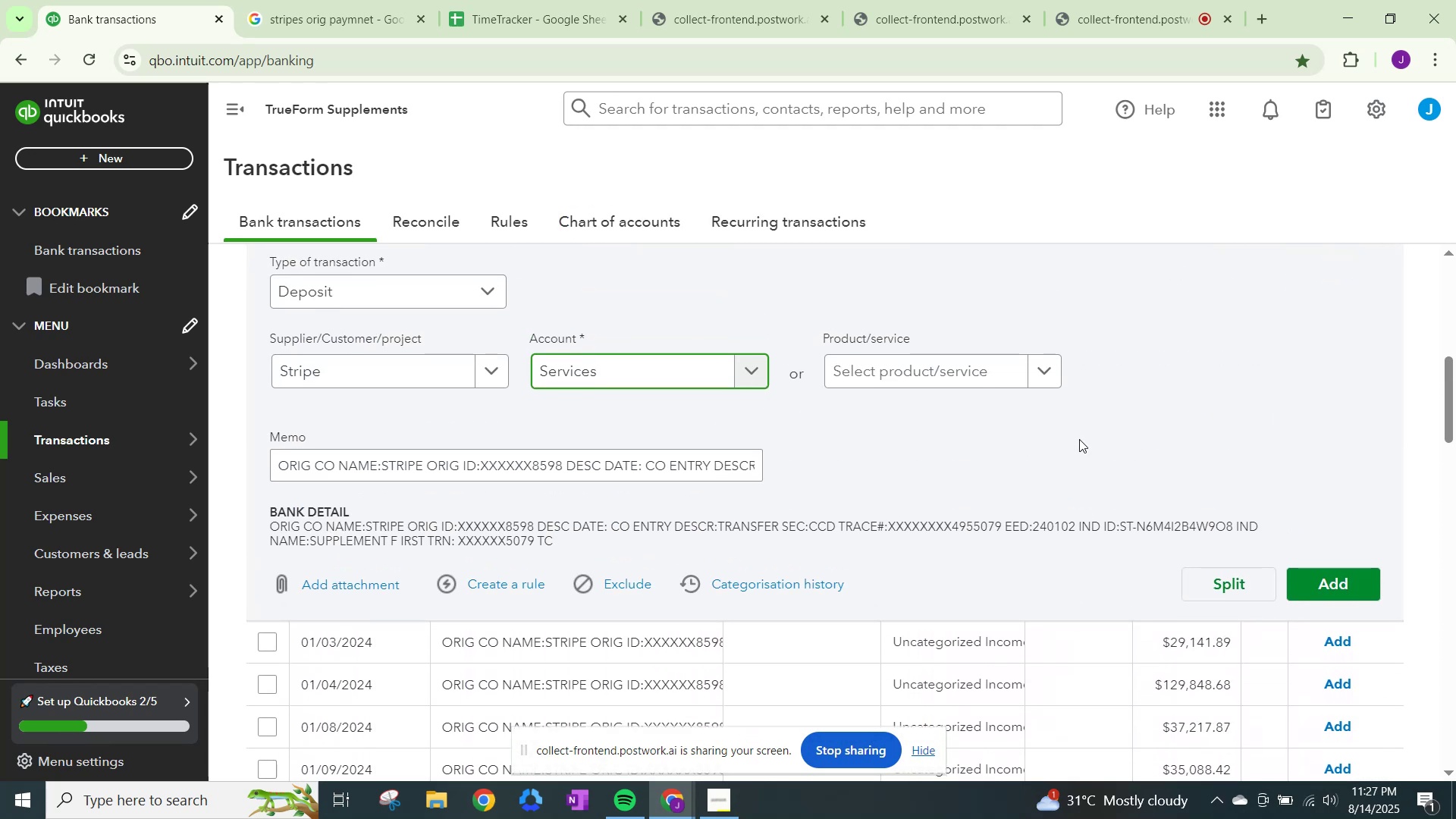 
scroll: coordinate [1079, 439], scroll_direction: up, amount: 2.0
 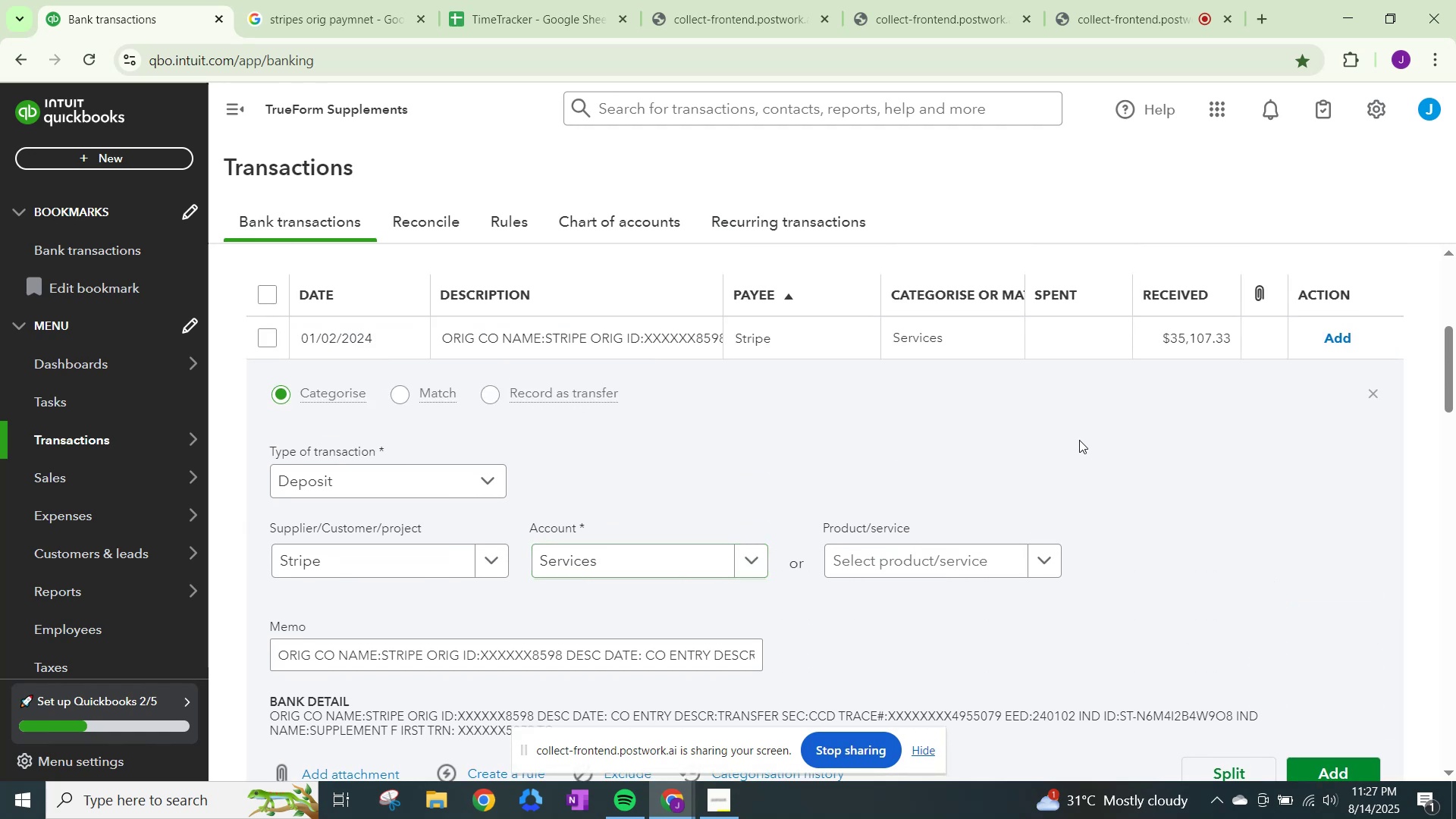 
left_click([1093, 431])
 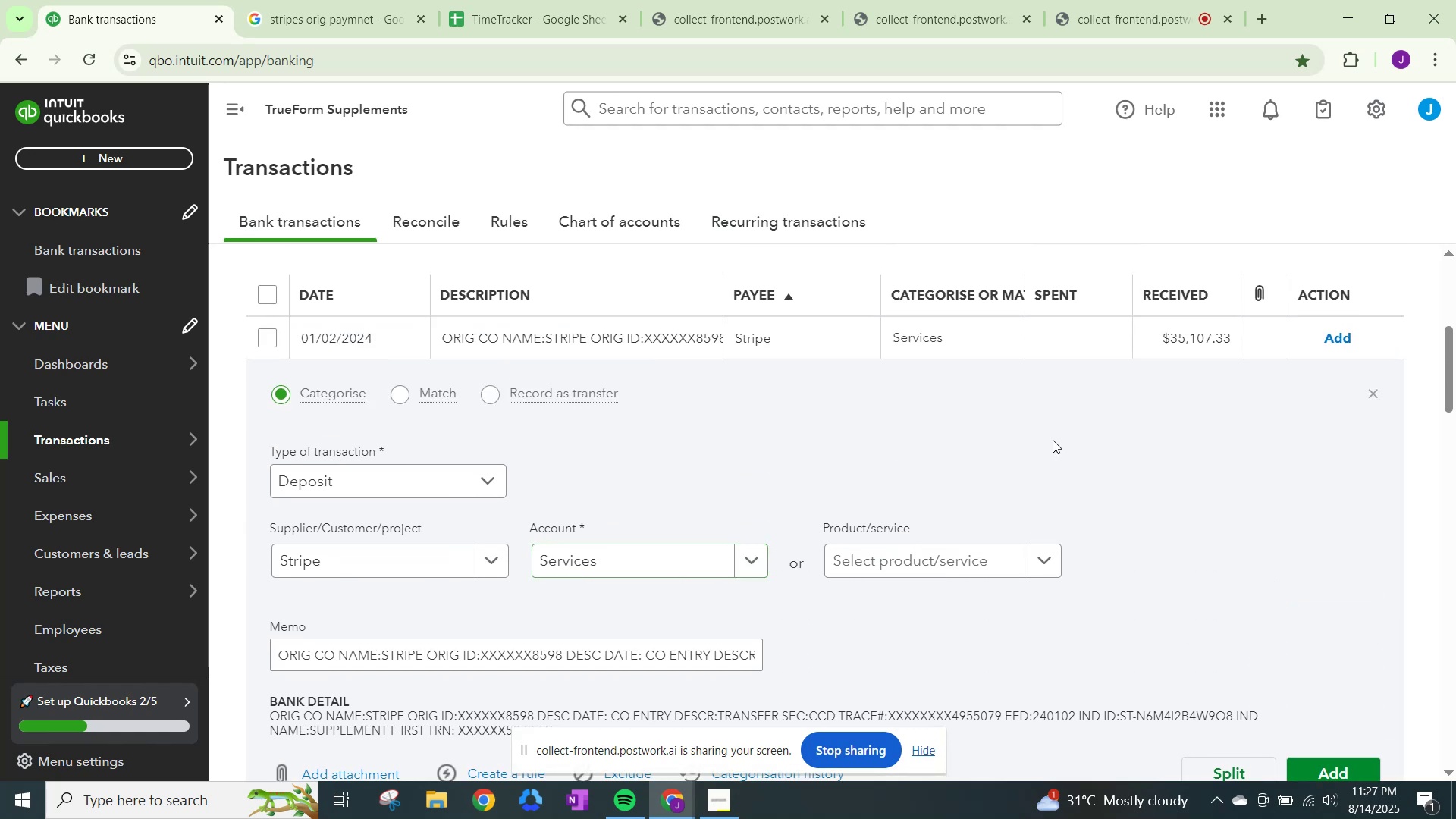 
scroll: coordinate [1053, 440], scroll_direction: down, amount: 4.0
 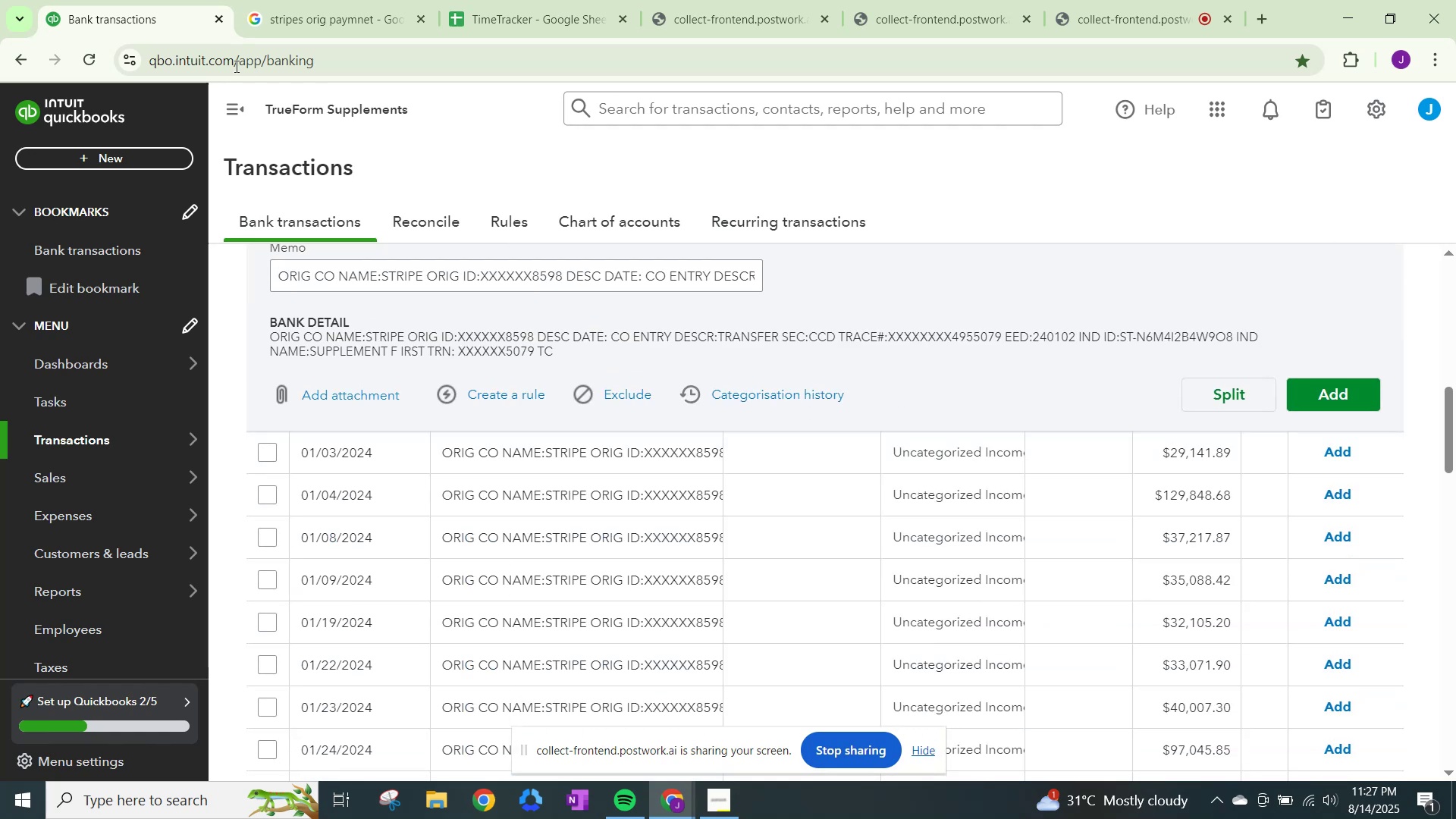 
scroll: coordinate [887, 313], scroll_direction: up, amount: 5.0
 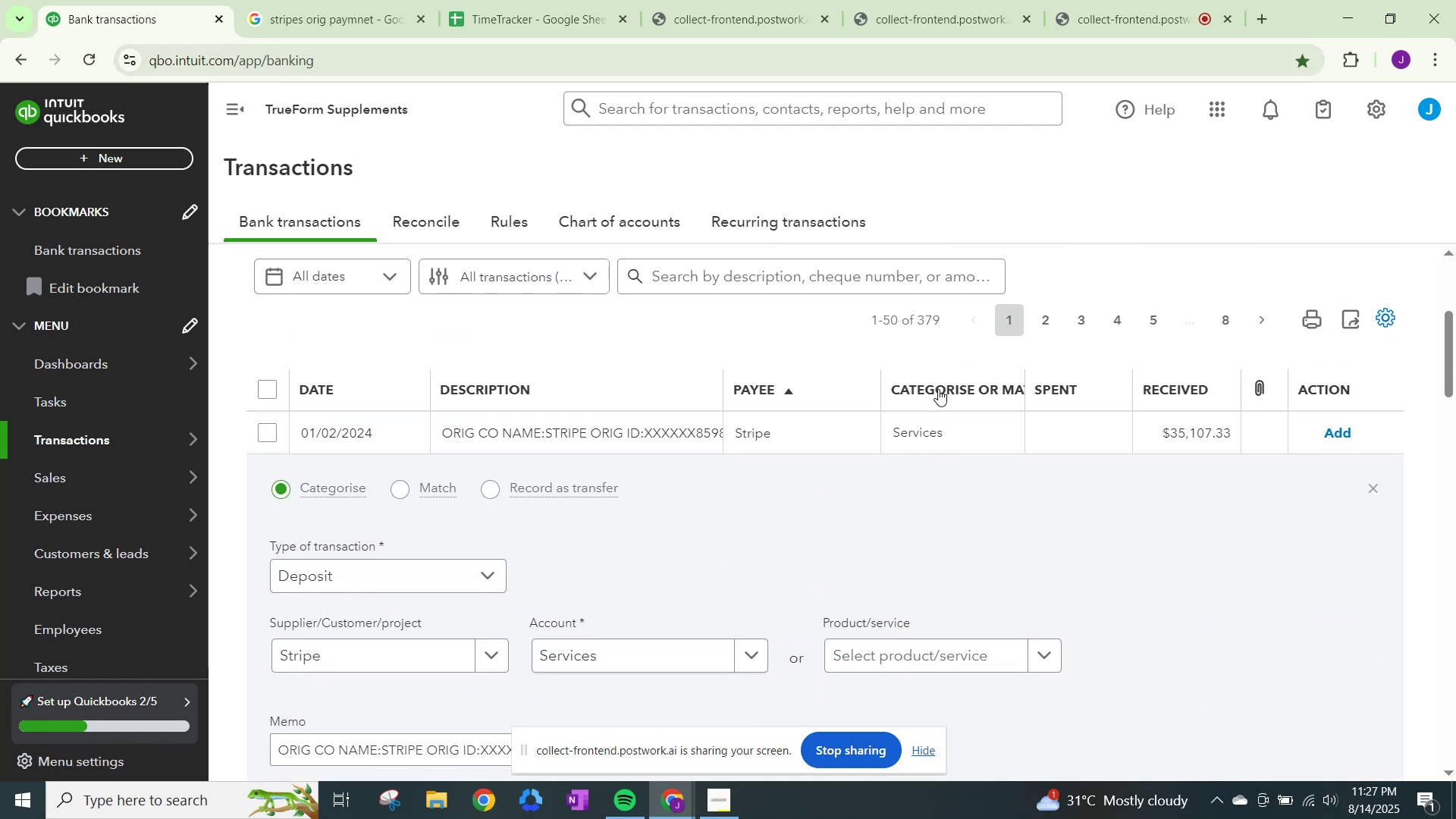 
left_click([938, 388])
 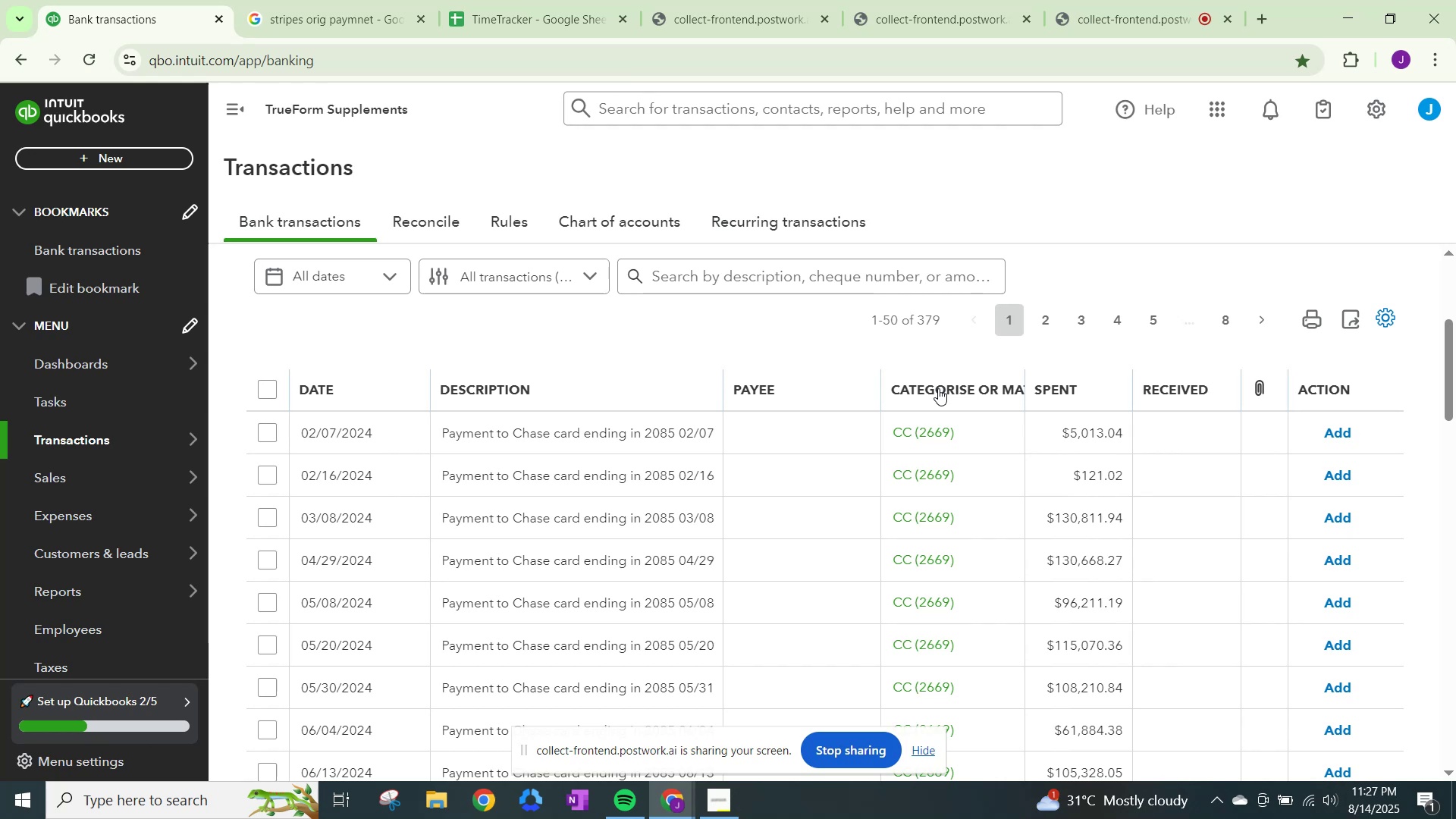 
scroll: coordinate [938, 388], scroll_direction: down, amount: 16.0
 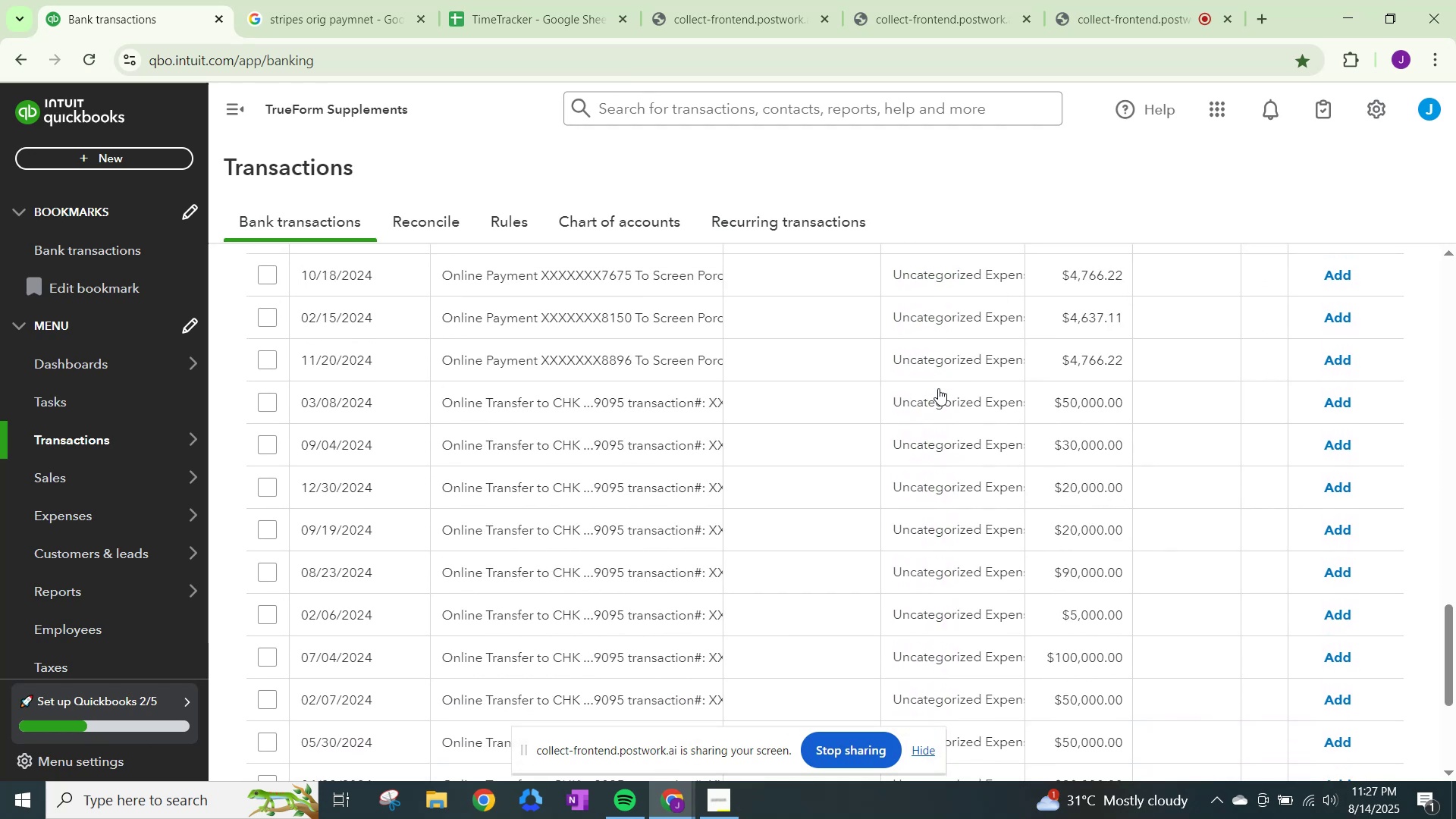 
scroll: coordinate [938, 388], scroll_direction: up, amount: 18.0
 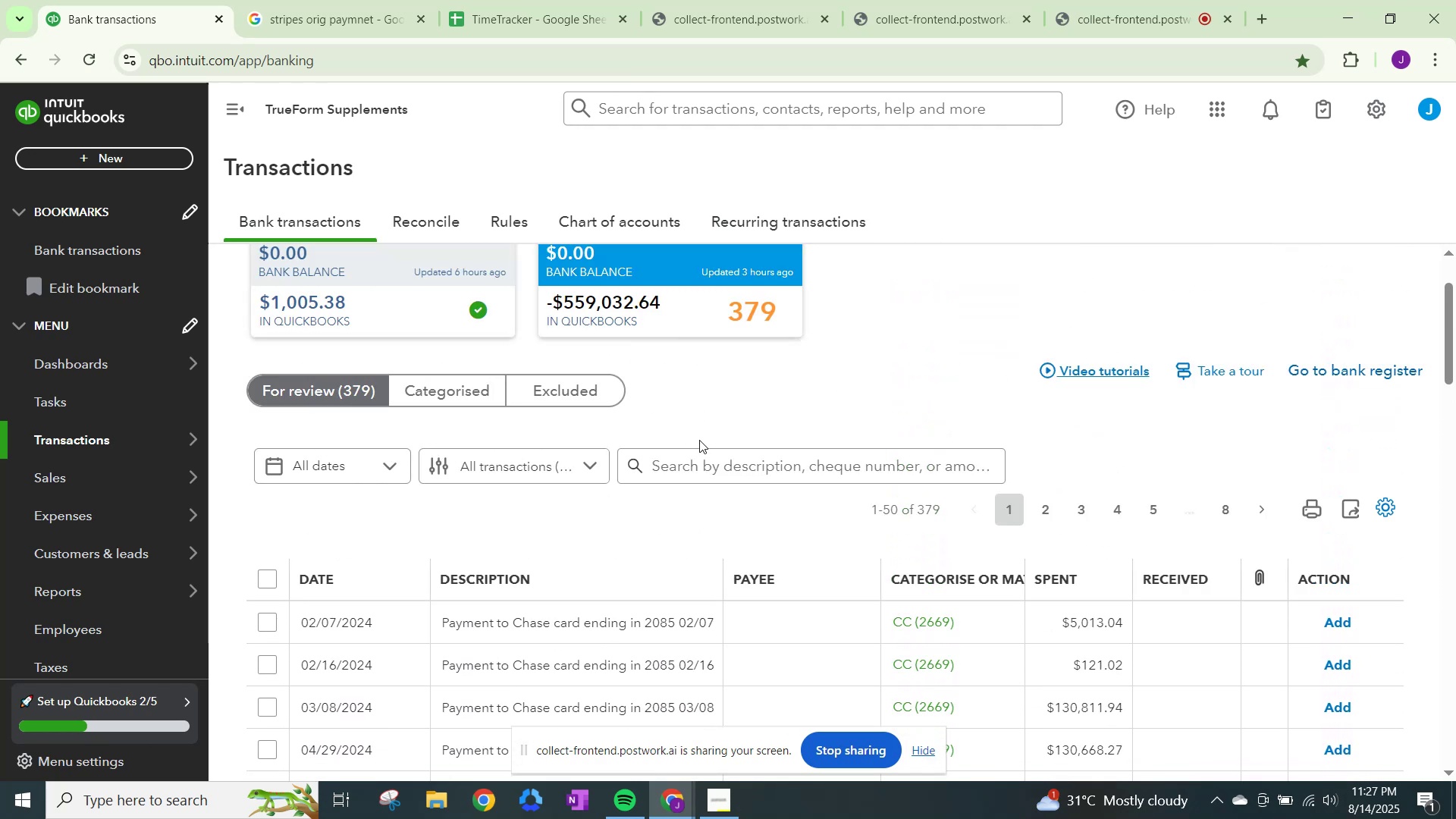 
left_click([704, 449])
 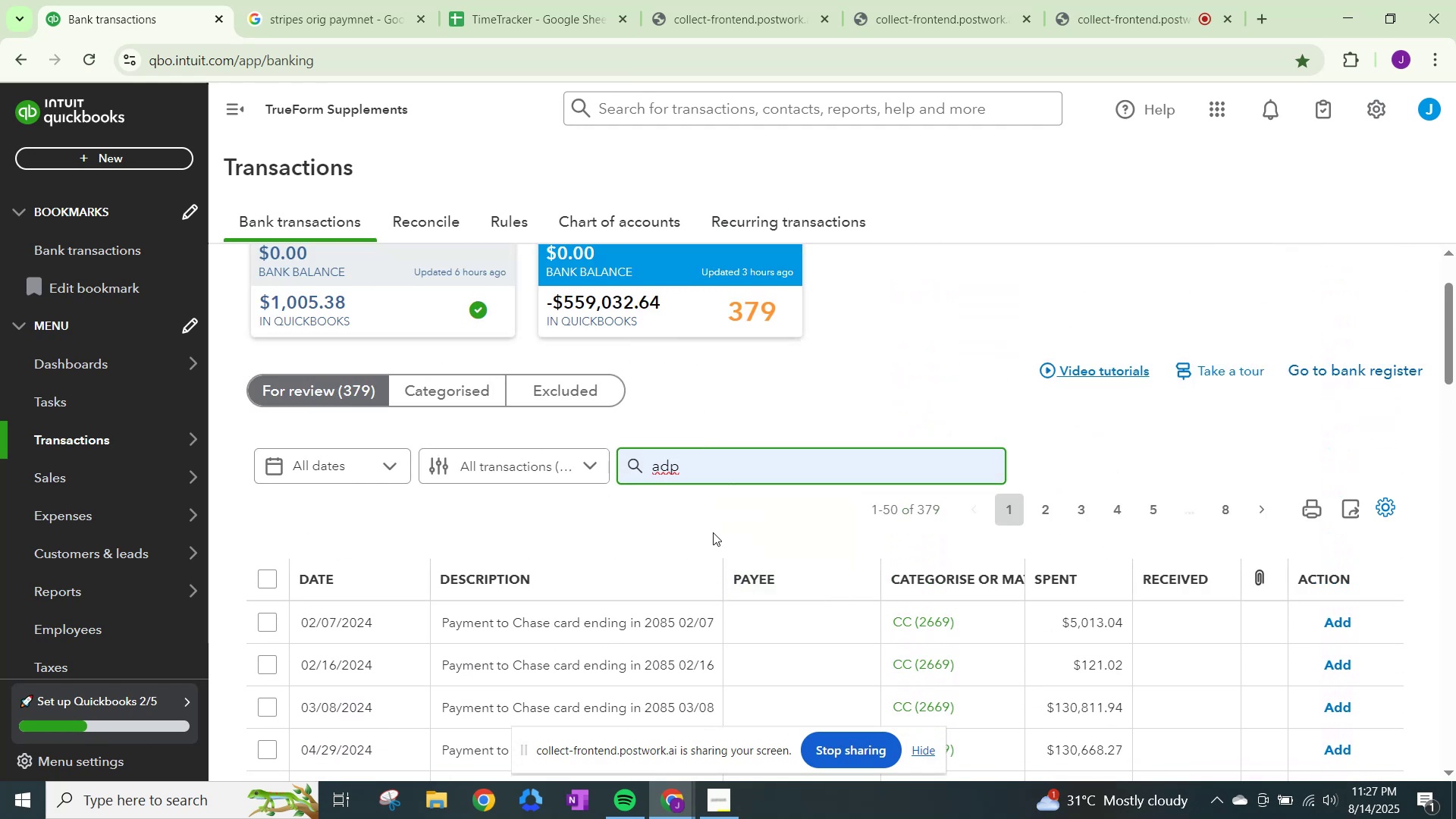 
scroll: coordinate [730, 484], scroll_direction: down, amount: 4.0
 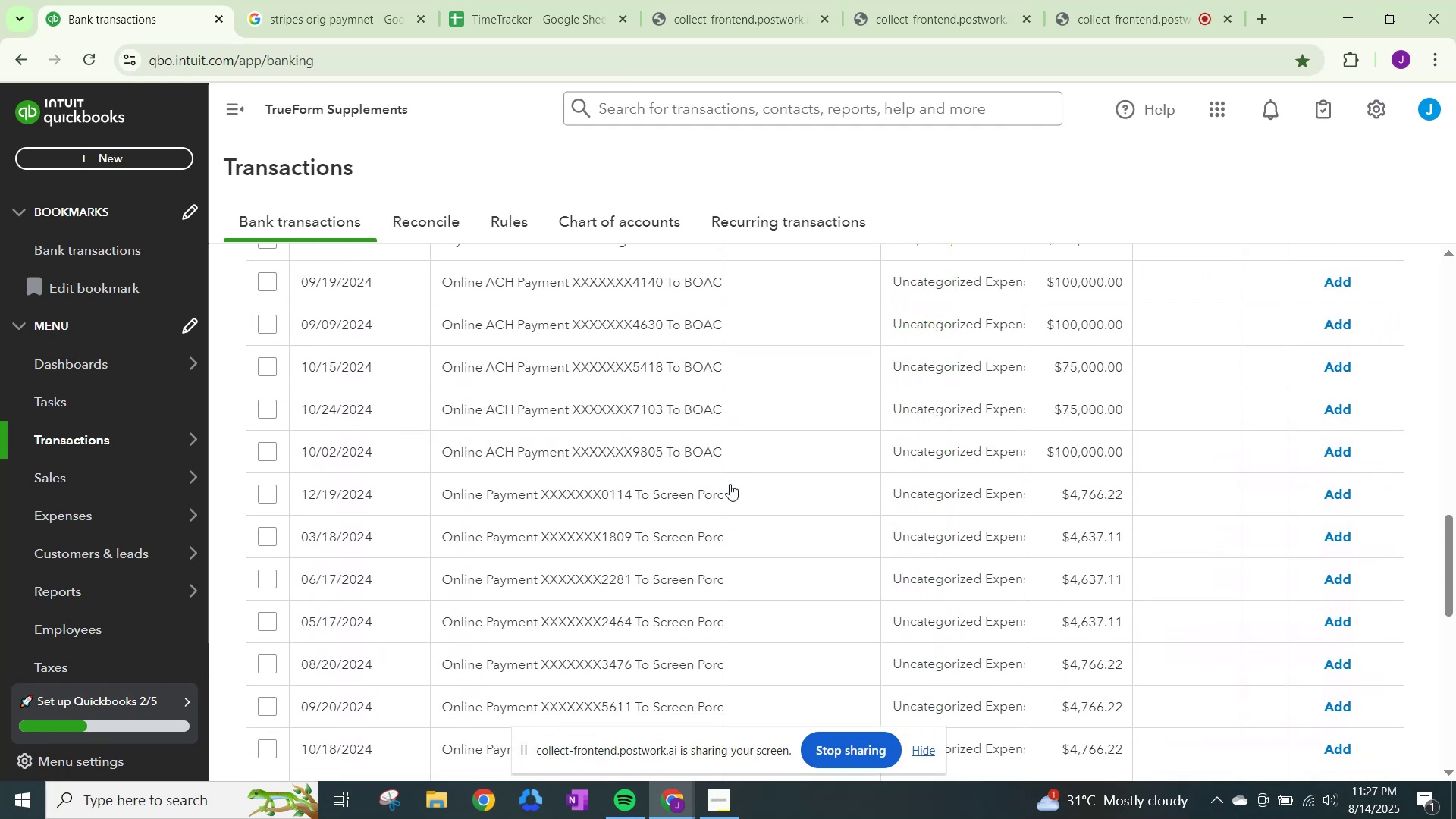 
scroll: coordinate [730, 484], scroll_direction: up, amount: 14.0
 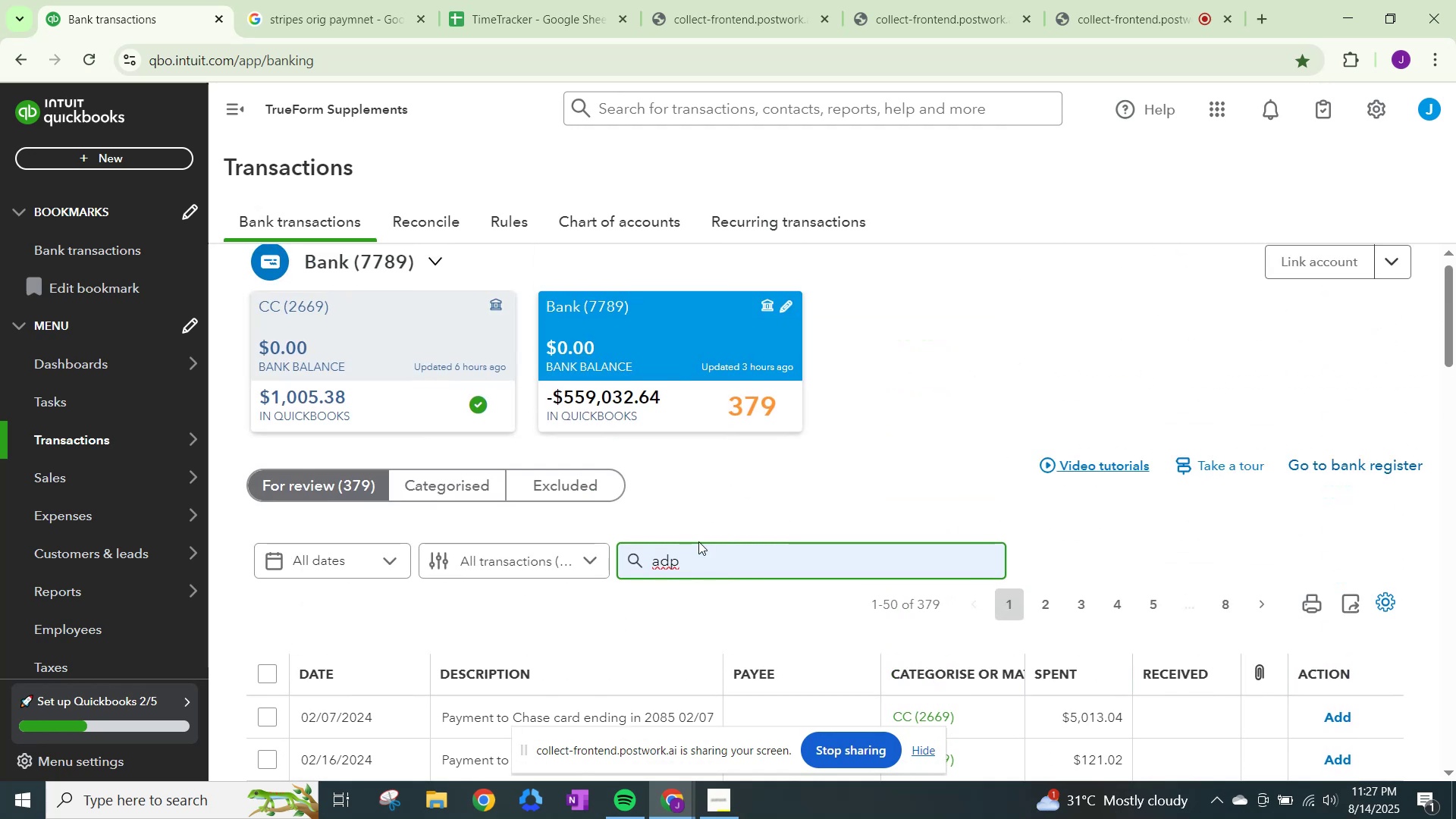 
left_click_drag(start_coordinate=[699, 546], to_coordinate=[492, 519])
 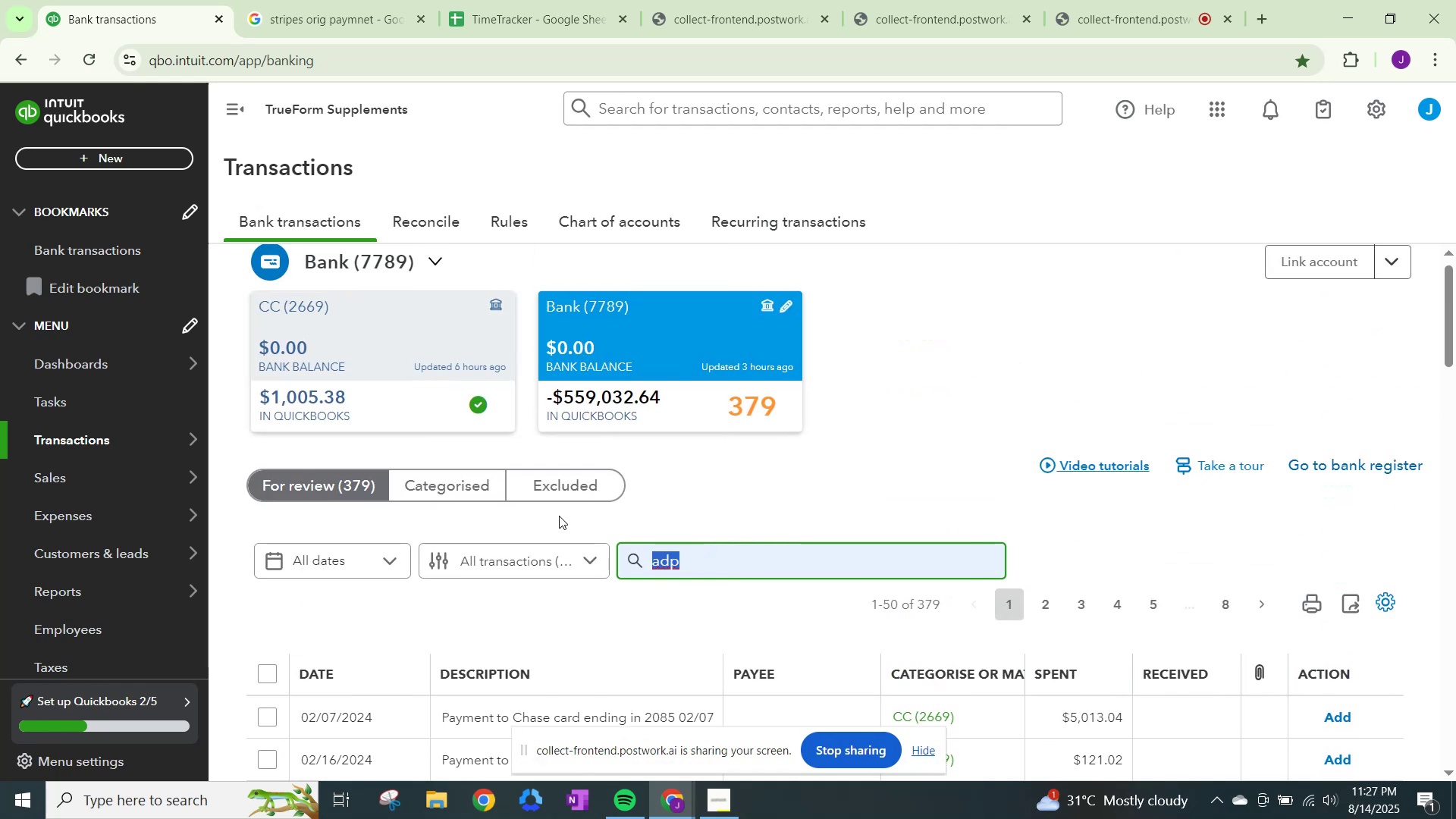 
type(str)
 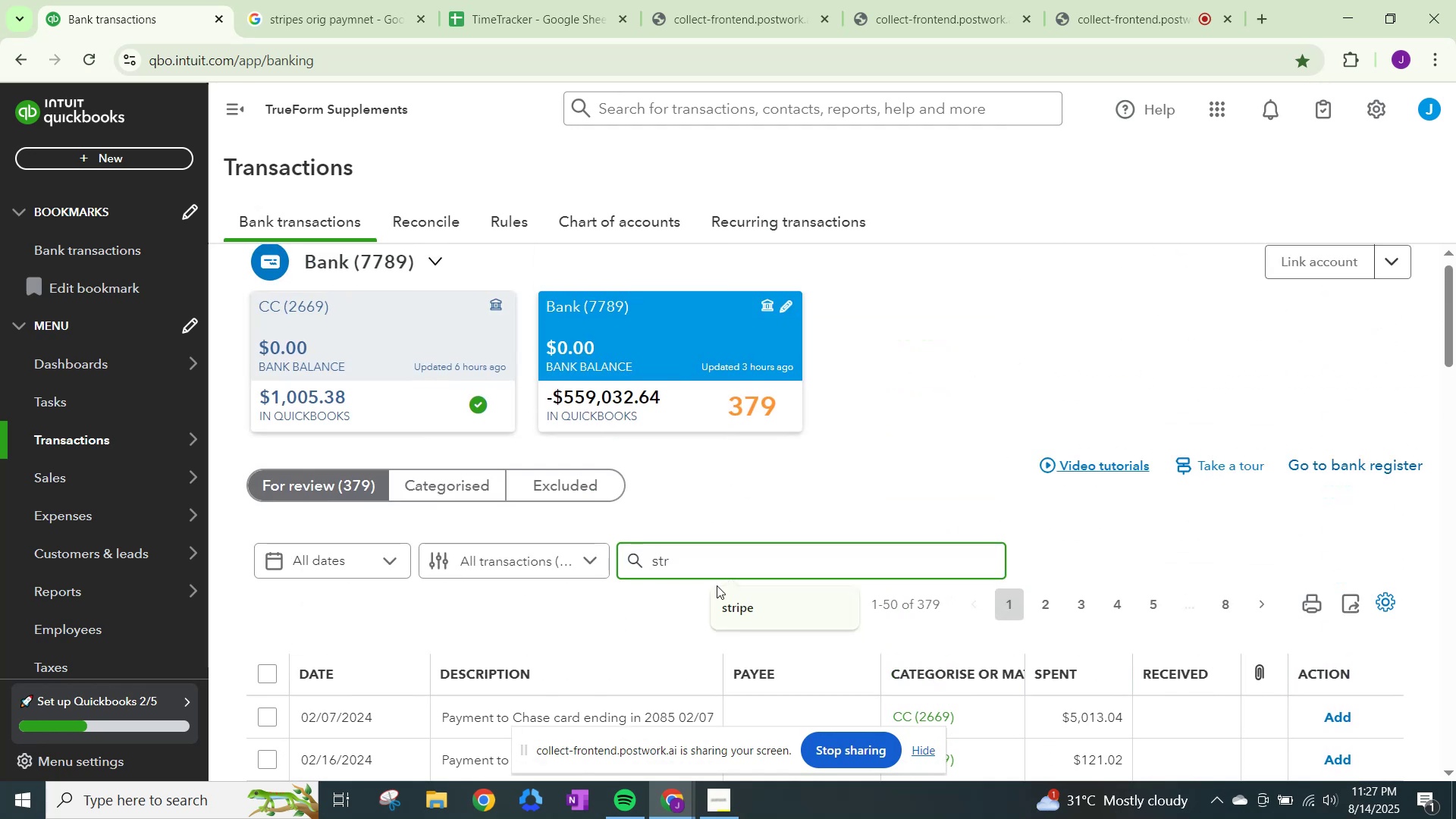 
left_click([752, 601])
 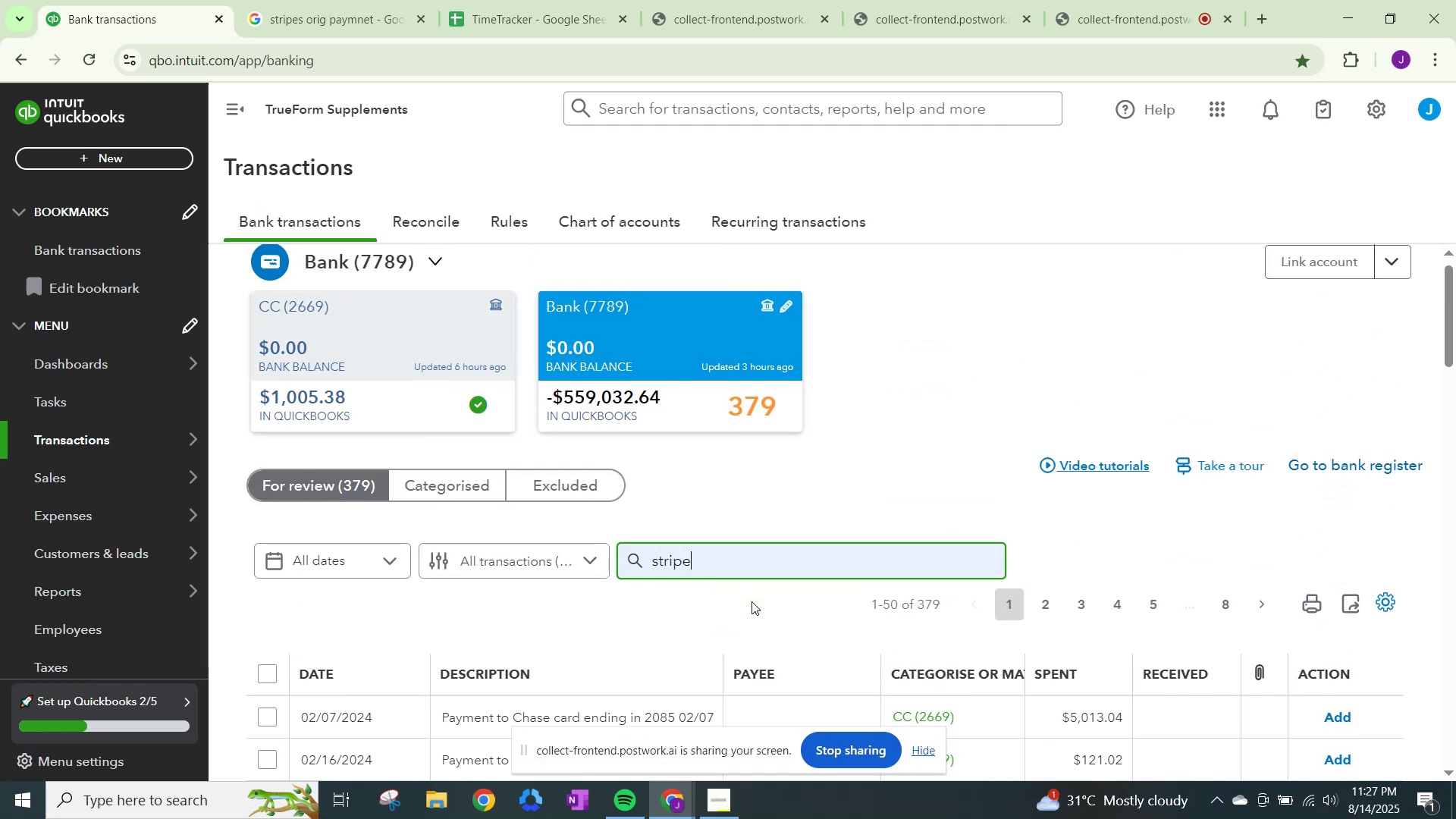 
scroll: coordinate [769, 595], scroll_direction: down, amount: 3.0
 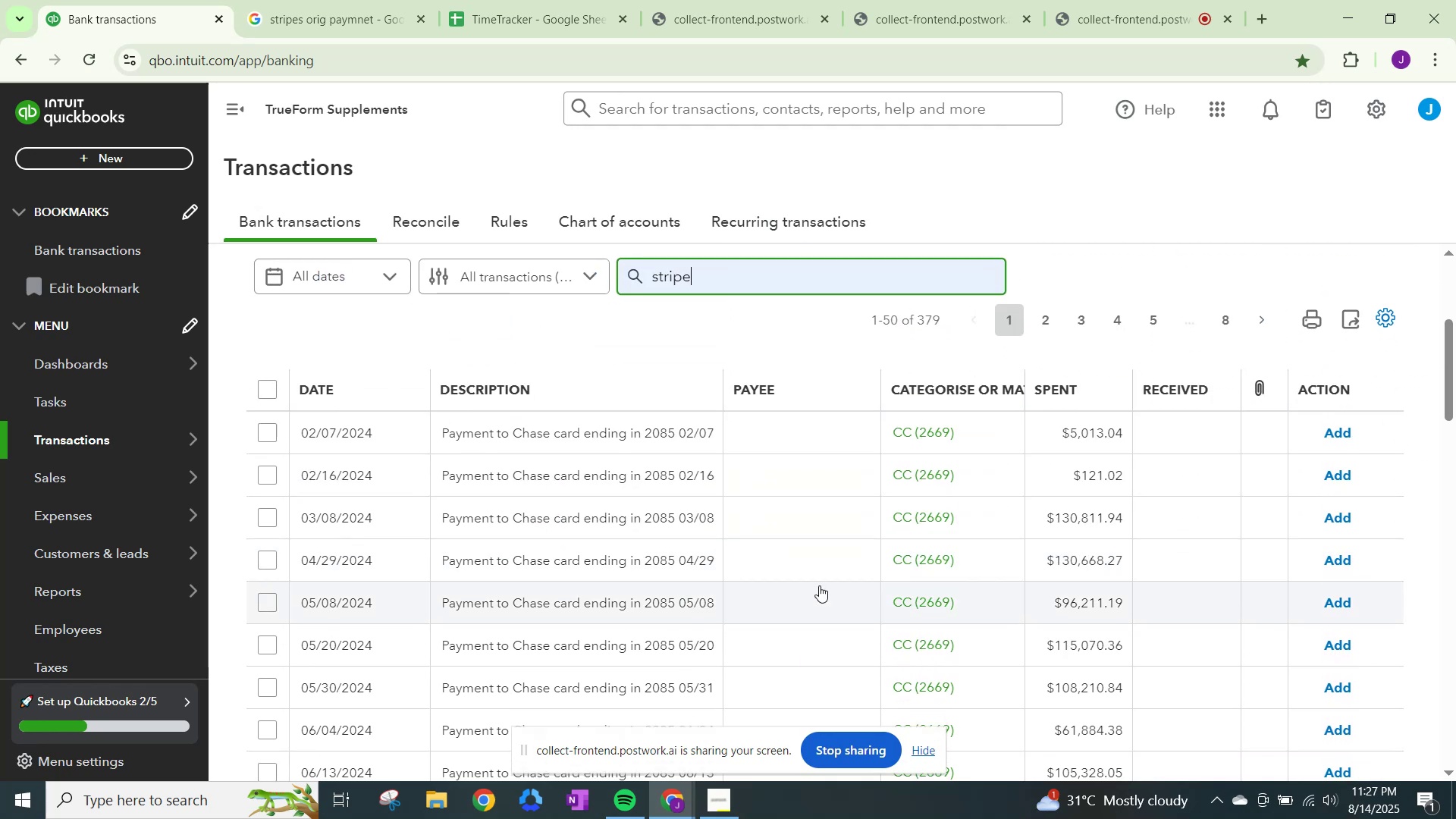 
key(NumpadEnter)
 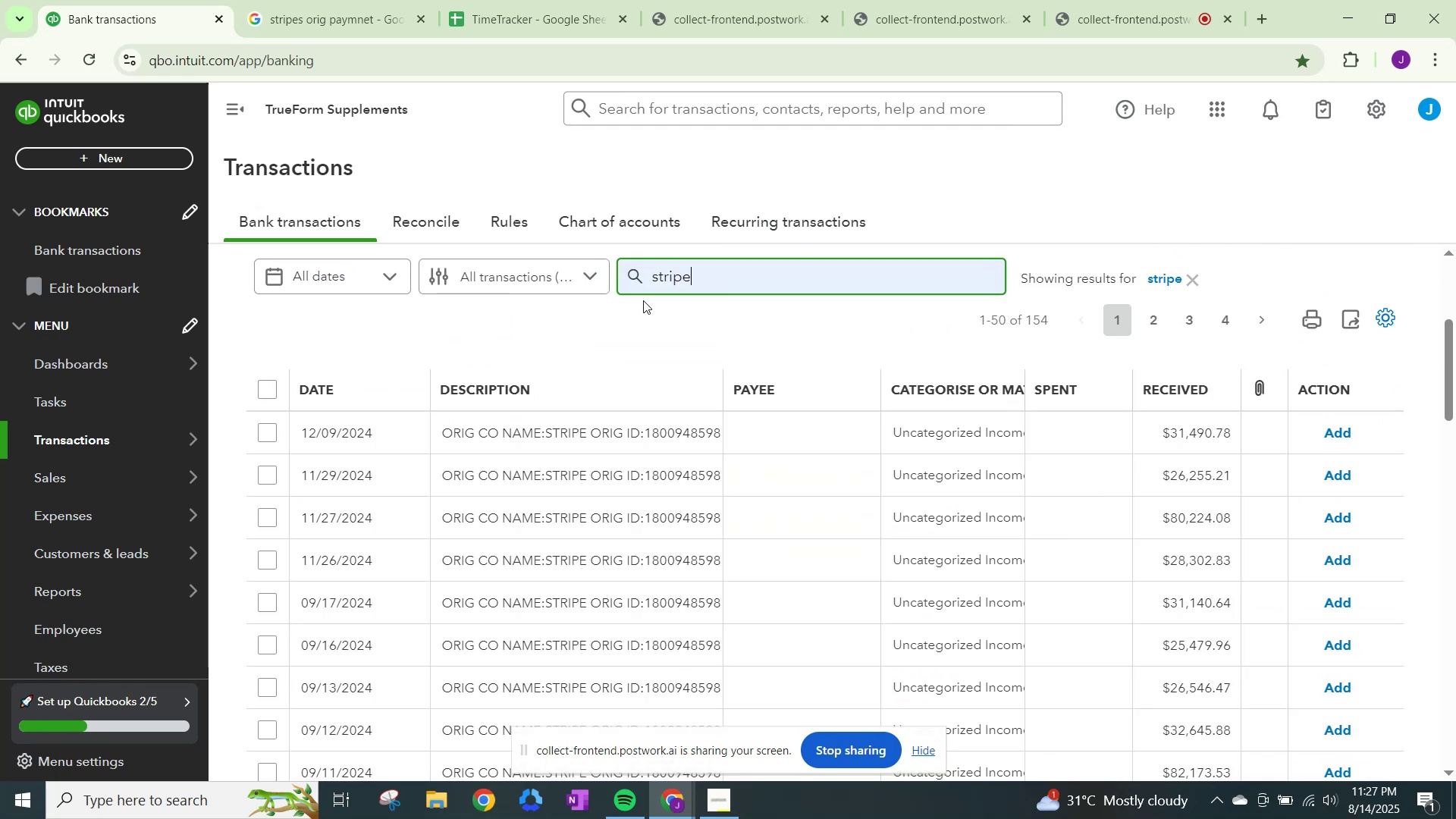 
scroll: coordinate [899, 451], scroll_direction: down, amount: 10.0
 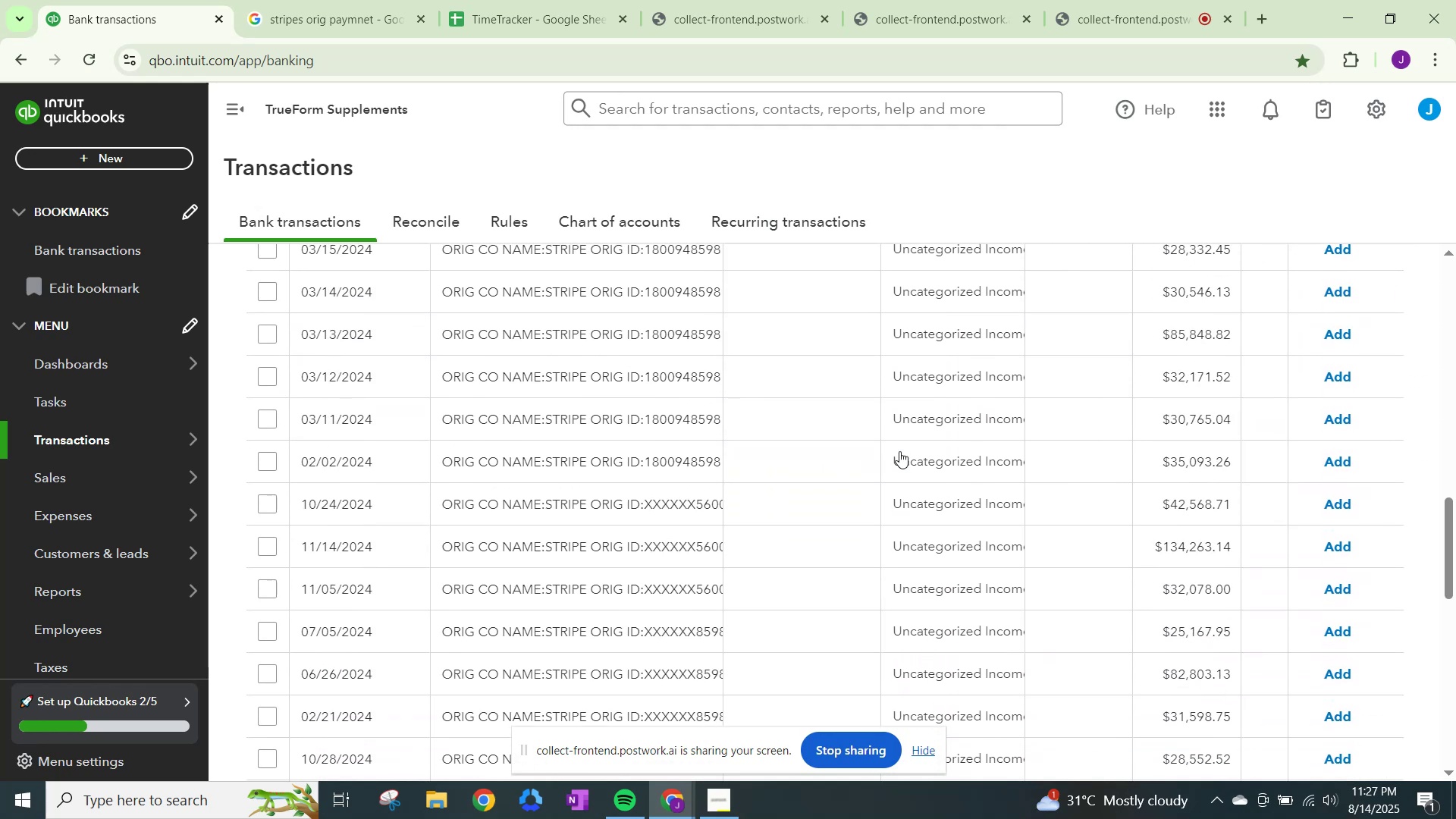 
scroll: coordinate [899, 472], scroll_direction: up, amount: 10.0
 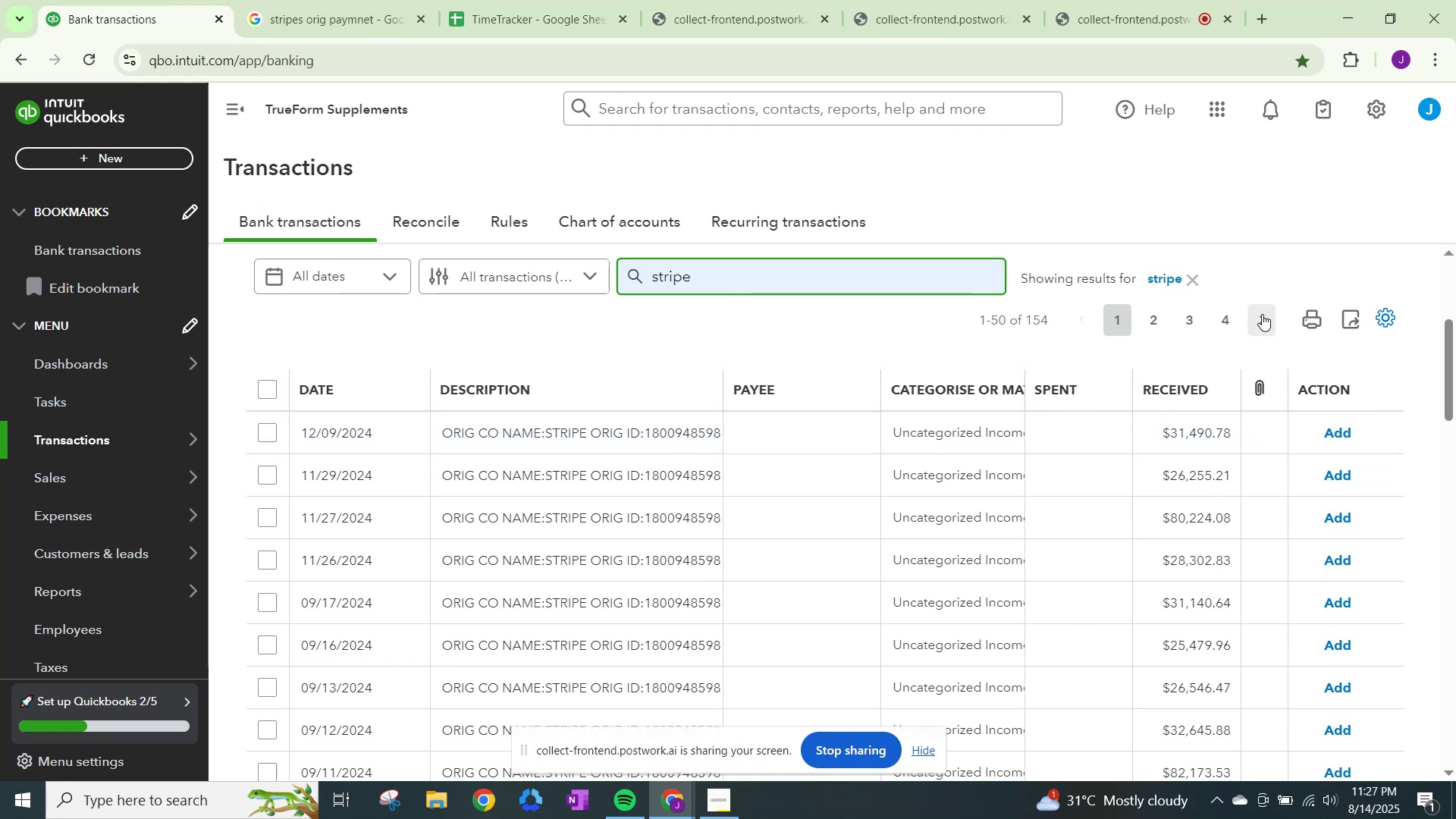 
double_click([1262, 314])
 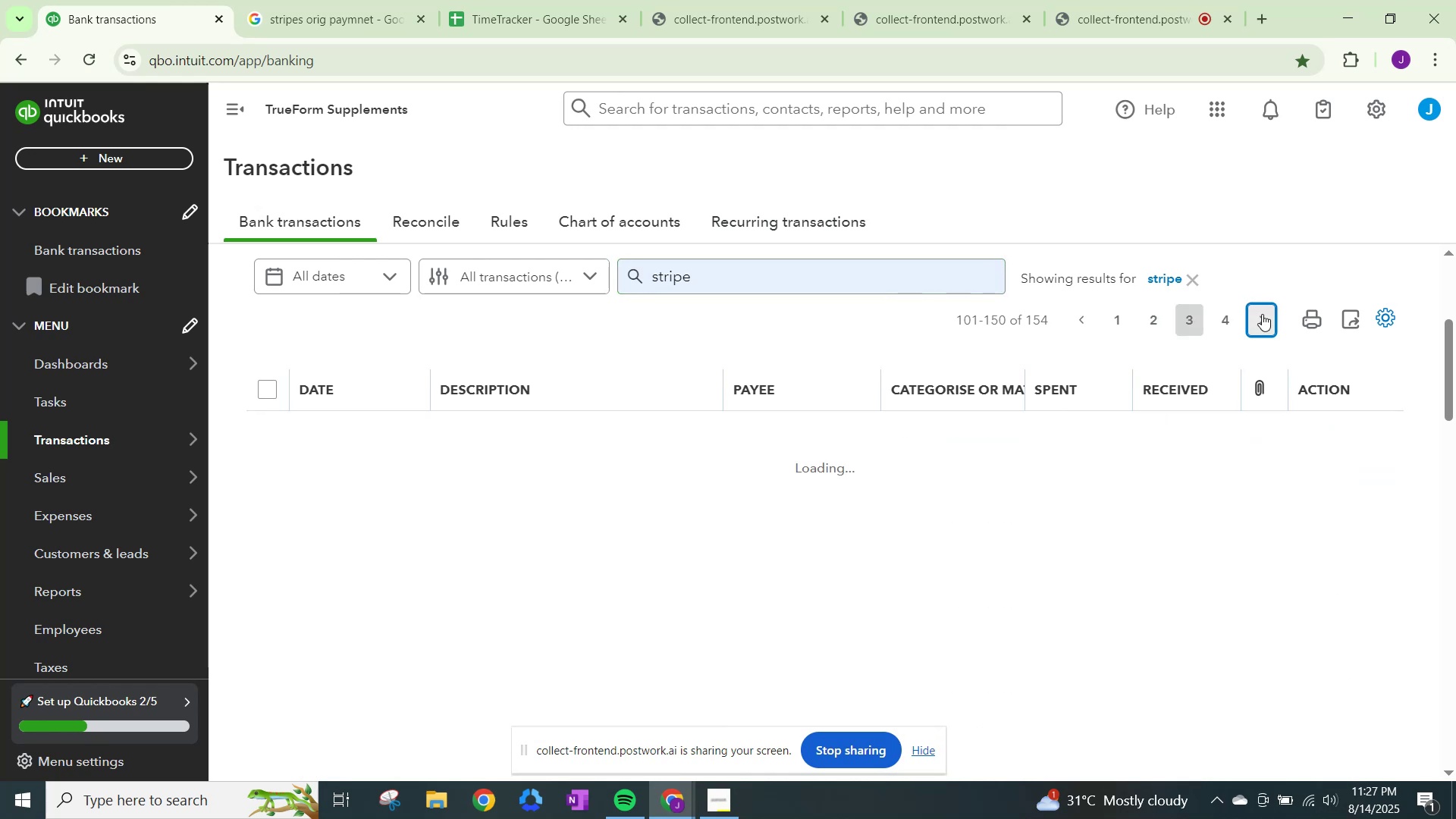 
triple_click([1262, 314])
 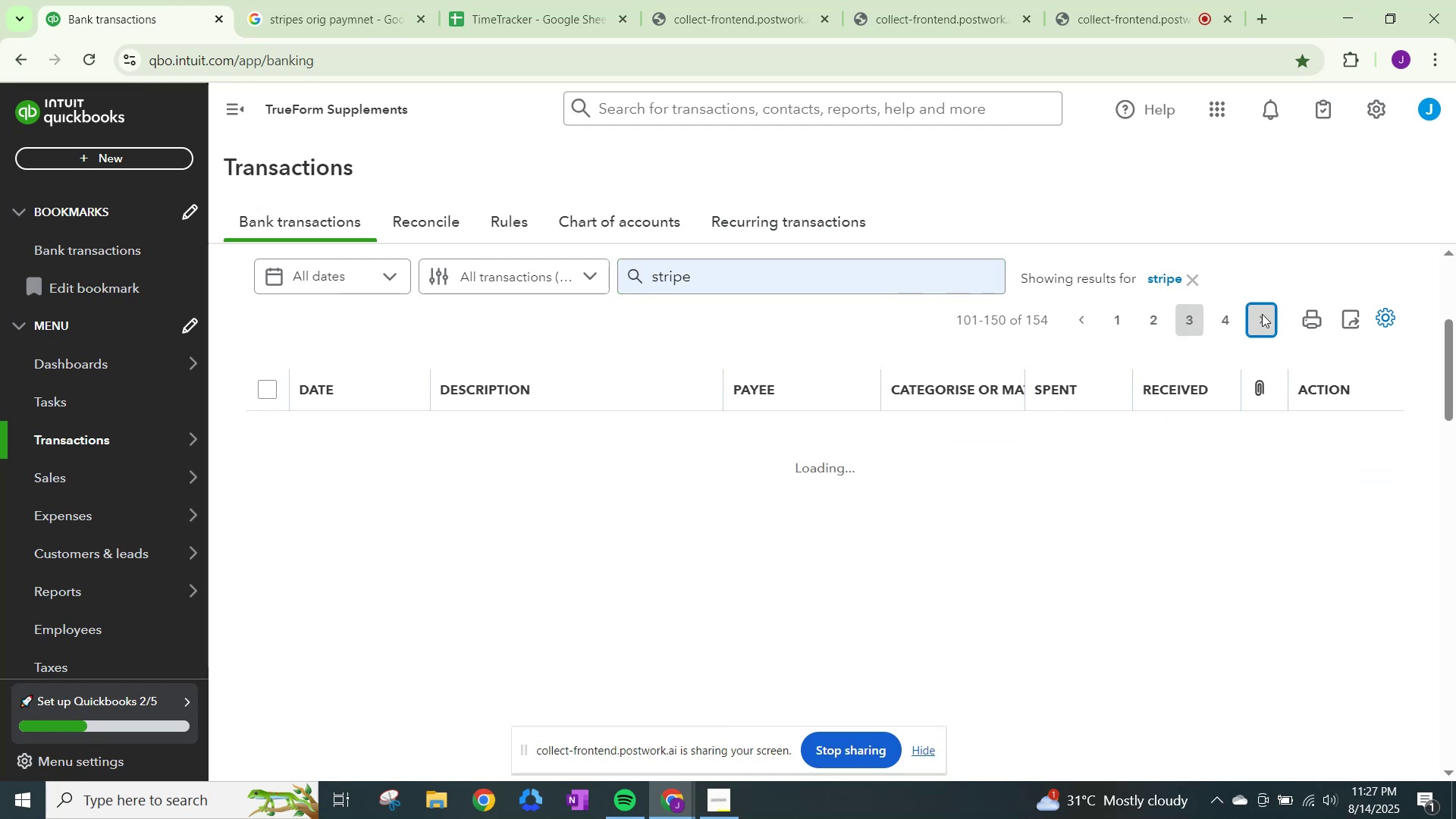 
triple_click([1262, 314])
 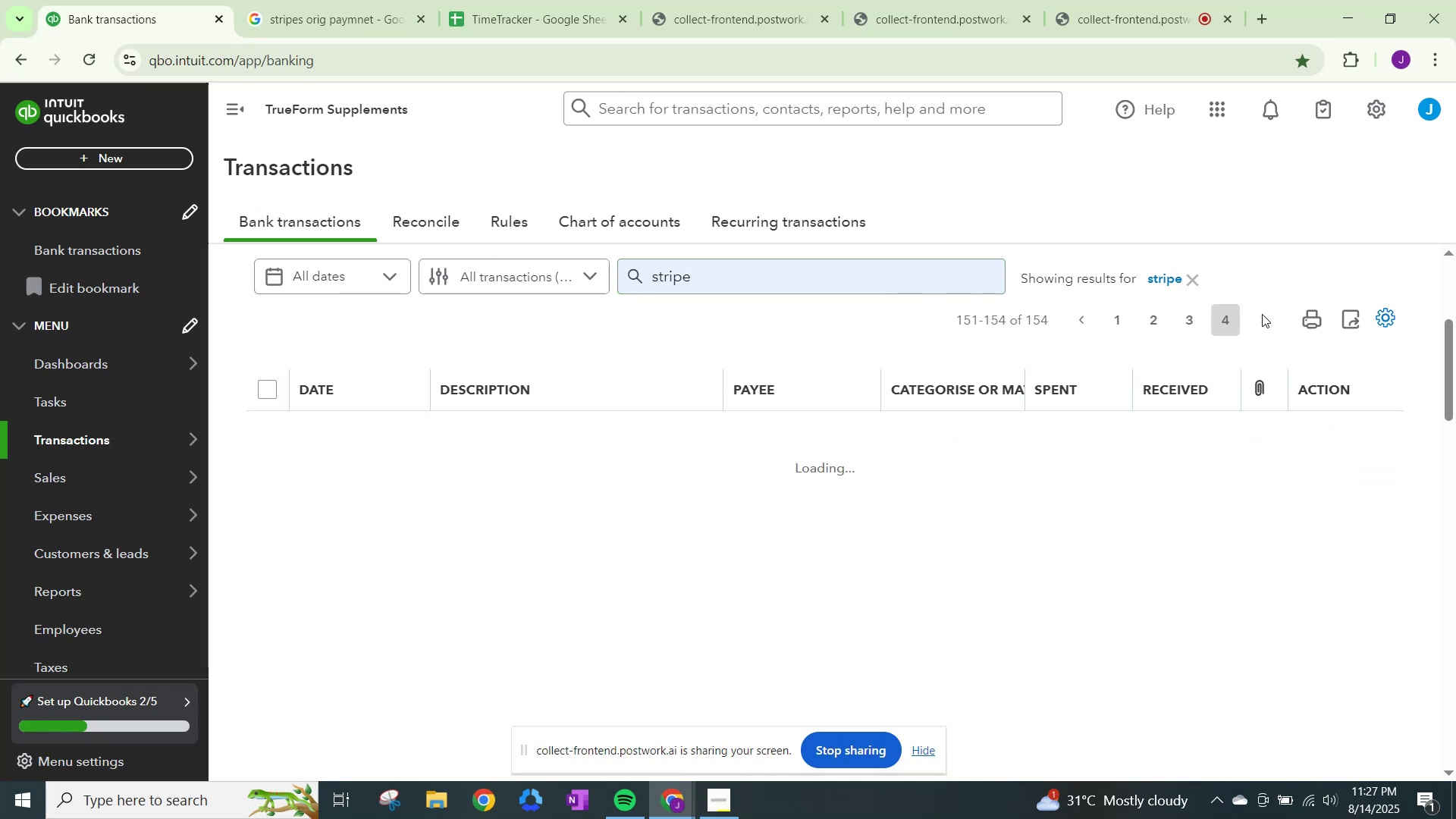 
triple_click([1262, 314])
 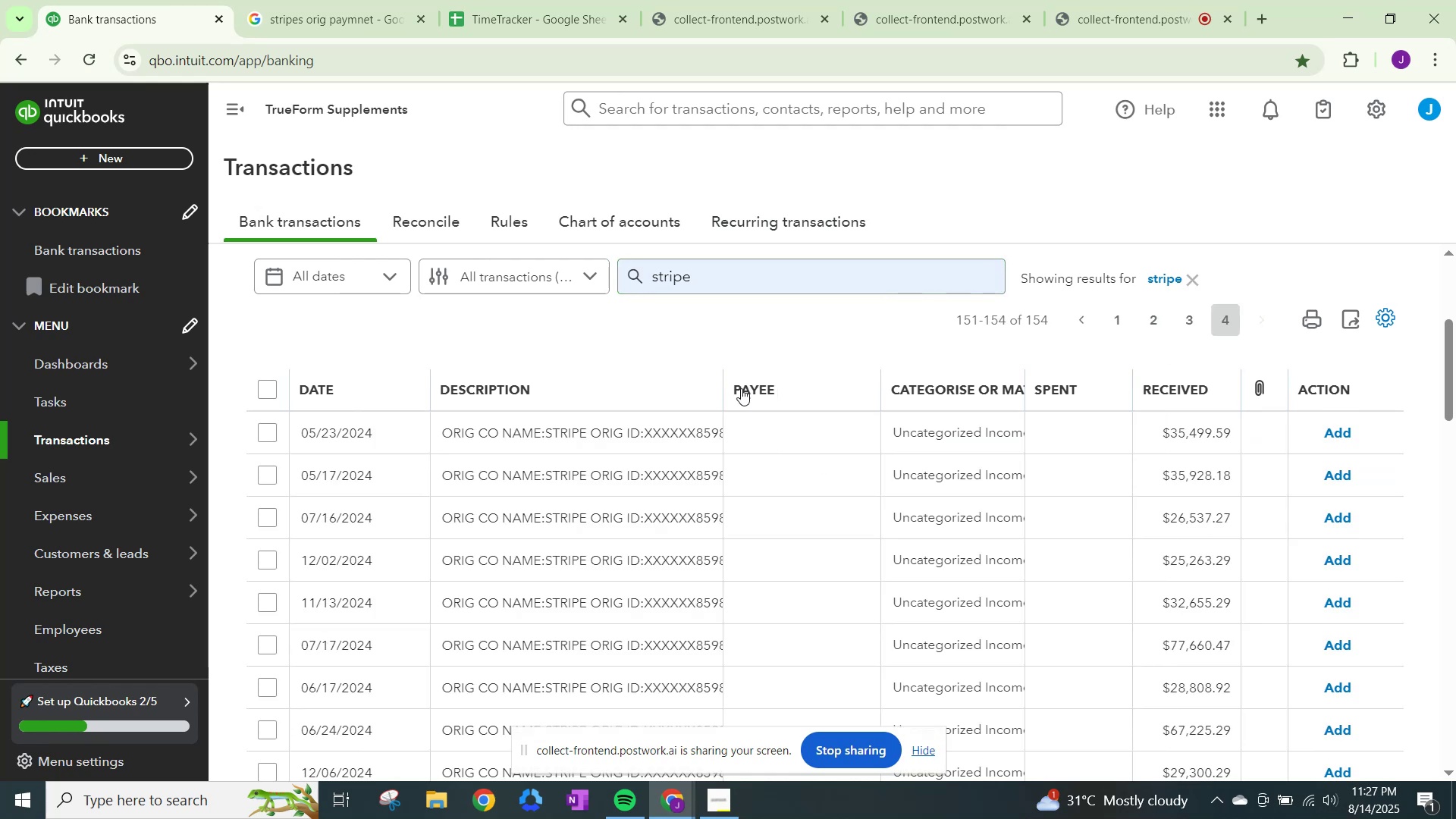 
scroll: coordinate [982, 547], scroll_direction: down, amount: 12.0
 